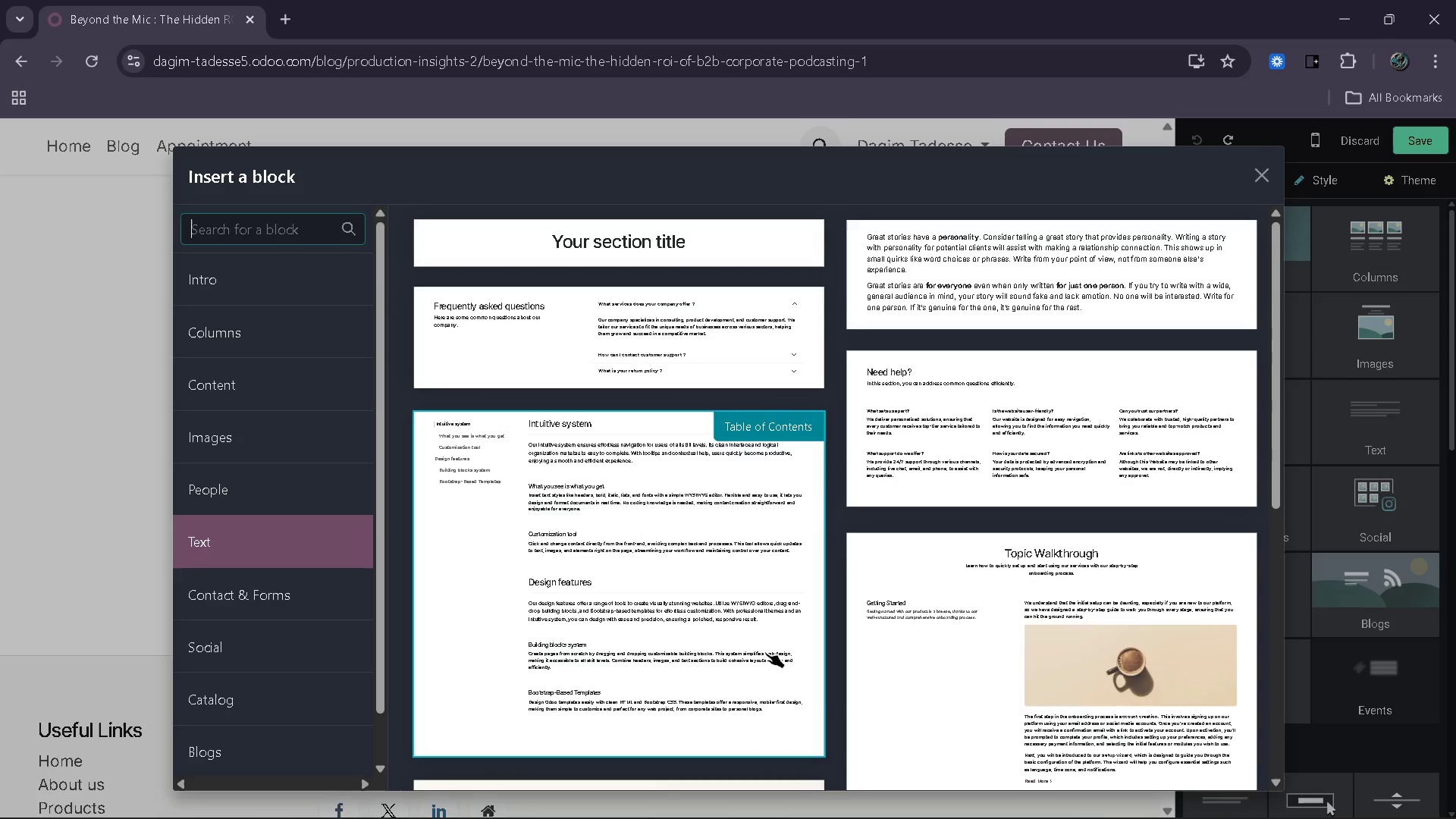 
left_click_drag(start_coordinate=[765, 652], to_coordinate=[765, 639])
 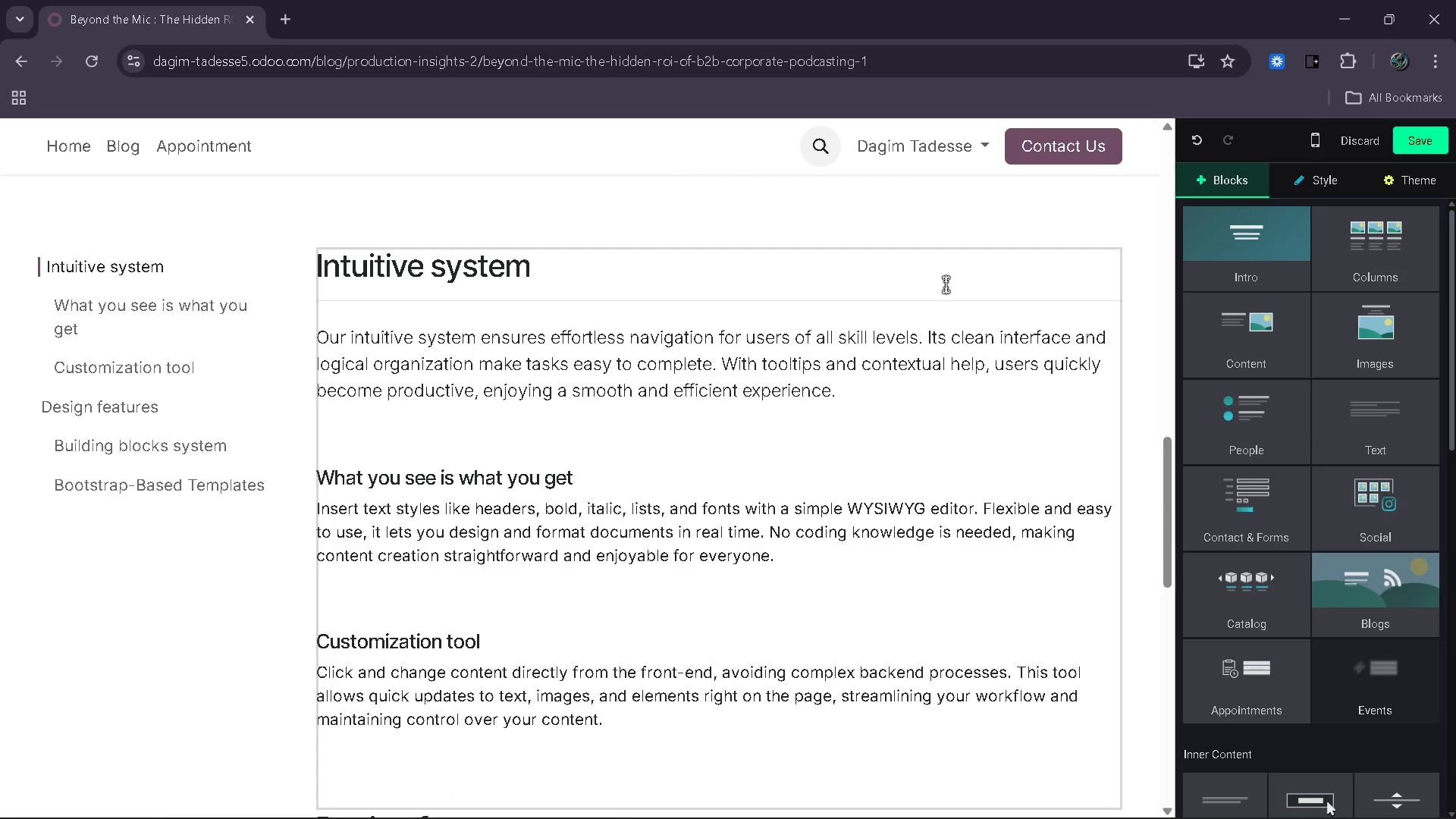 
key(Control+Z)
 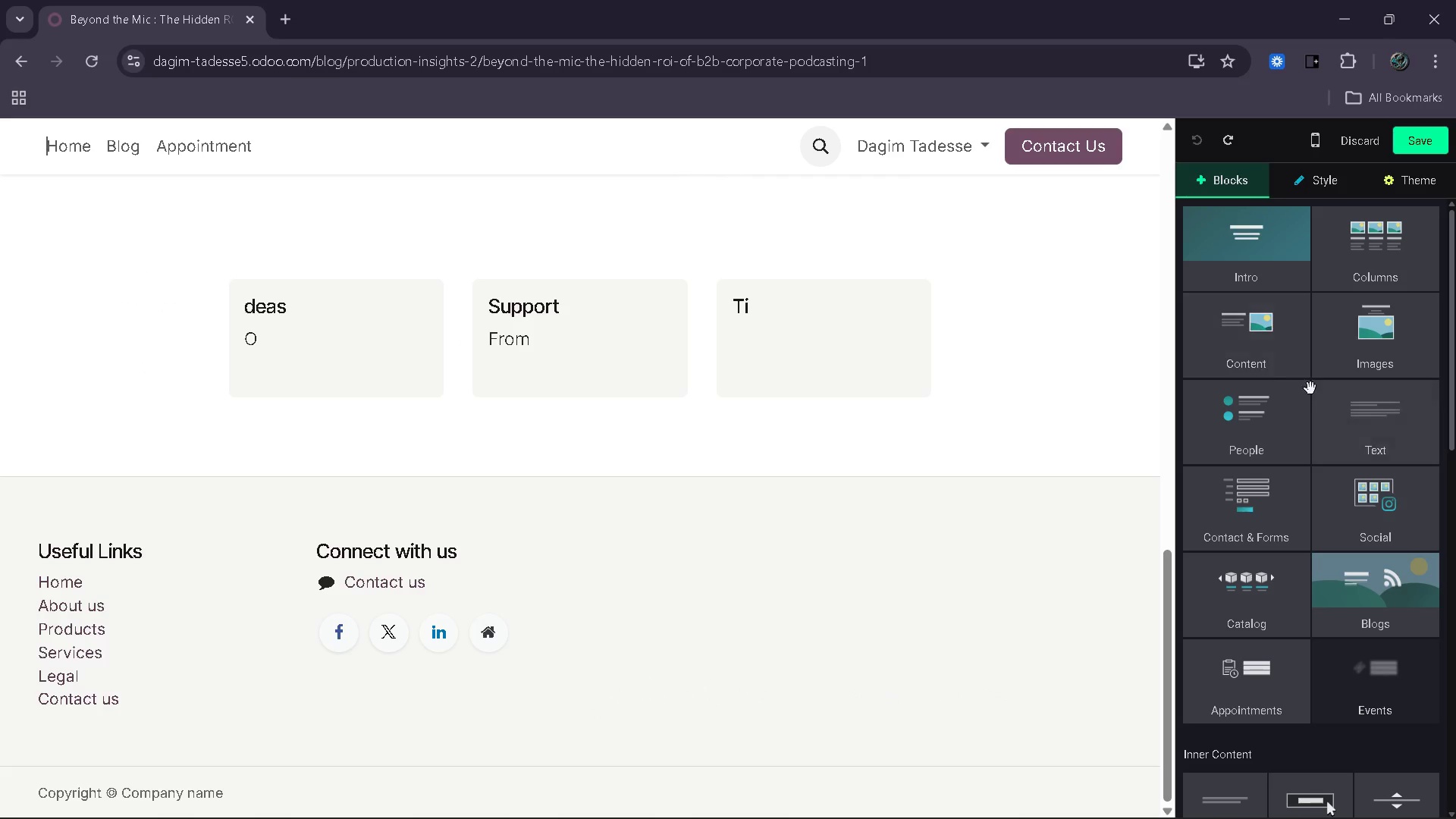 
left_click_drag(start_coordinate=[1360, 416], to_coordinate=[757, 419])
 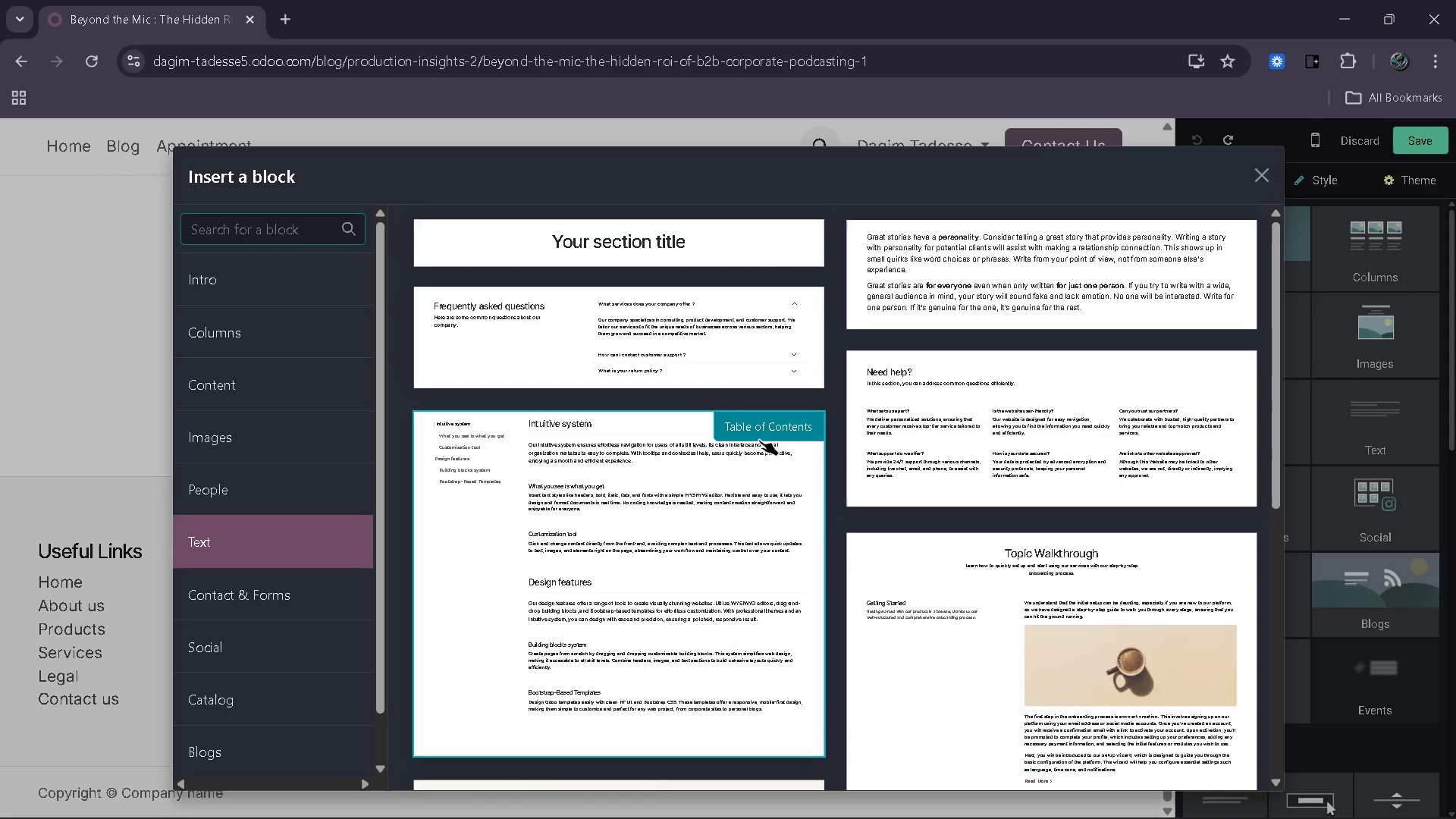 
left_click_drag(start_coordinate=[758, 444], to_coordinate=[943, 444])
 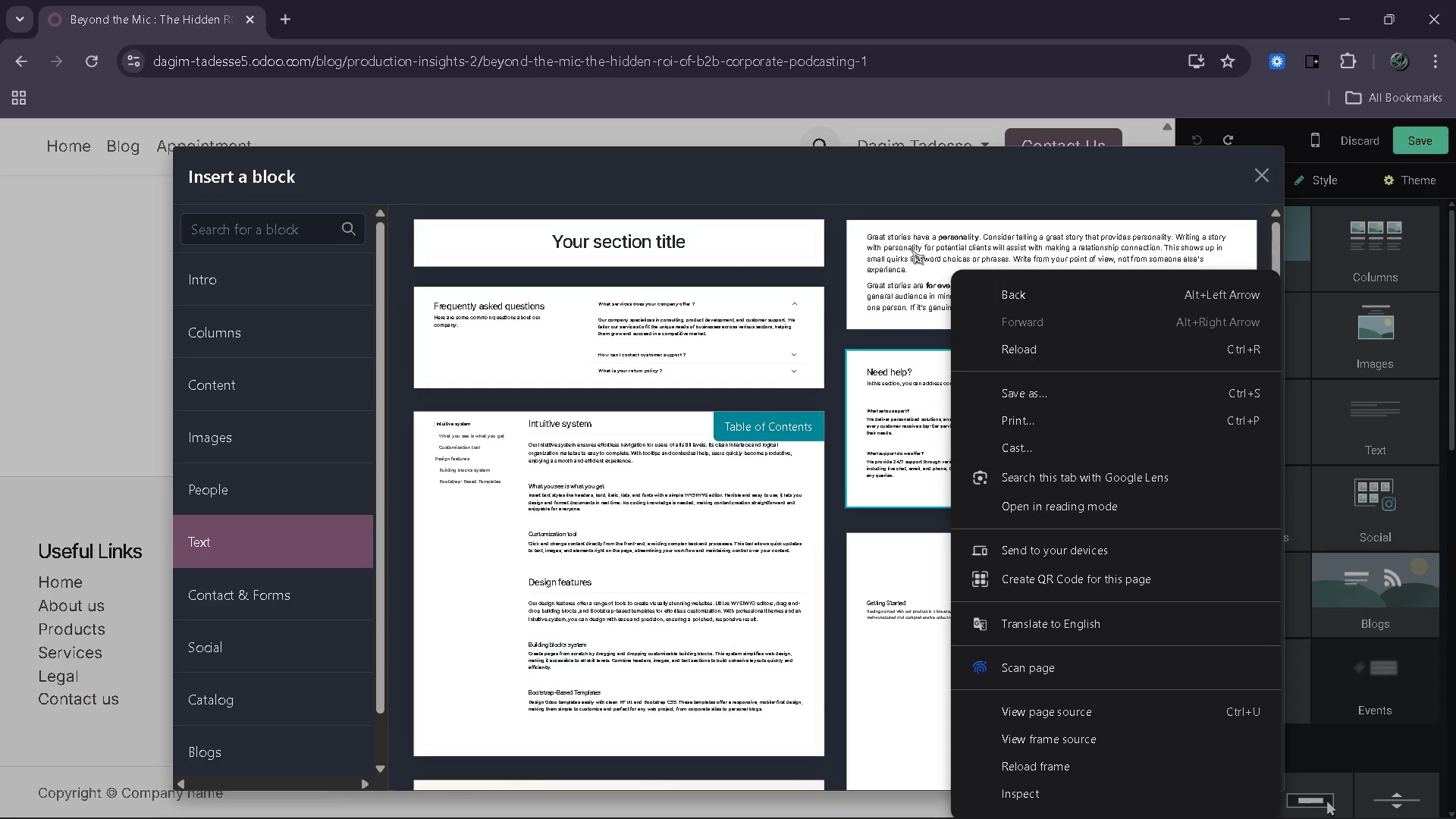 
left_click([1026, 200])
 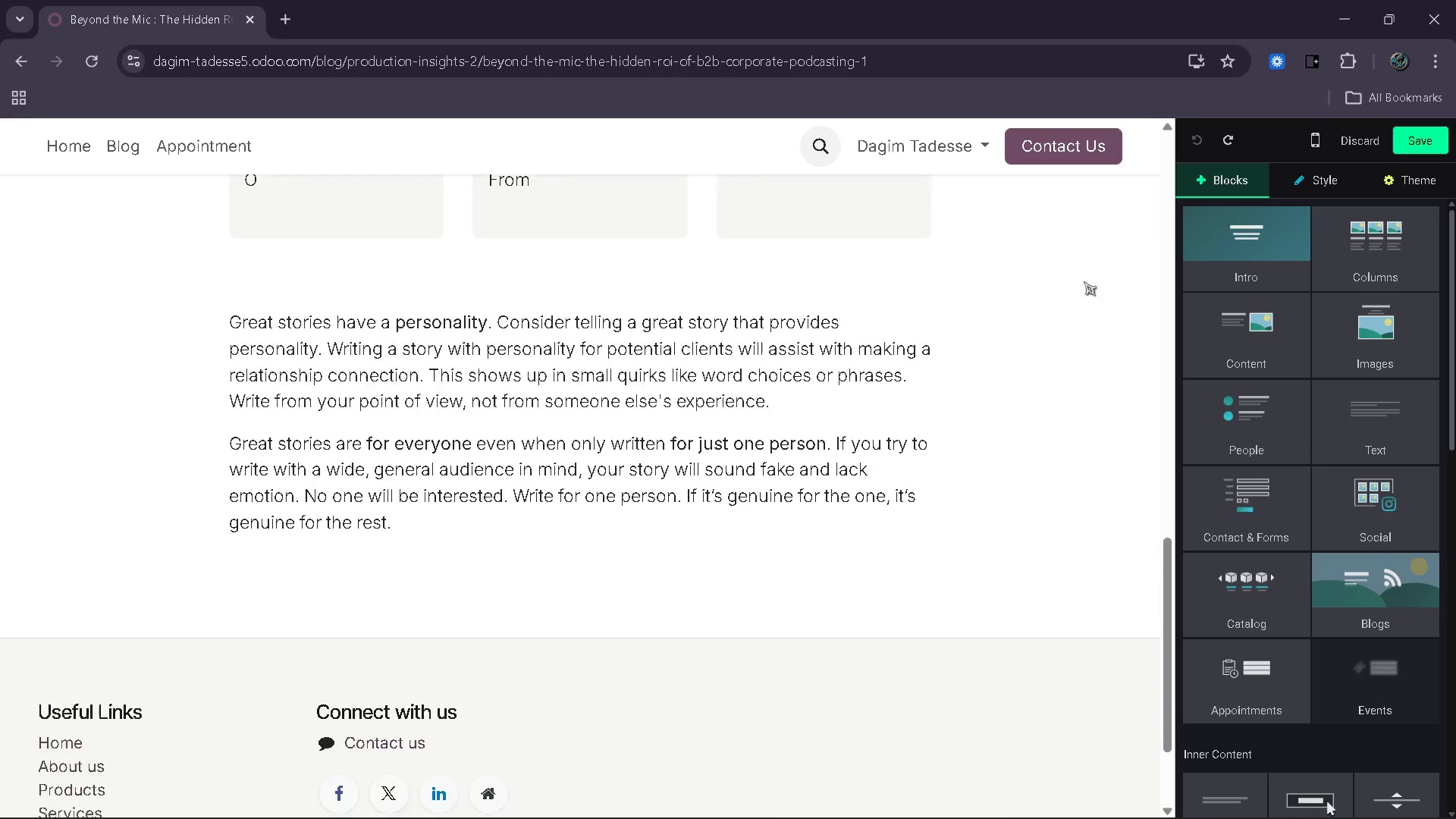 
scroll: coordinate [708, 412], scroll_direction: up, amount: 4.0
 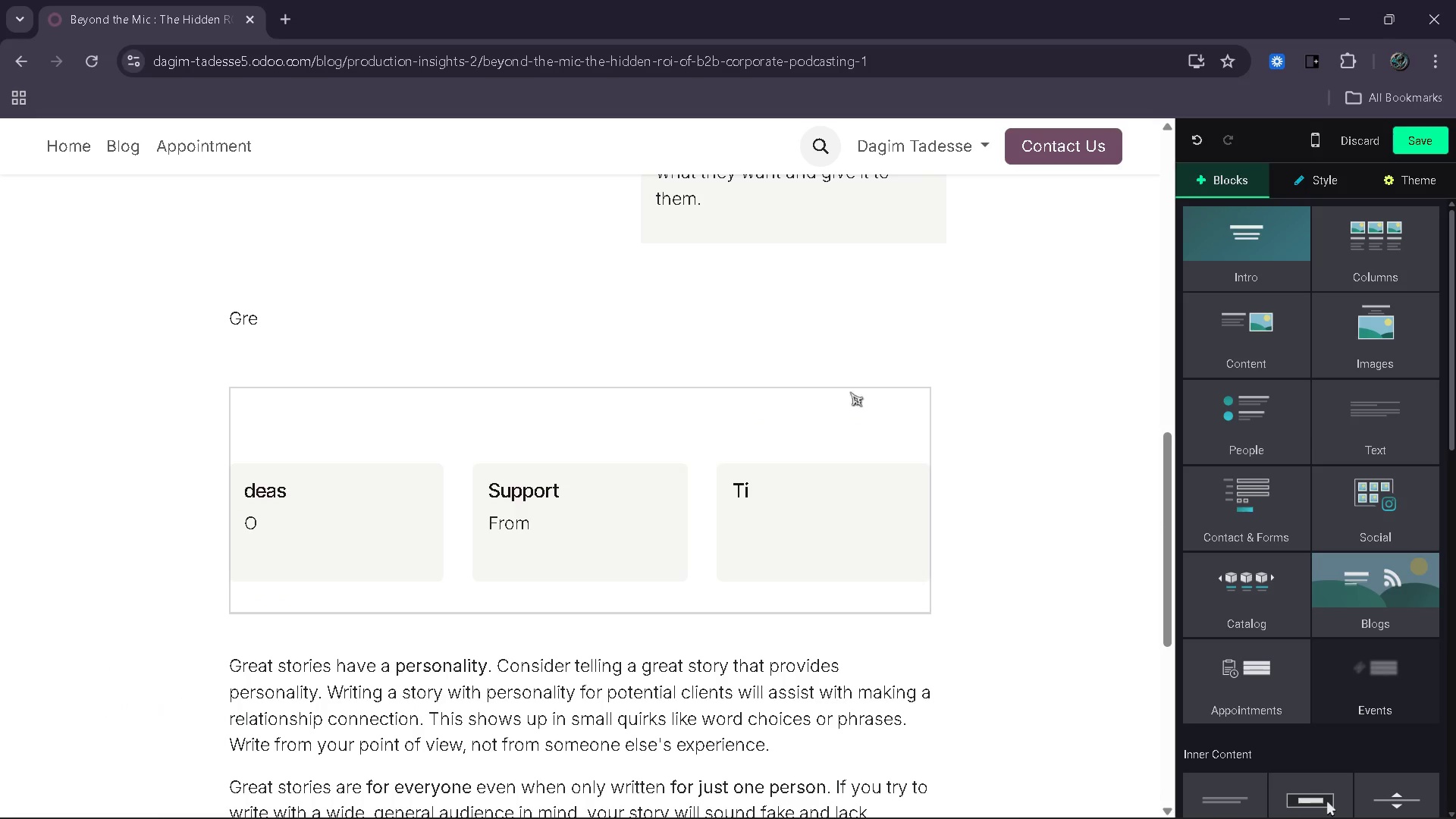 
scroll: coordinate [804, 554], scroll_direction: down, amount: 2.0
 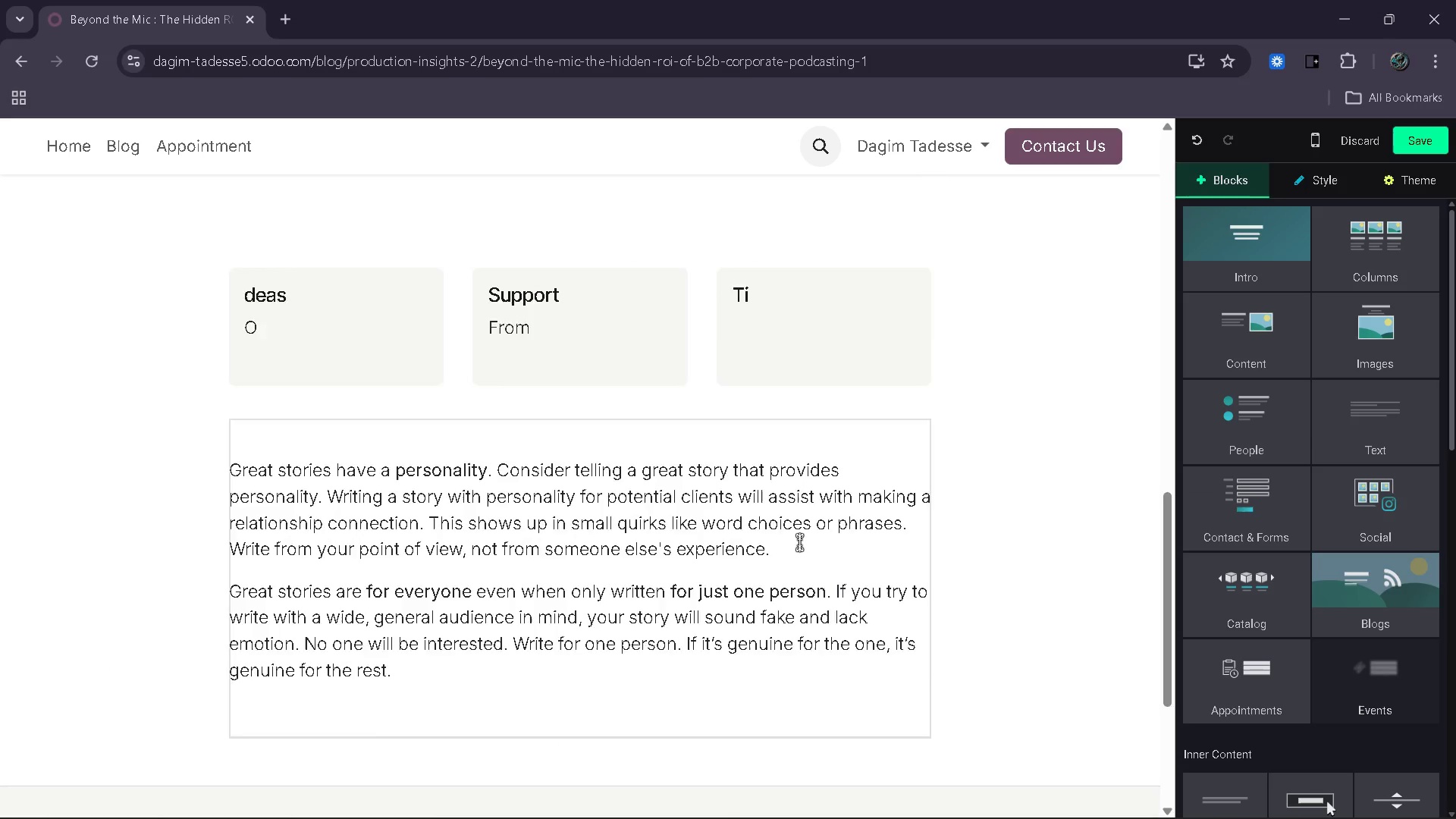 
scroll: coordinate [798, 534], scroll_direction: up, amount: 3.0
 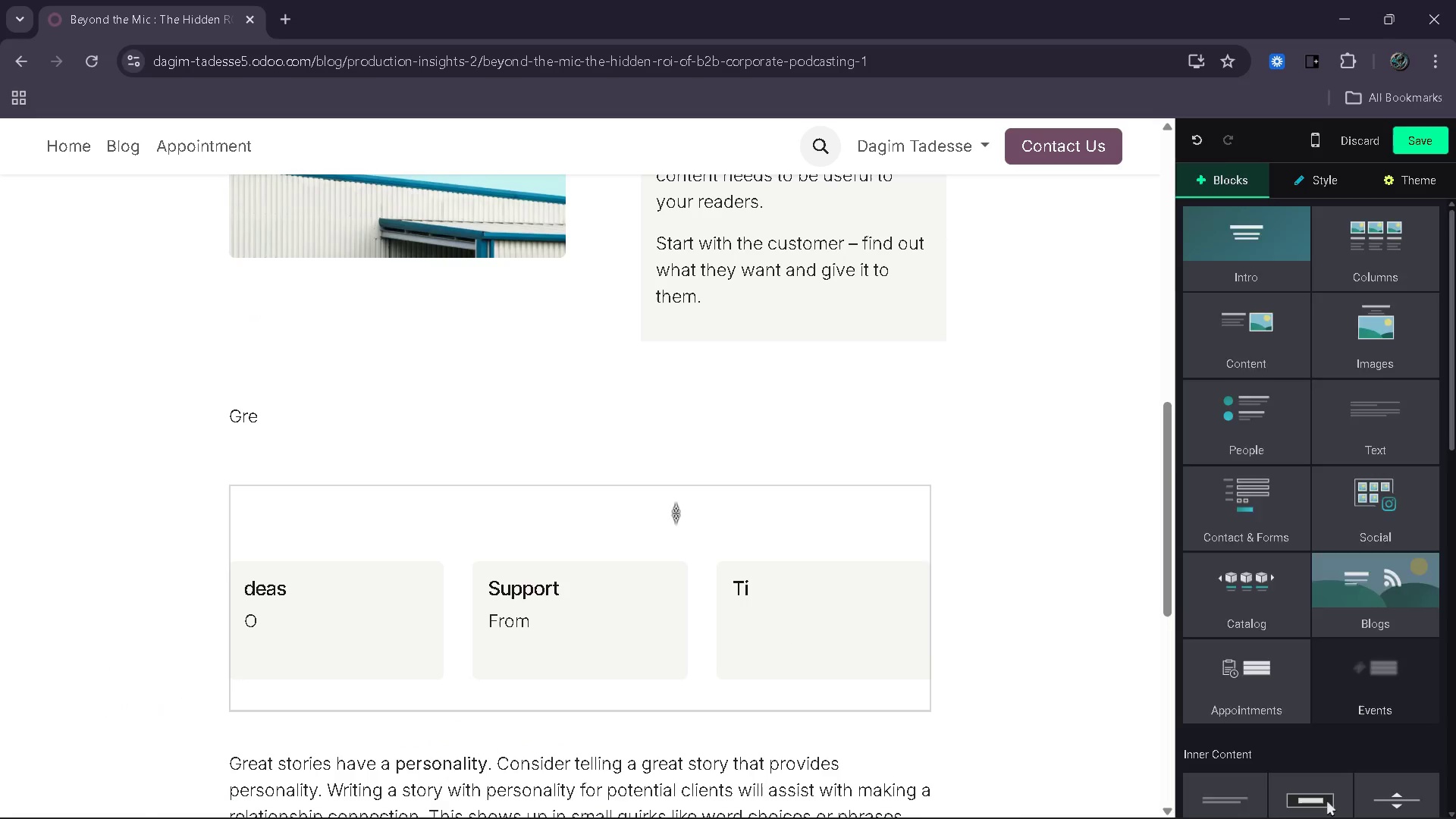 
left_click_drag(start_coordinate=[671, 532], to_coordinate=[670, 528])
 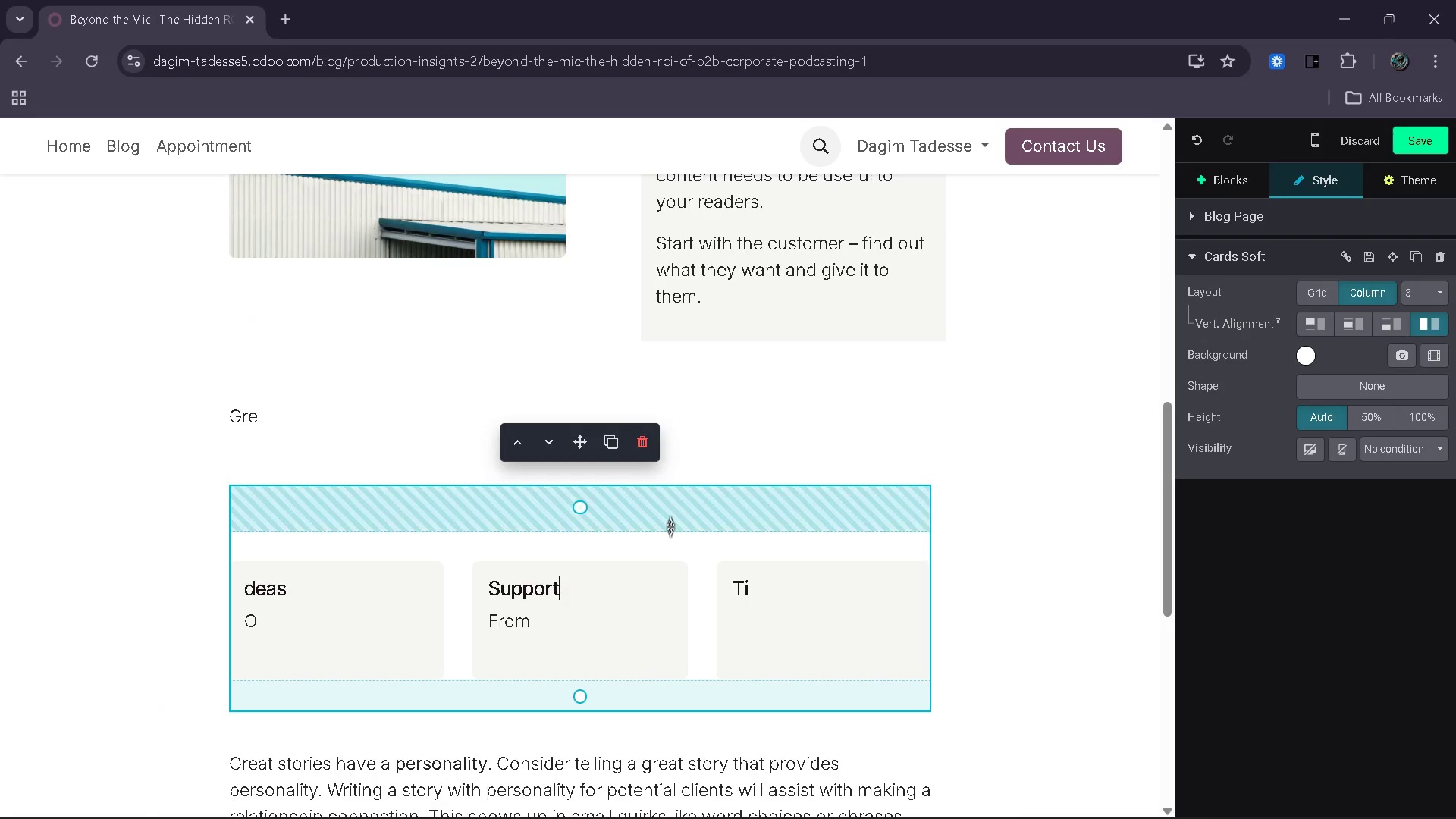 
double_click([670, 526])
 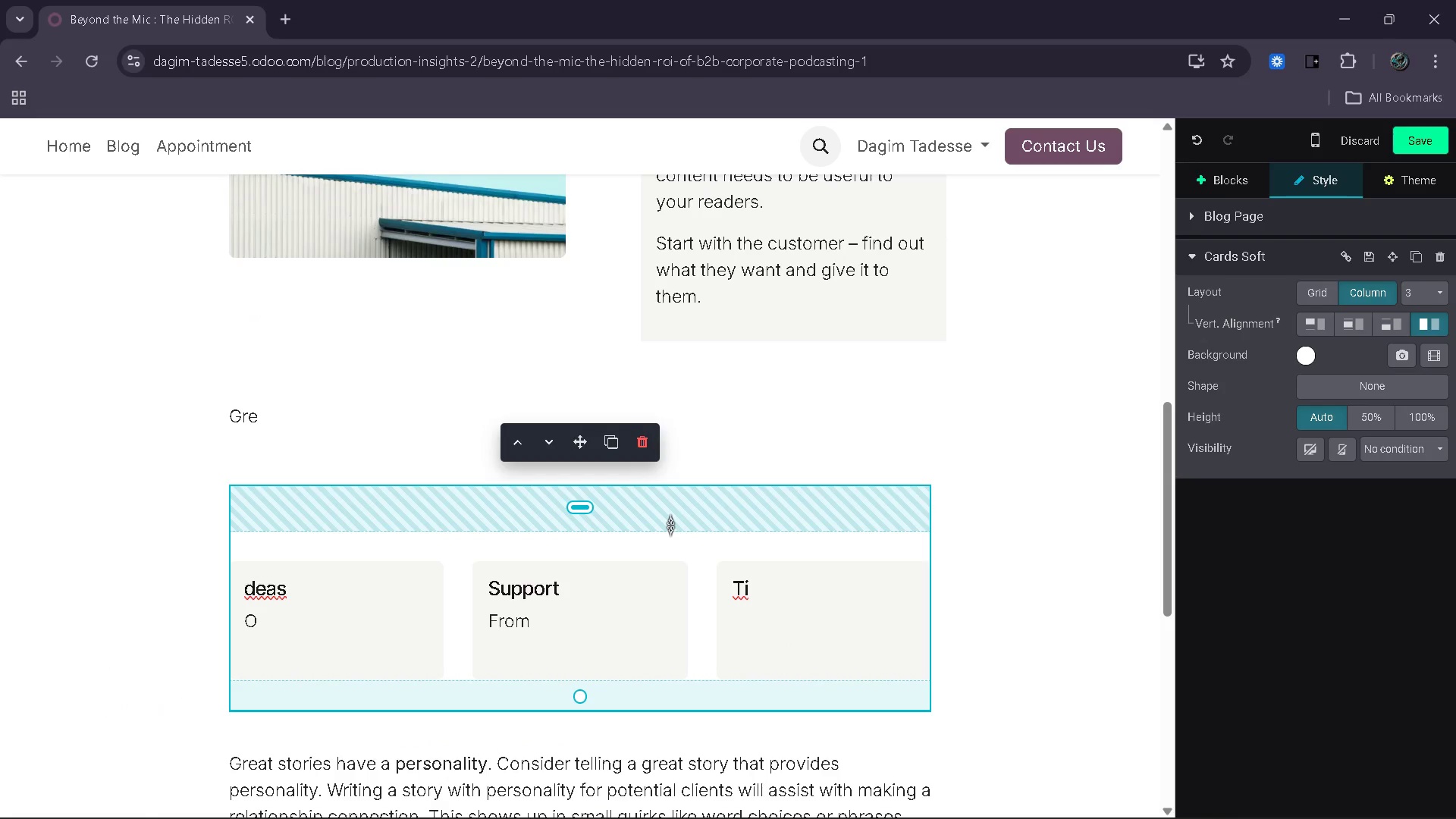 
left_click_drag(start_coordinate=[670, 525], to_coordinate=[664, 504])
 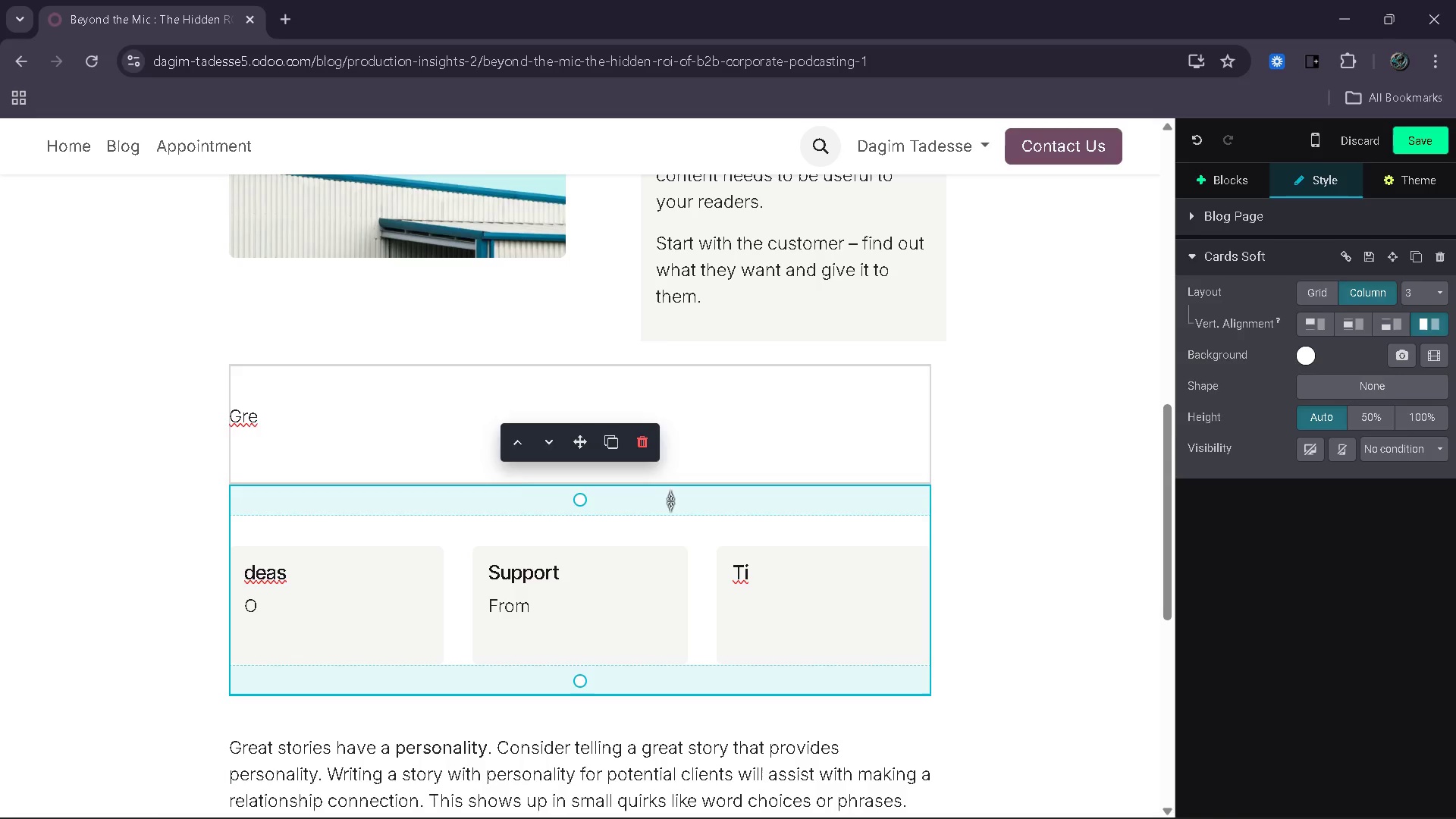 
double_click([667, 508])
 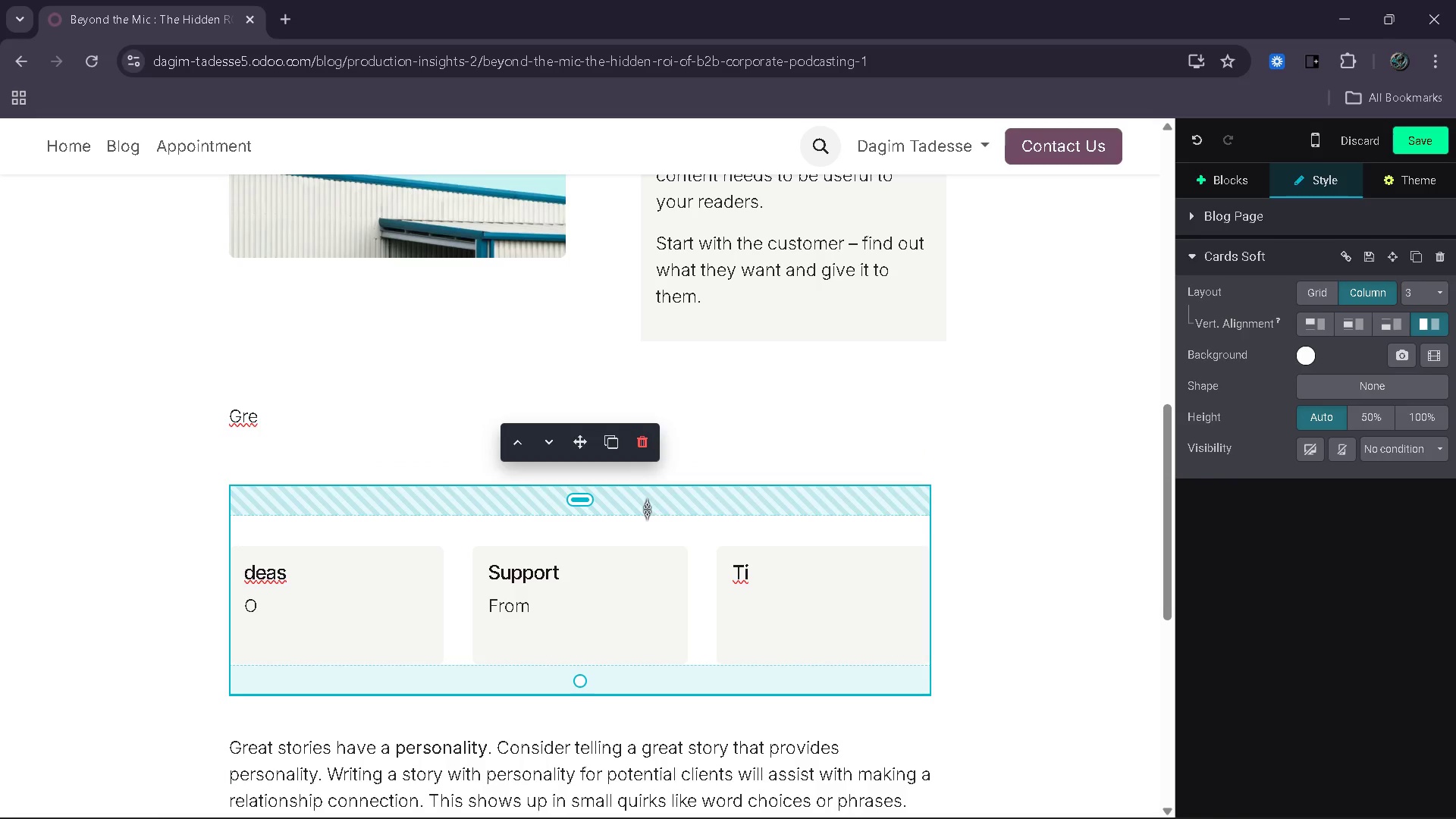 
left_click_drag(start_coordinate=[647, 509], to_coordinate=[646, 486])
 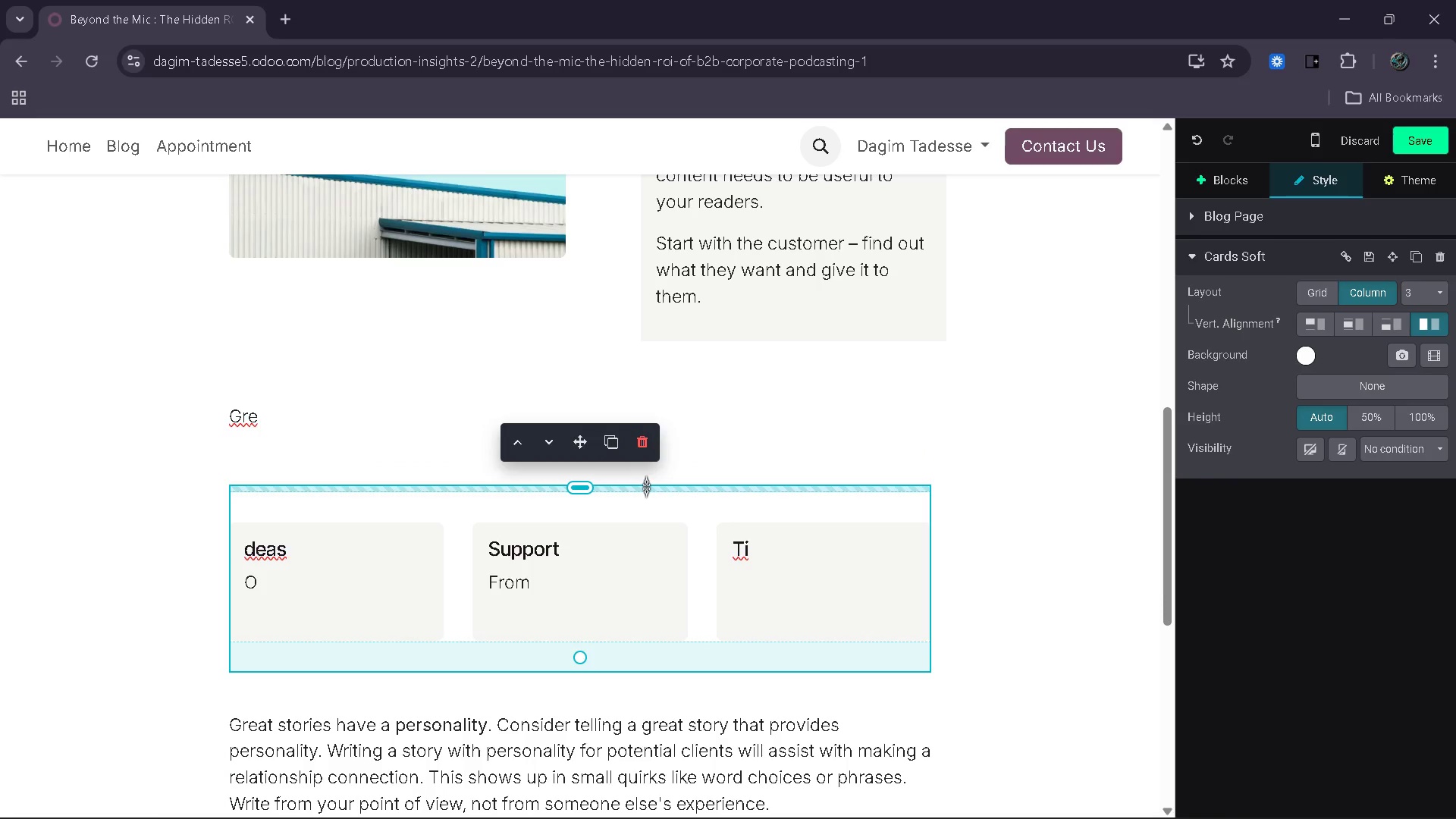 
left_click([646, 486])
 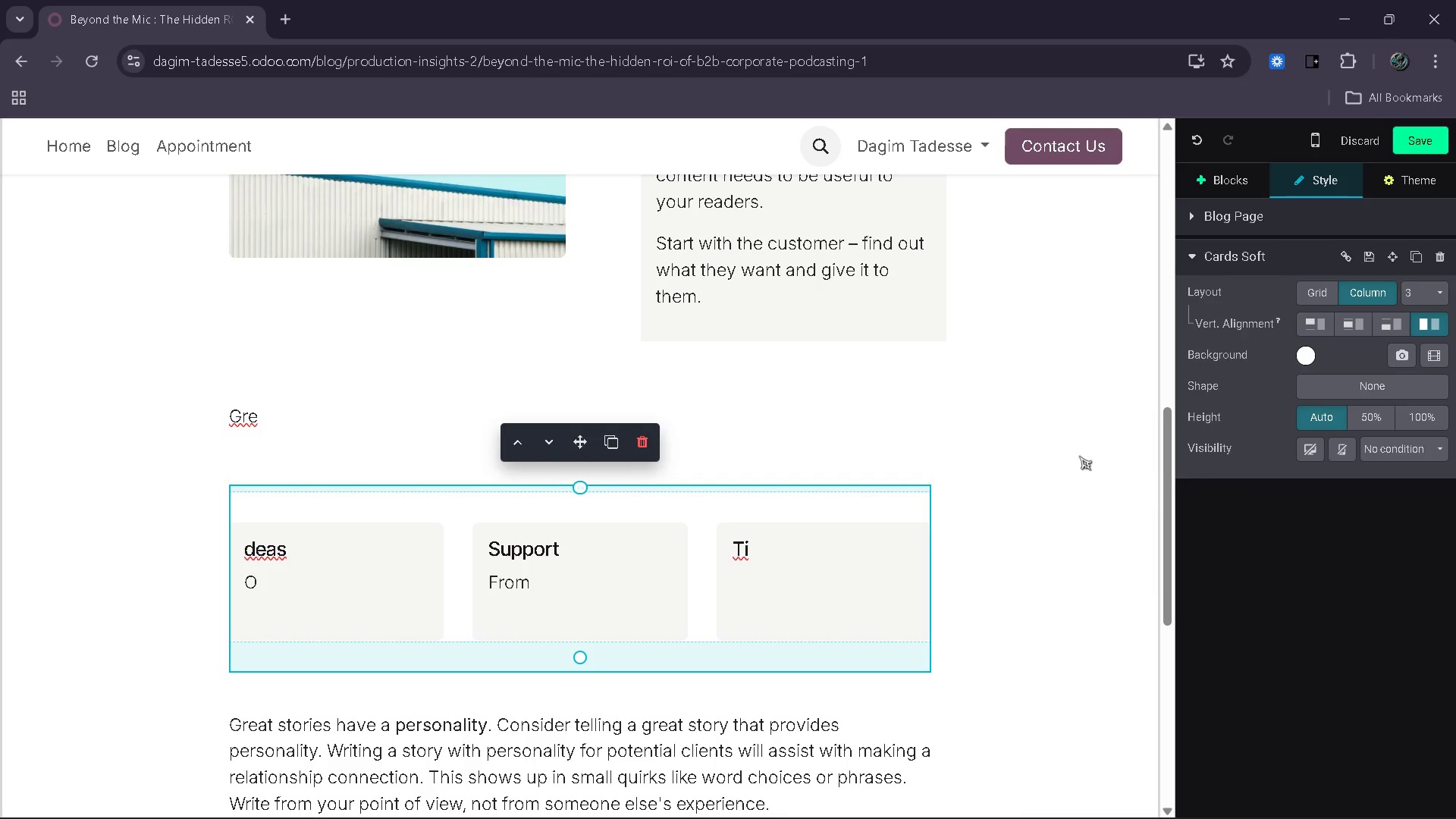 
scroll: coordinate [1002, 521], scroll_direction: down, amount: 5.0
 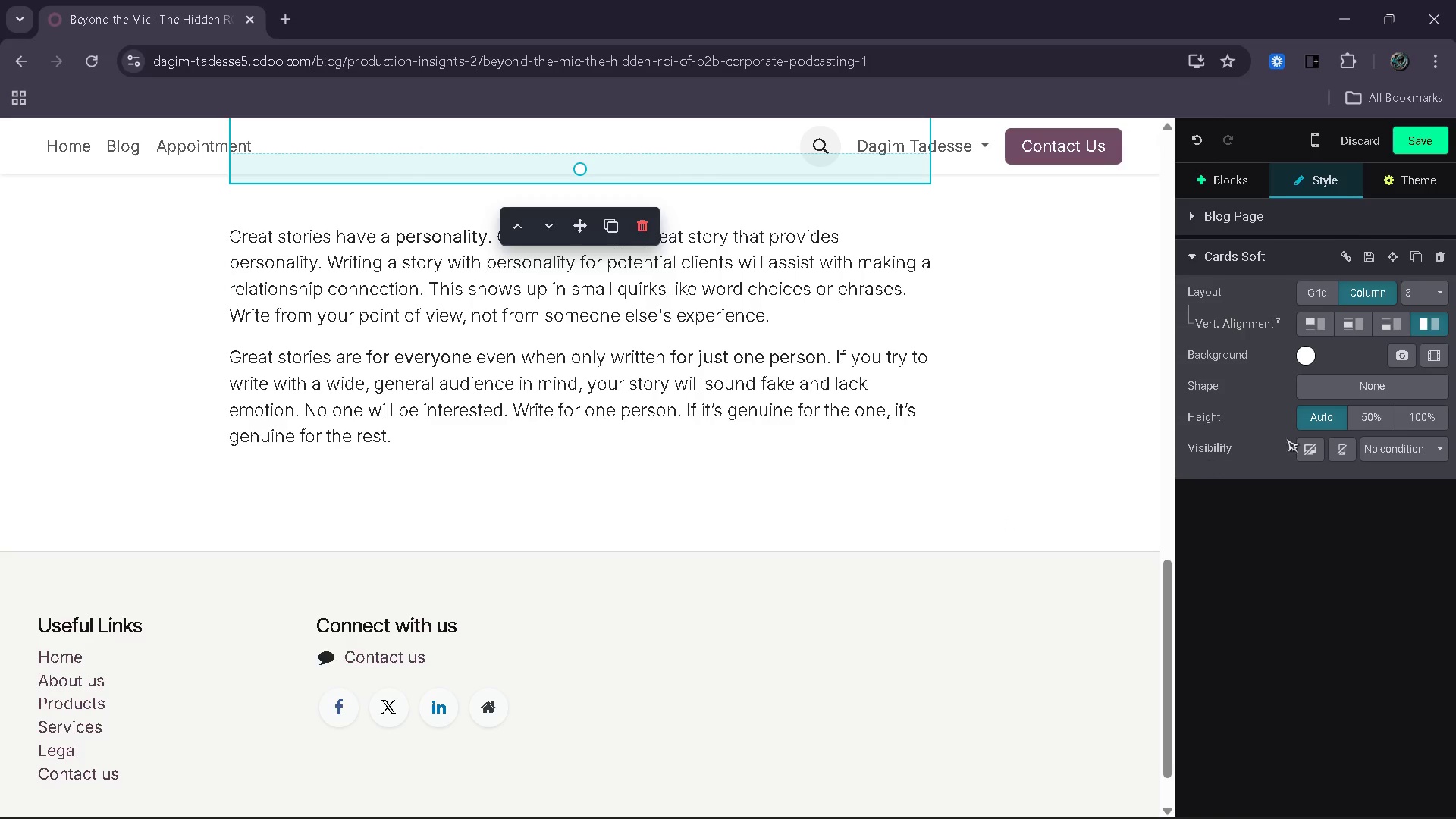 
wait(12.88)
 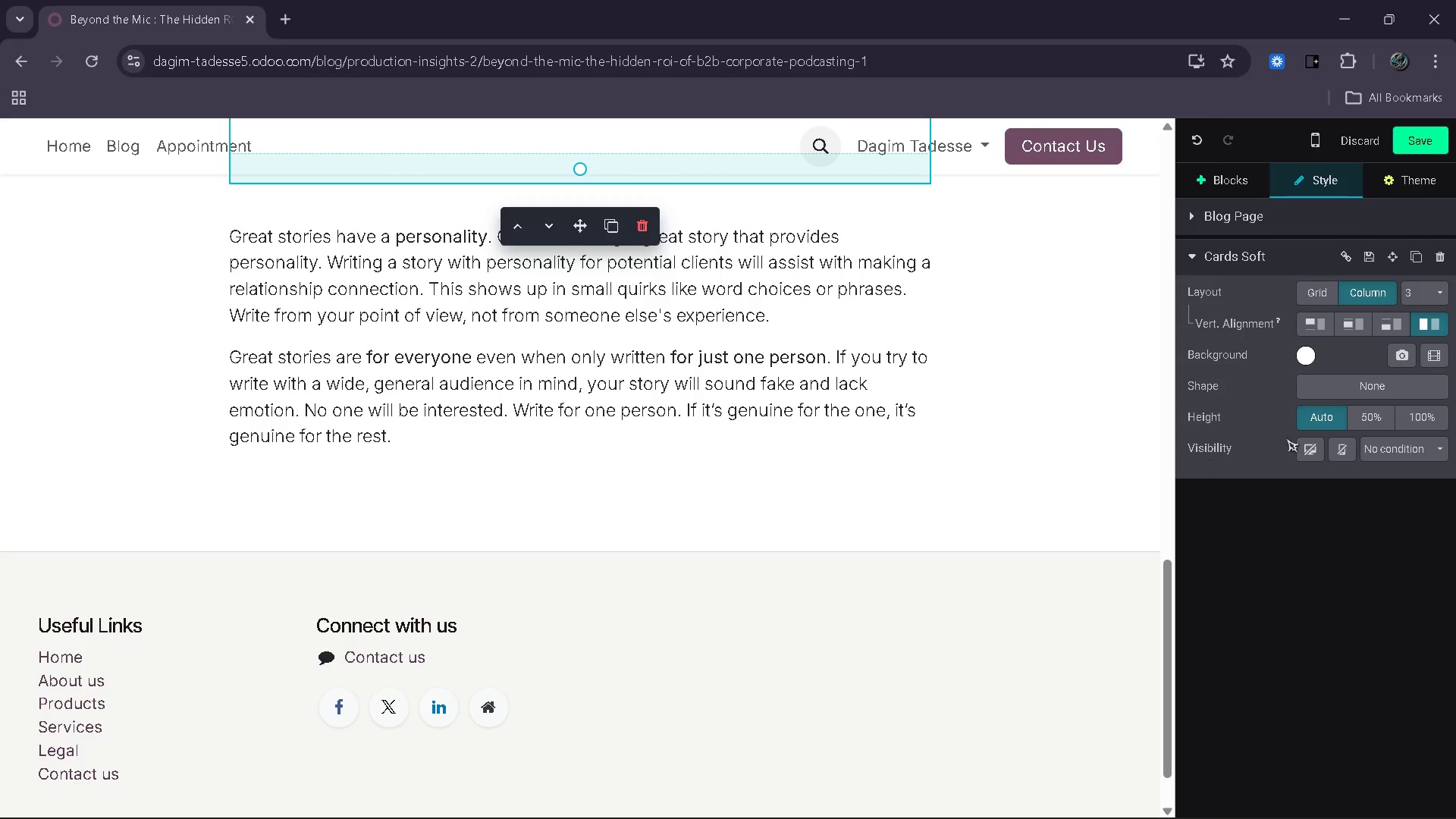 
left_click_drag(start_coordinate=[1360, 424], to_coordinate=[1321, 431])
 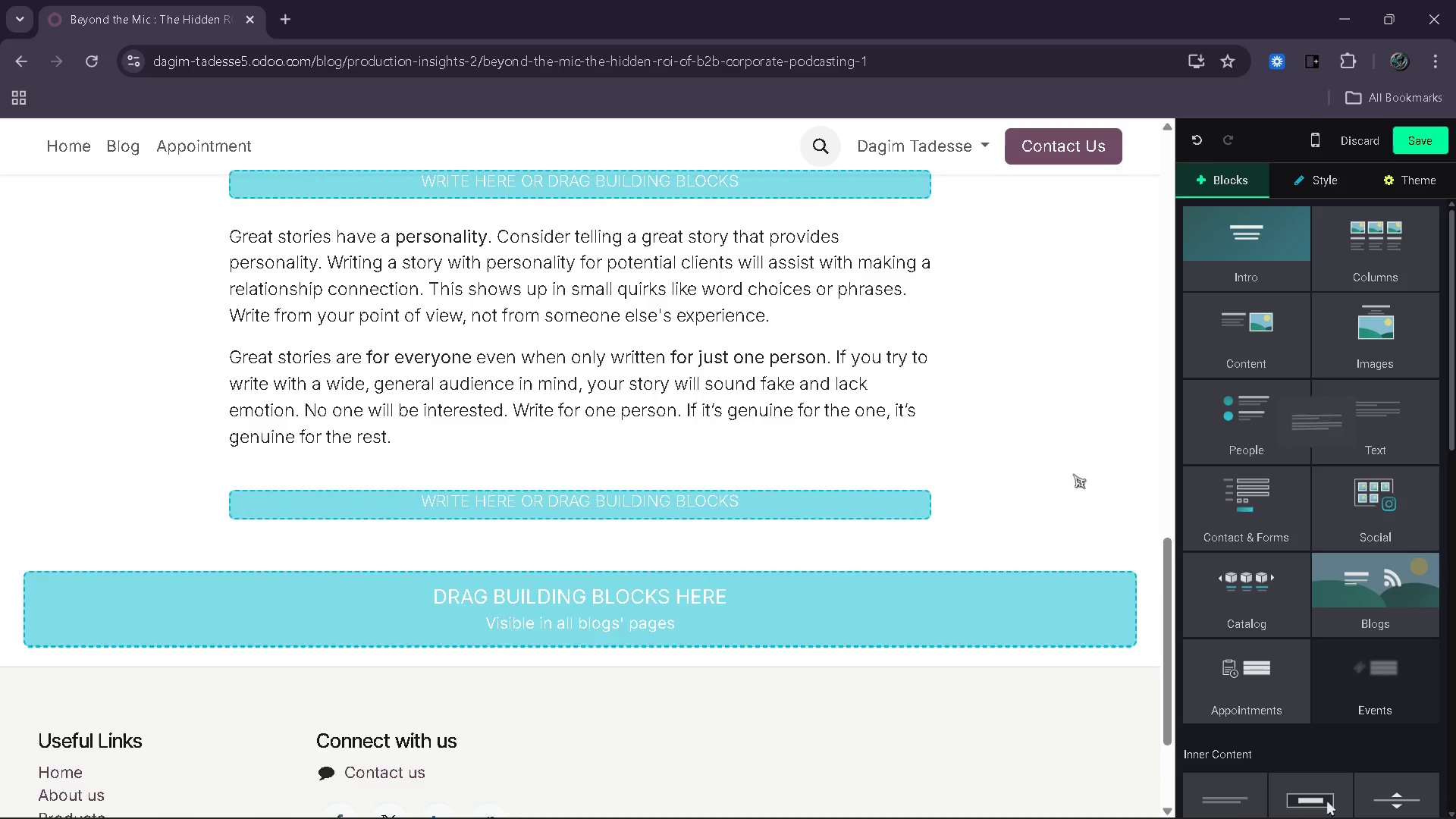 
left_click_drag(start_coordinate=[1301, 437], to_coordinate=[846, 519])
 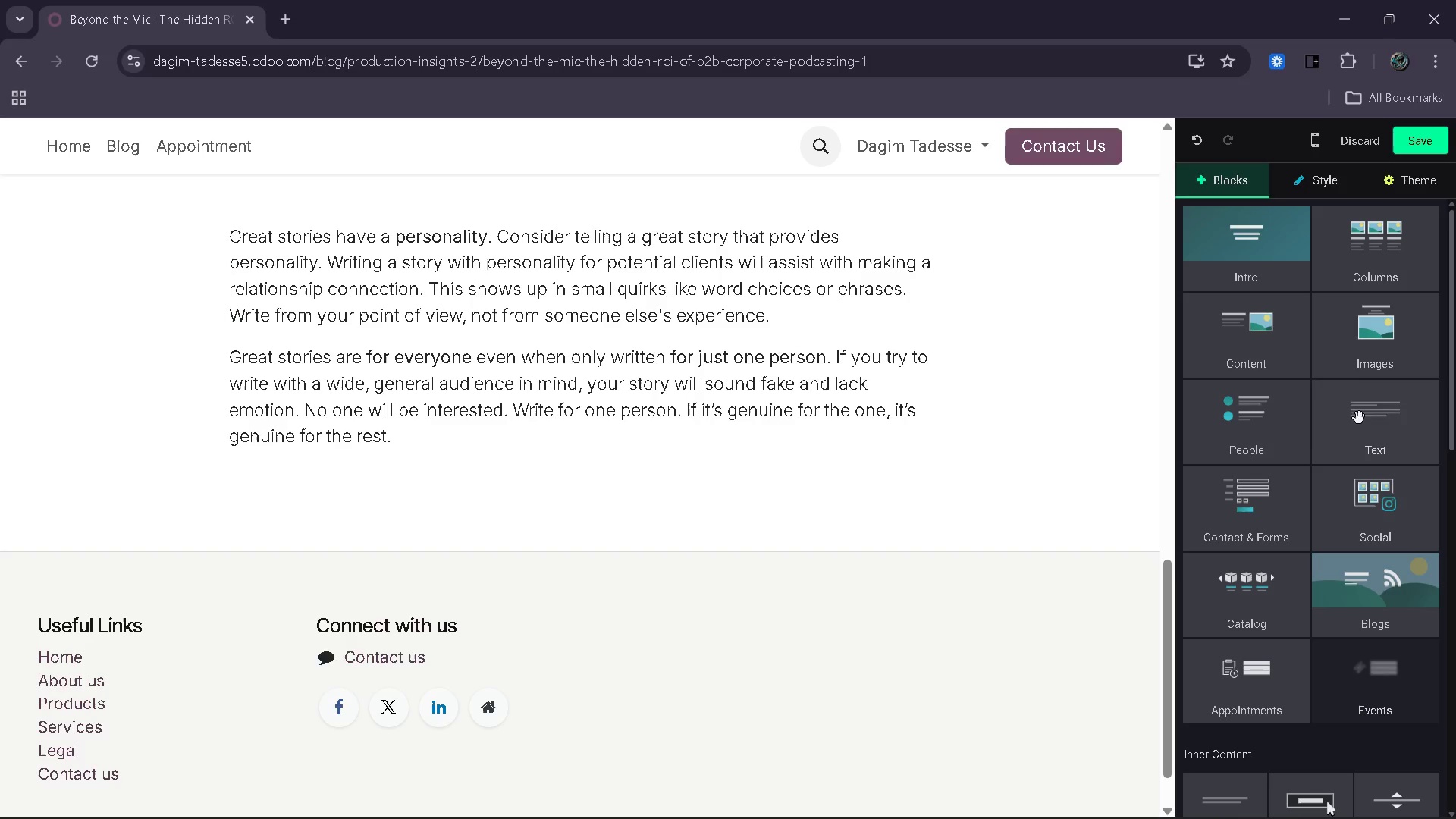 
left_click_drag(start_coordinate=[1292, 432], to_coordinate=[1279, 435])
 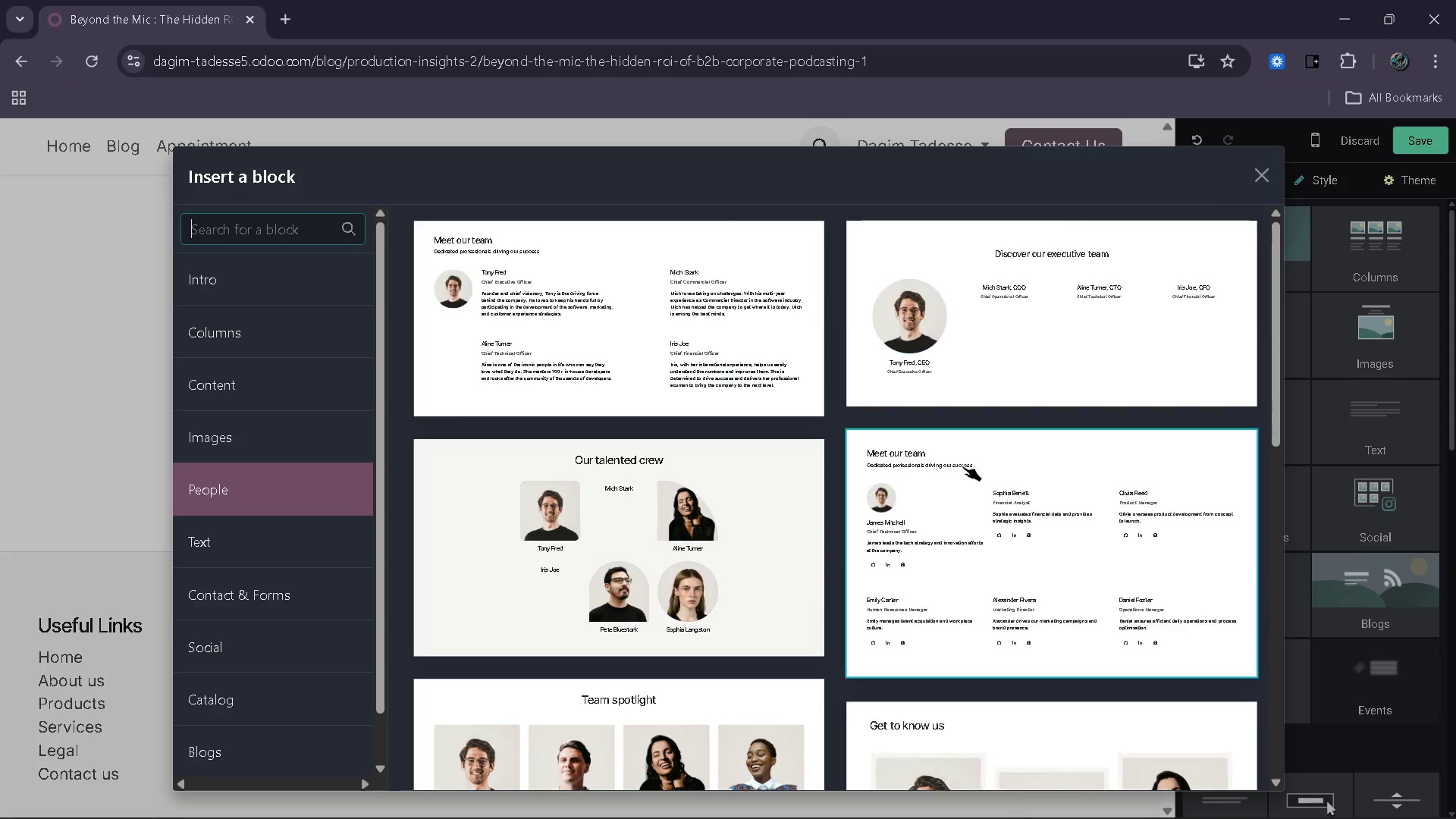 
left_click_drag(start_coordinate=[969, 460], to_coordinate=[984, 446])
 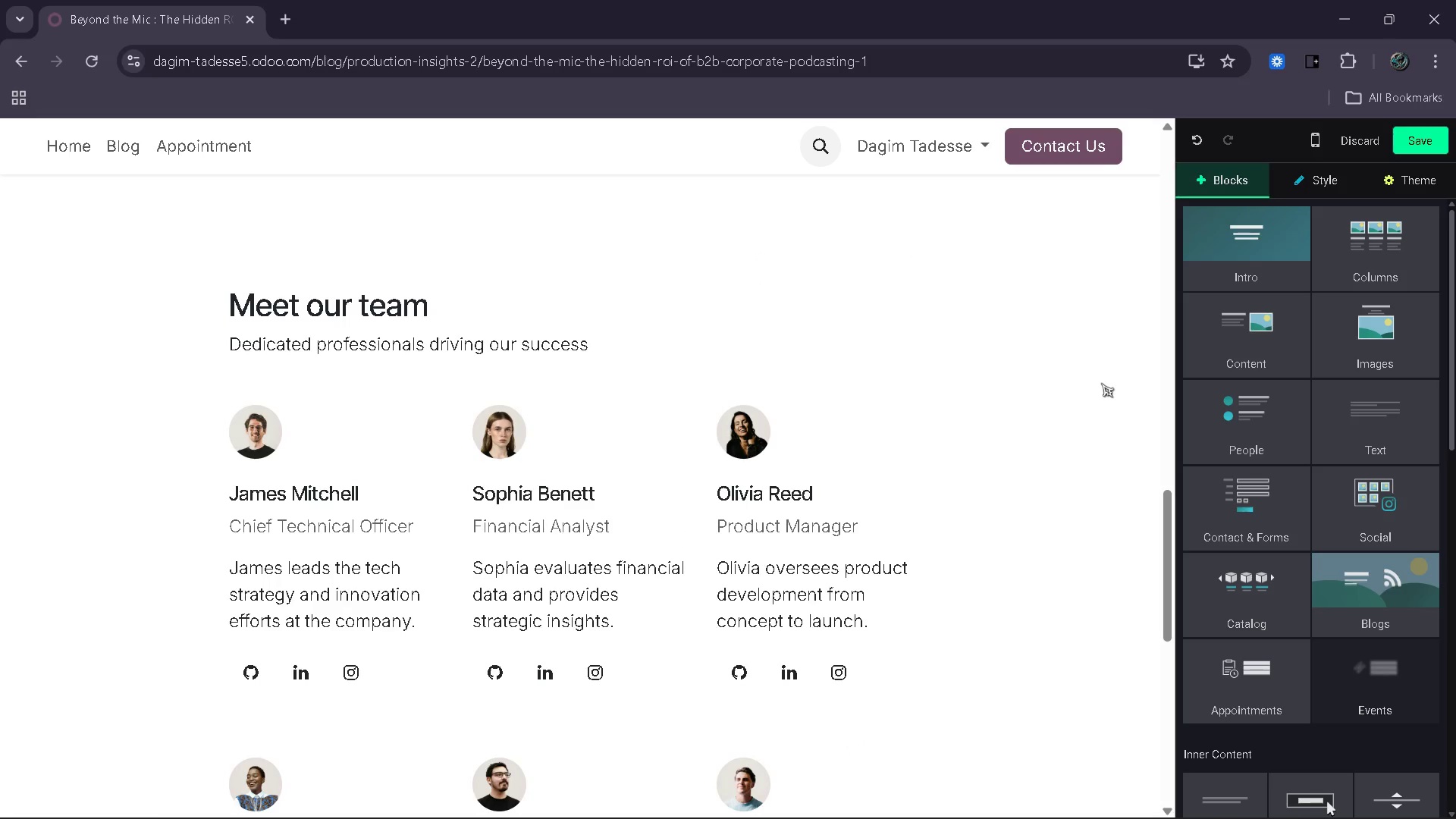 
key(Control+ControlLeft)
 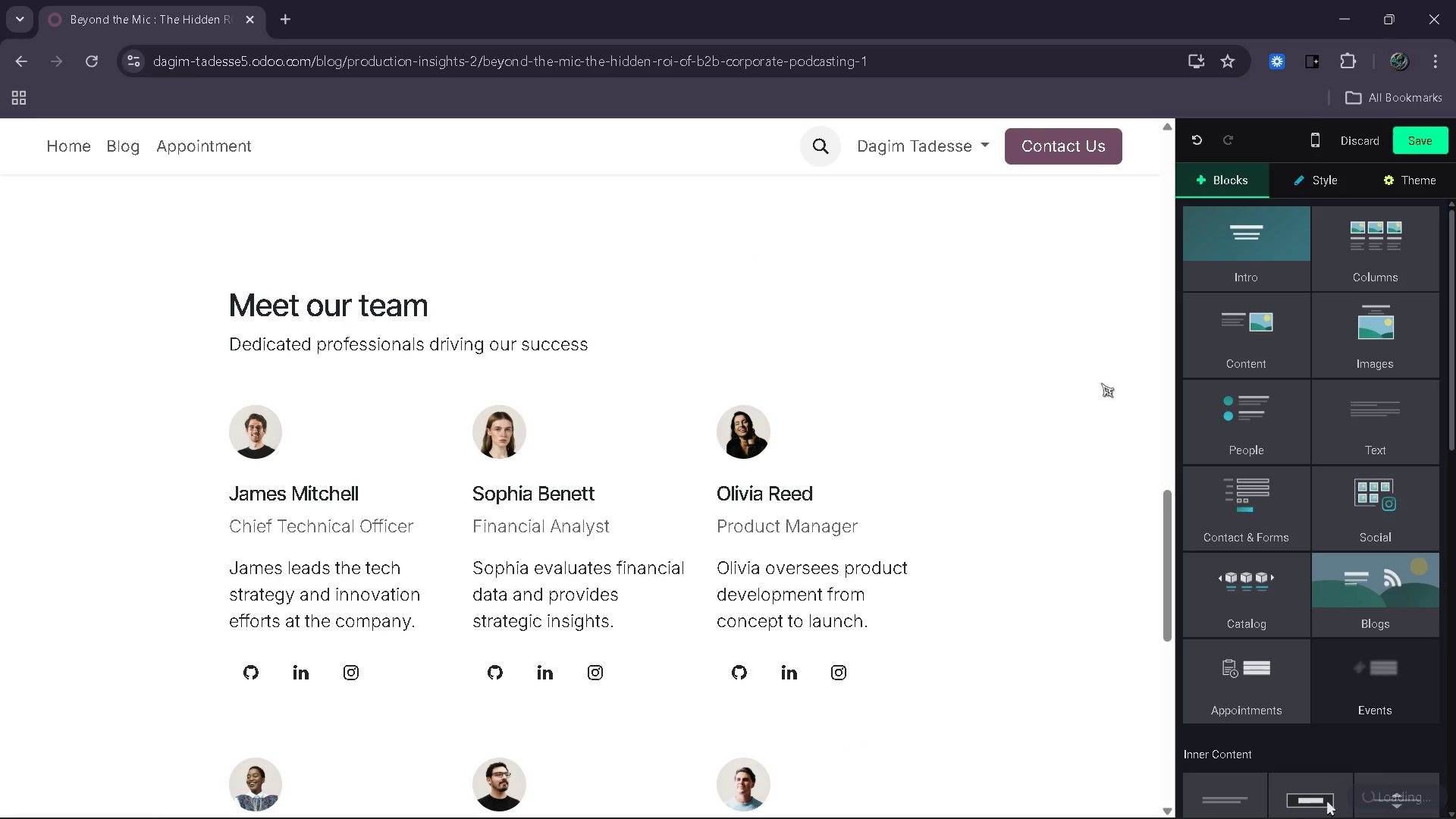 
key(Control+Z)
 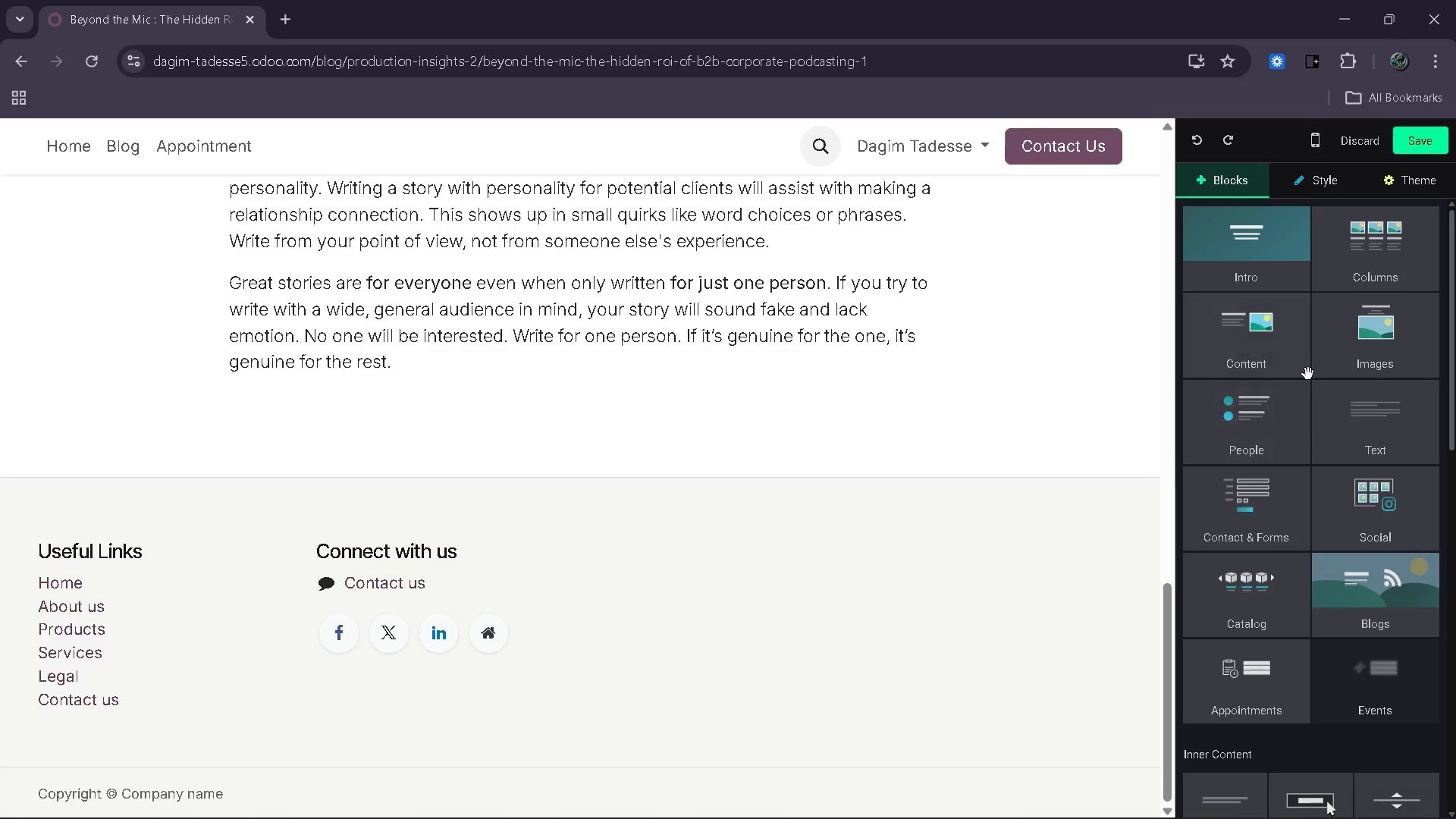 
left_click([1374, 422])
 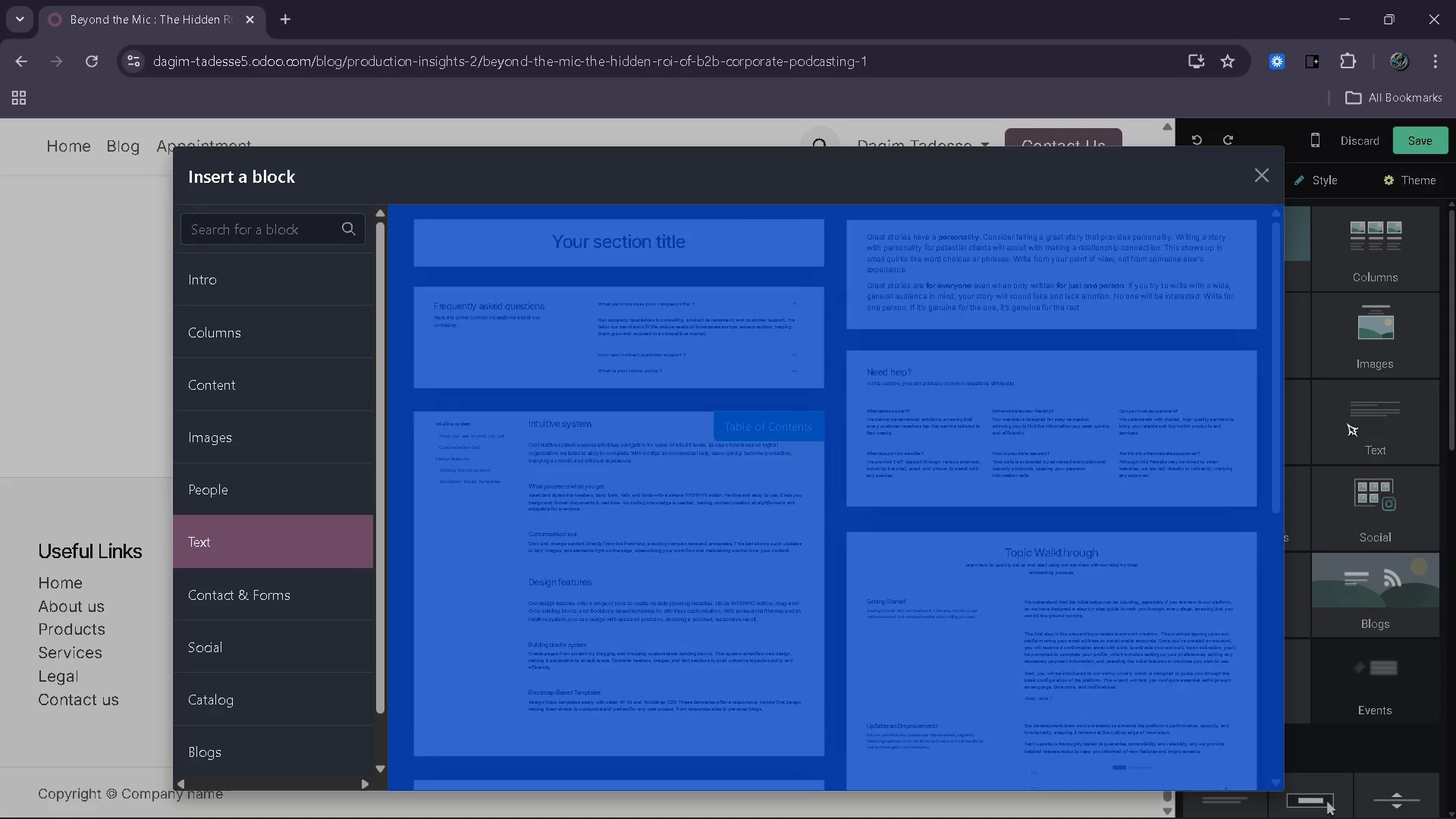 
left_click_drag(start_coordinate=[1350, 422], to_coordinate=[1178, 422])
 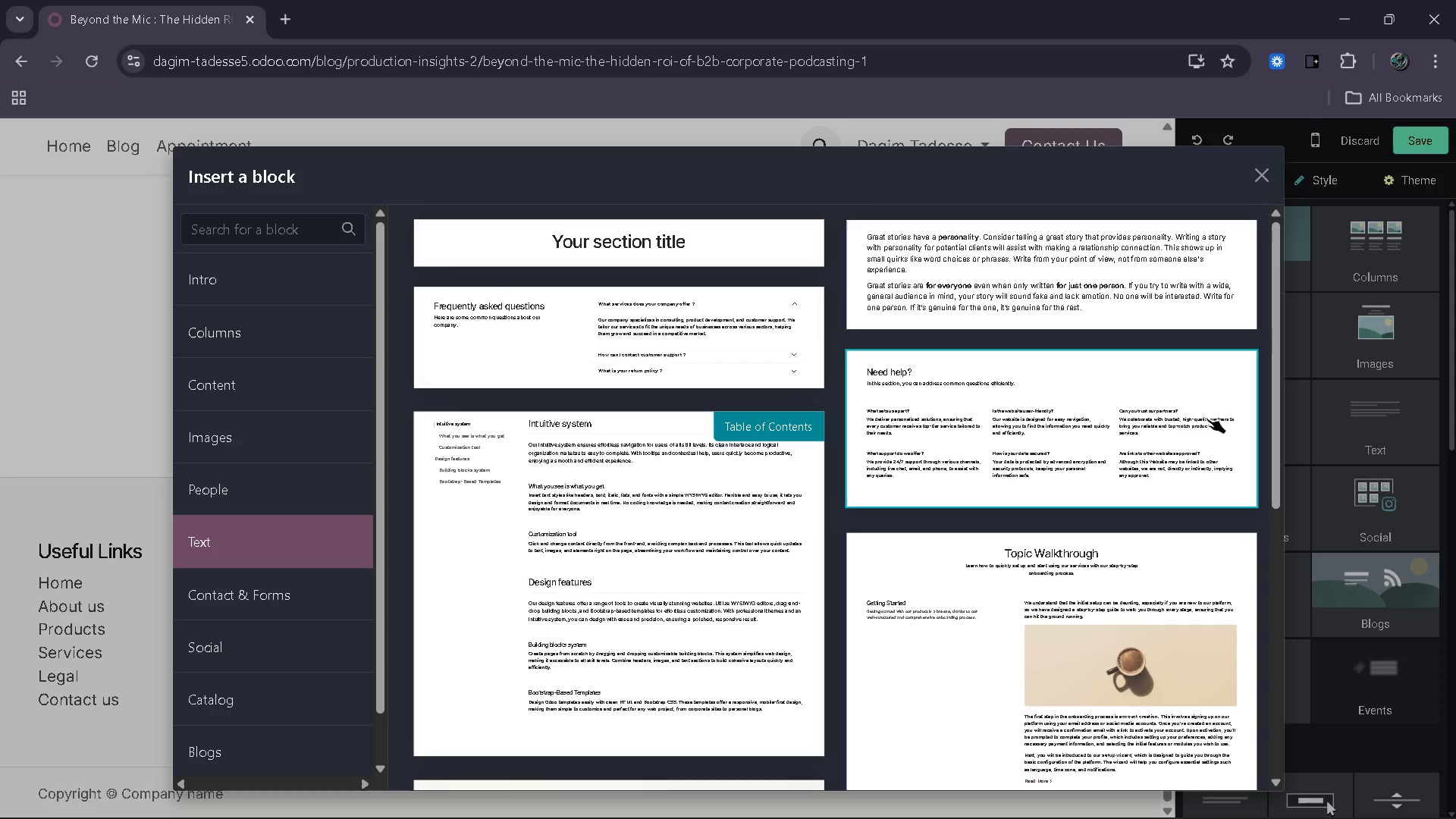 
left_click_drag(start_coordinate=[1196, 421], to_coordinate=[1218, 408])
 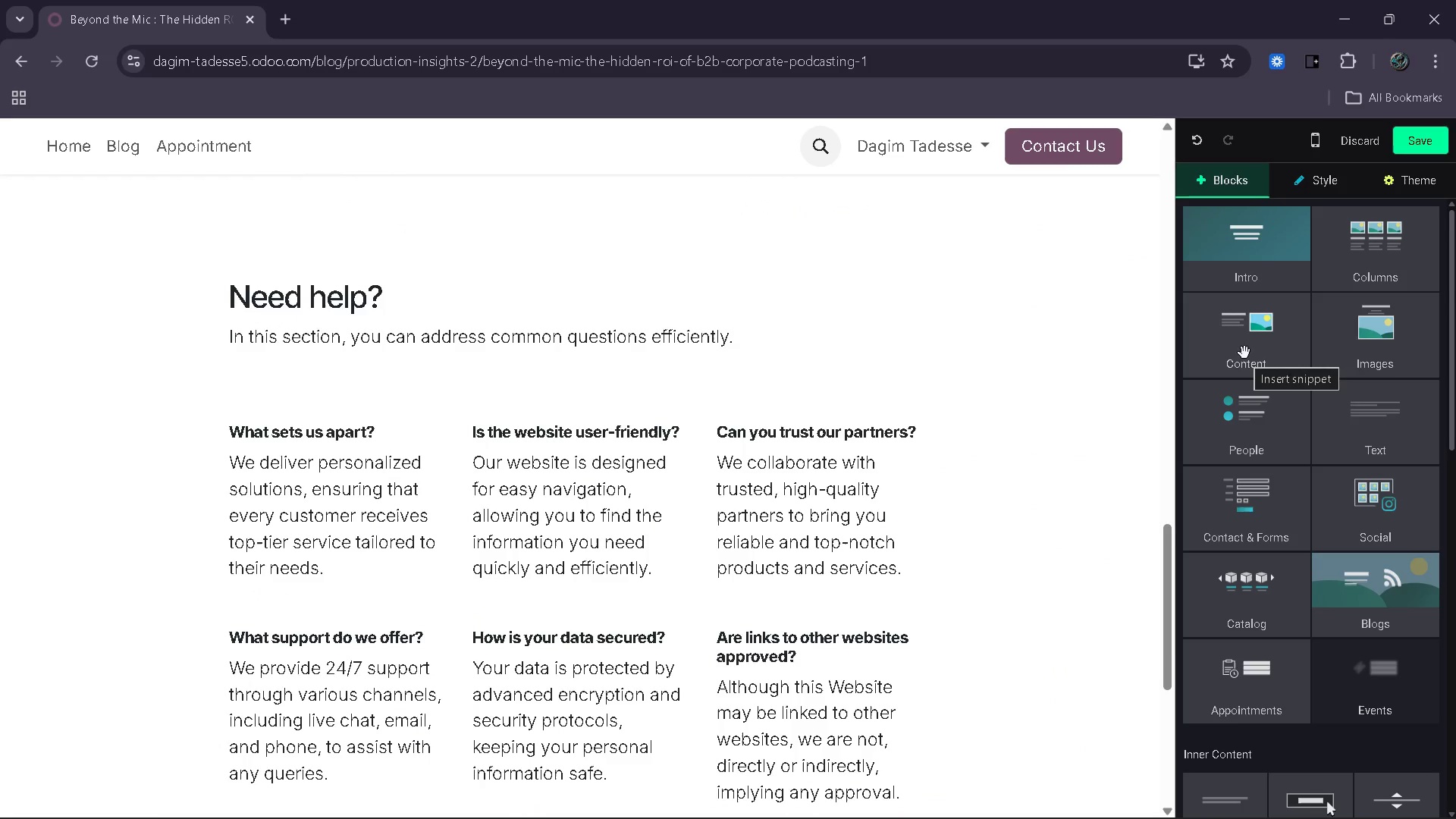 
key(Control+ControlLeft)
 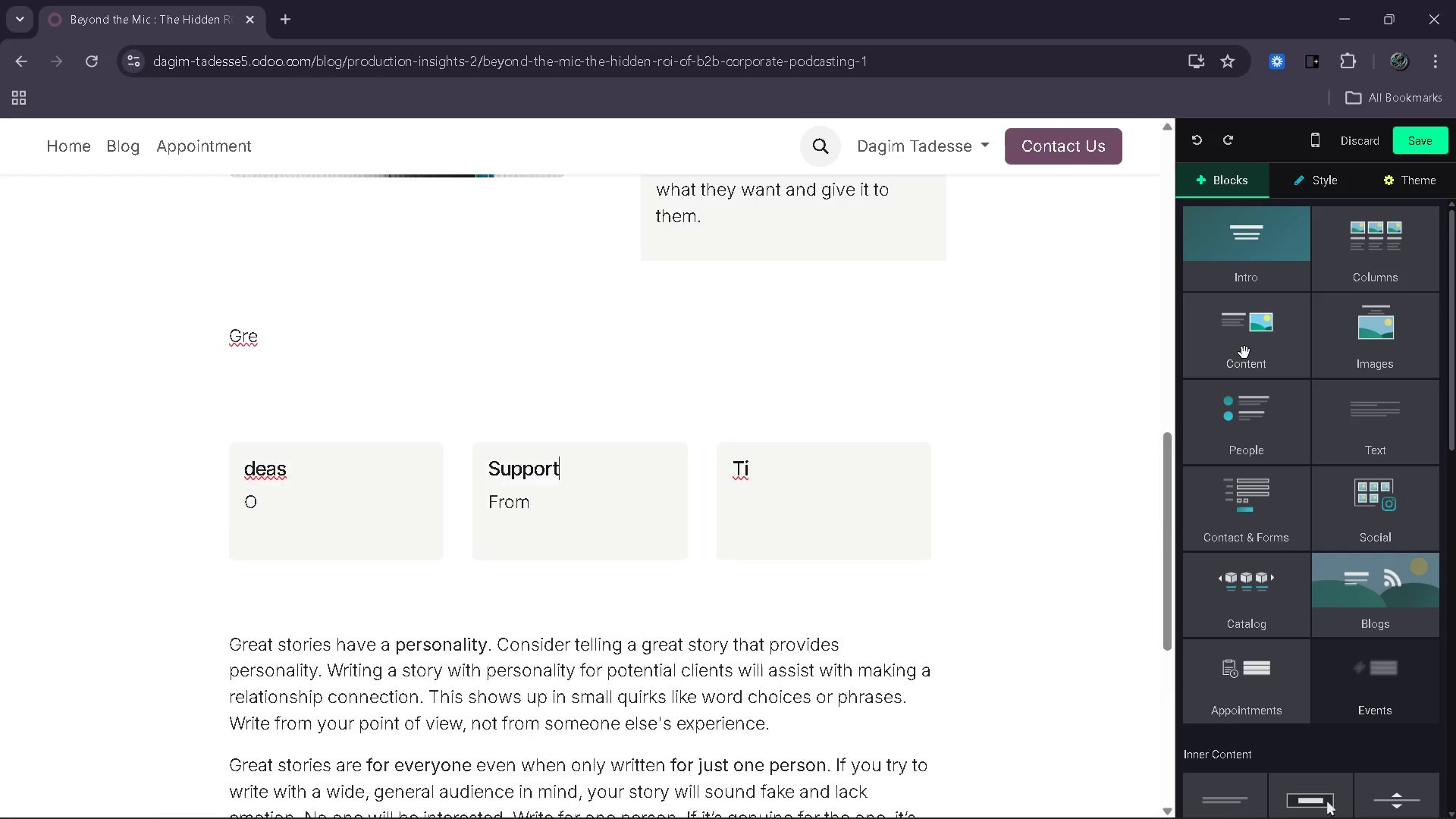 
key(Control+Z)
 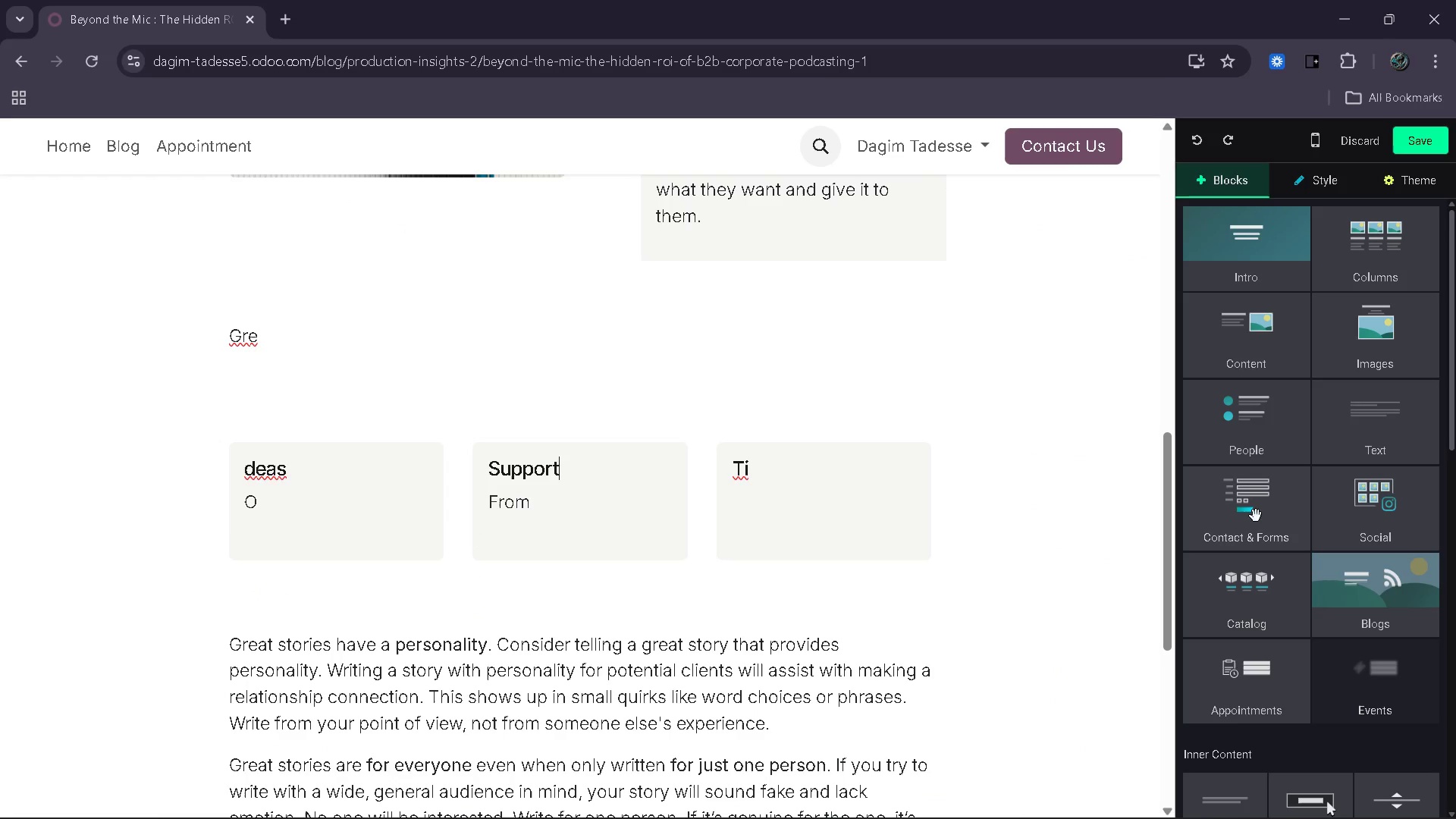 
scroll: coordinate [962, 557], scroll_direction: down, amount: 3.0
 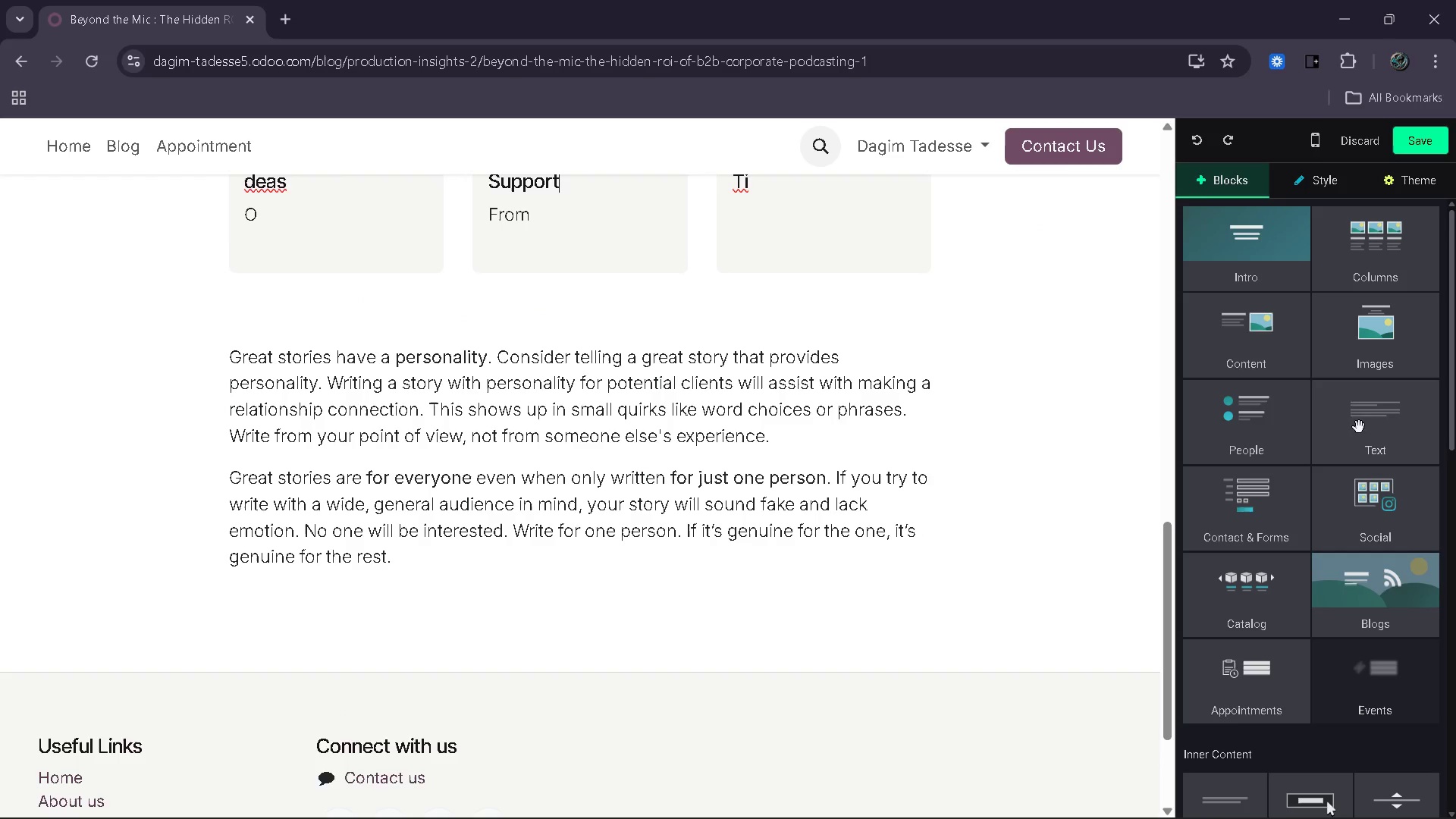 
left_click([1357, 425])
 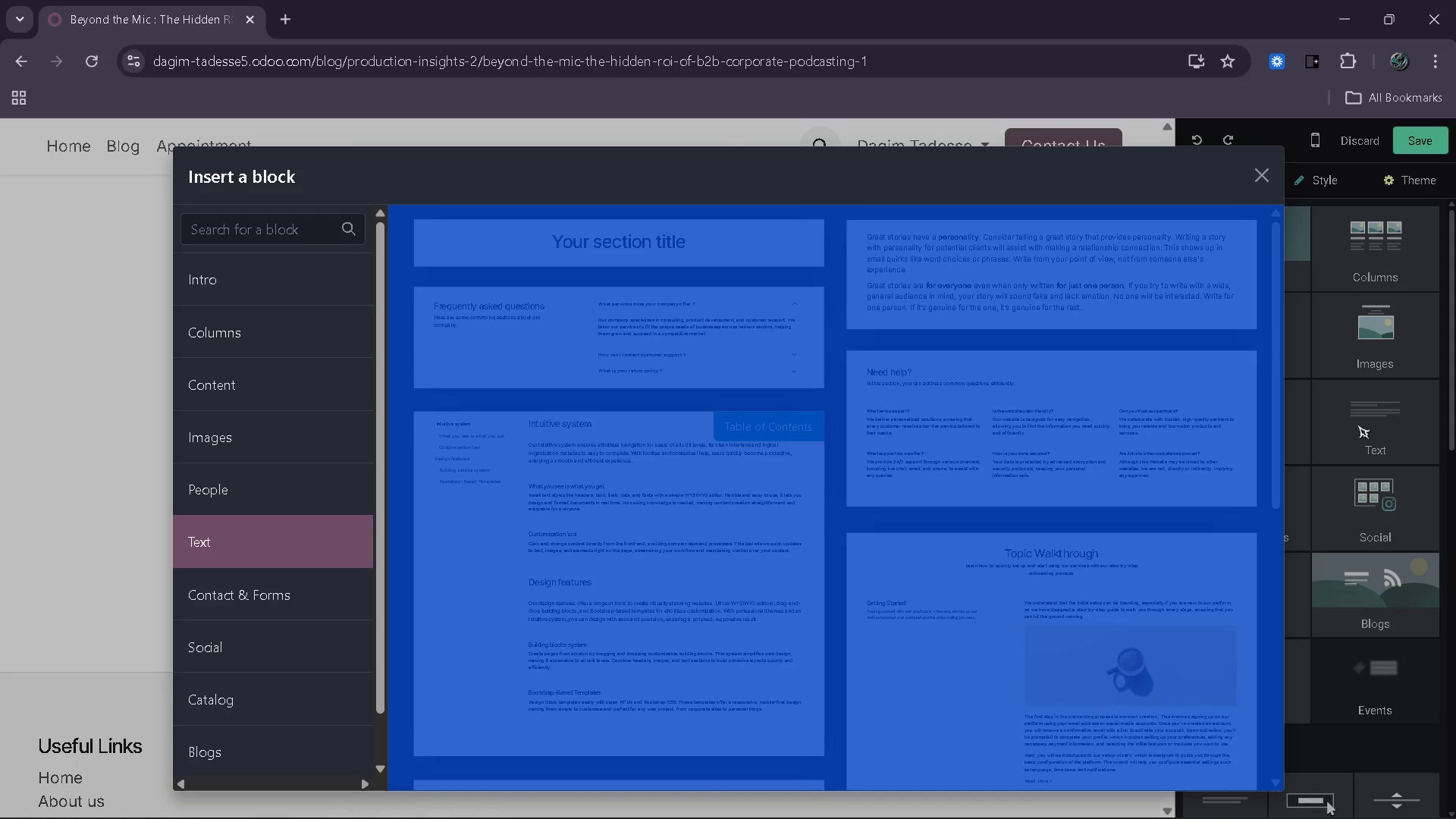 
left_click([1357, 425])
 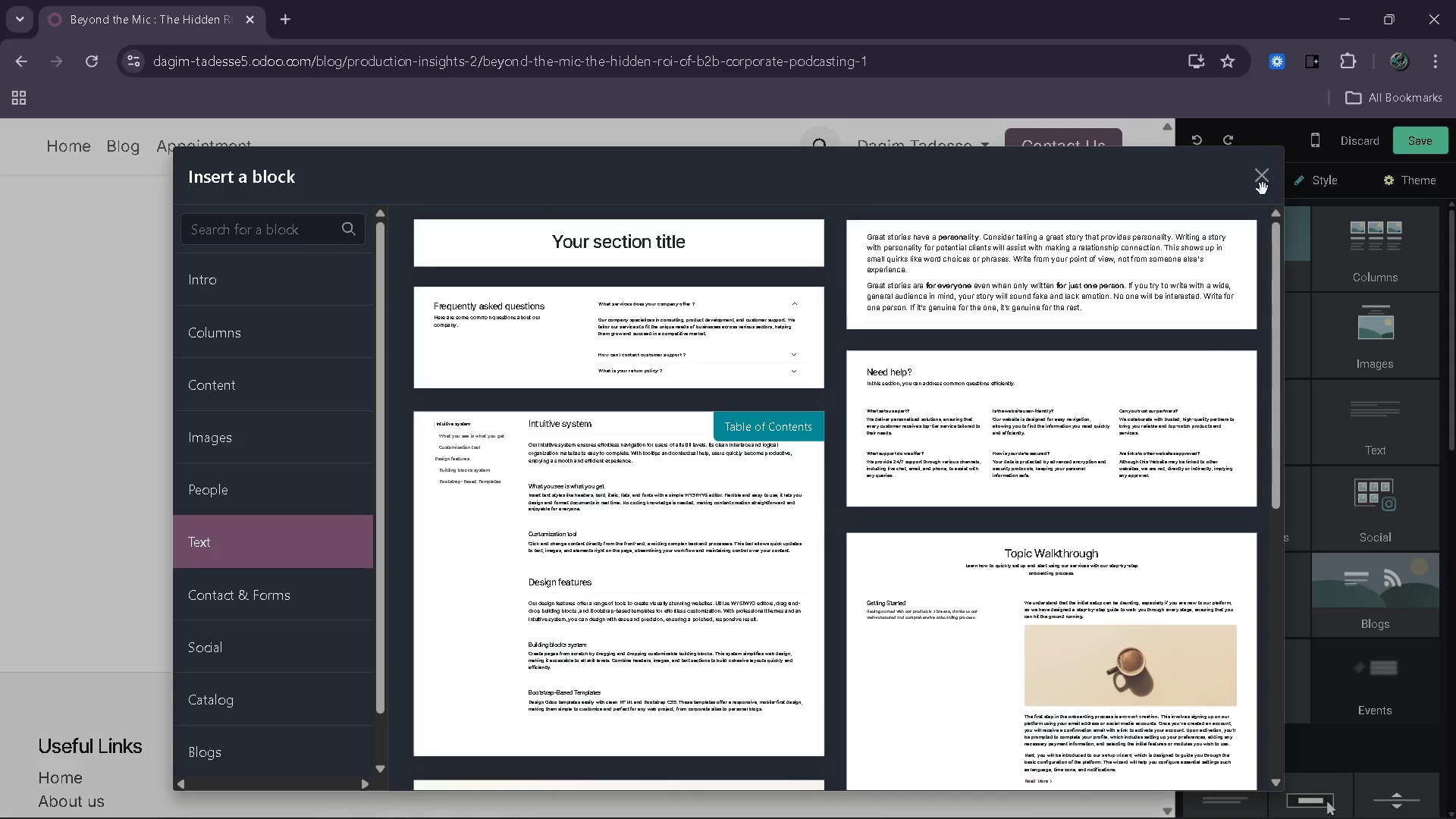 
left_click([1265, 169])
 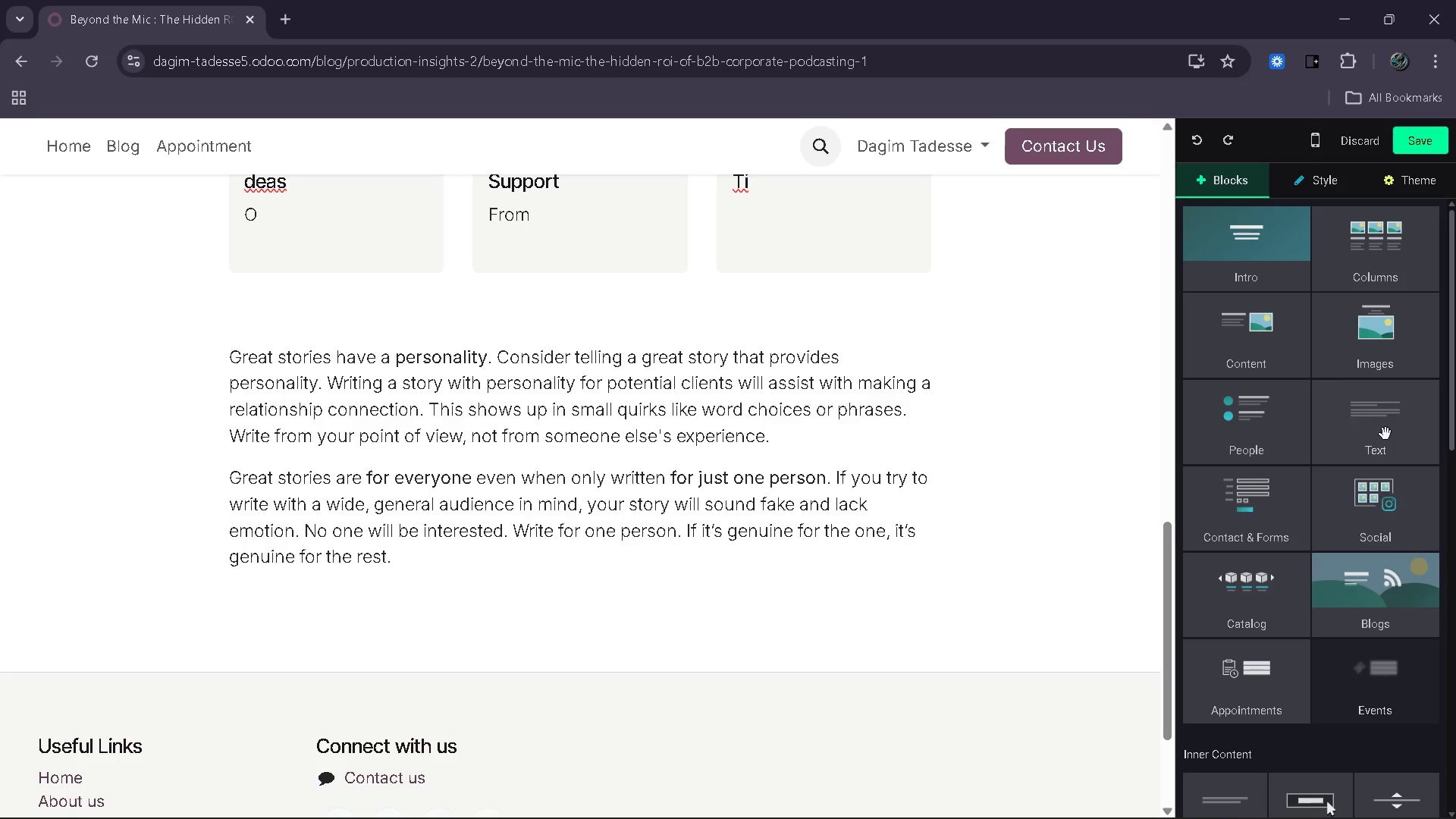 
left_click_drag(start_coordinate=[1383, 435], to_coordinate=[1294, 444])
 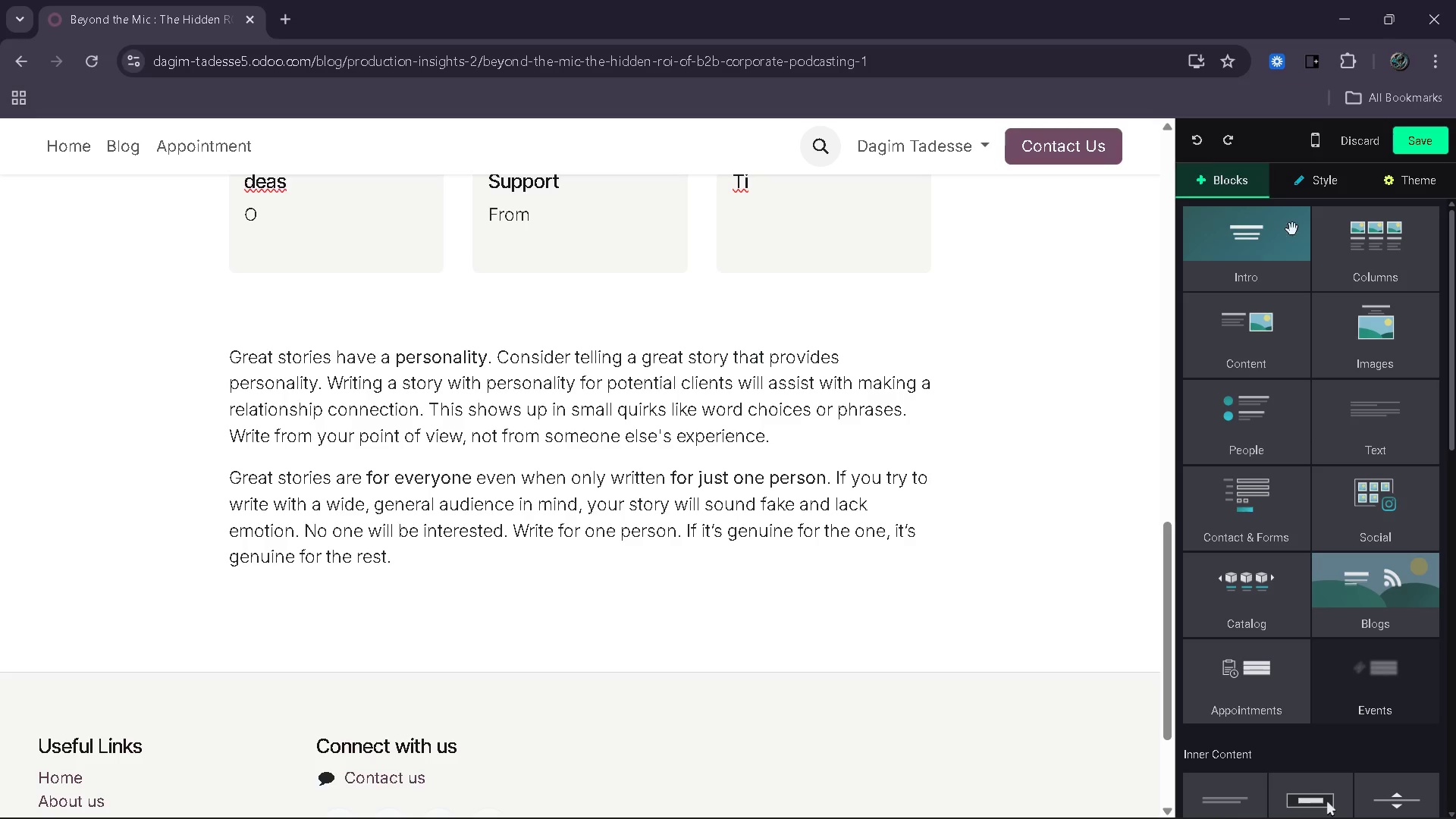 
left_click_drag(start_coordinate=[1378, 411], to_coordinate=[865, 613])
 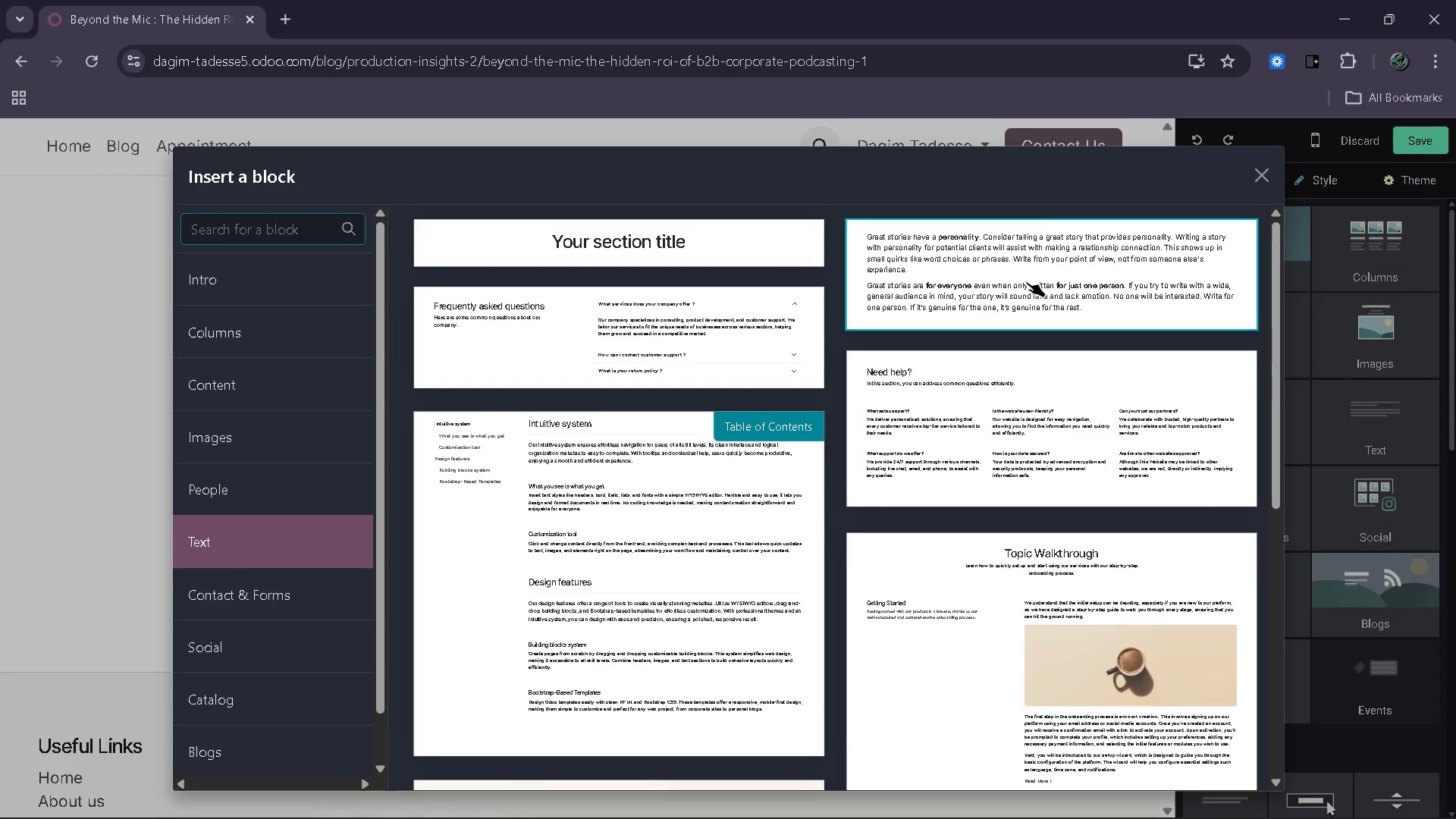 
left_click([1046, 231])
 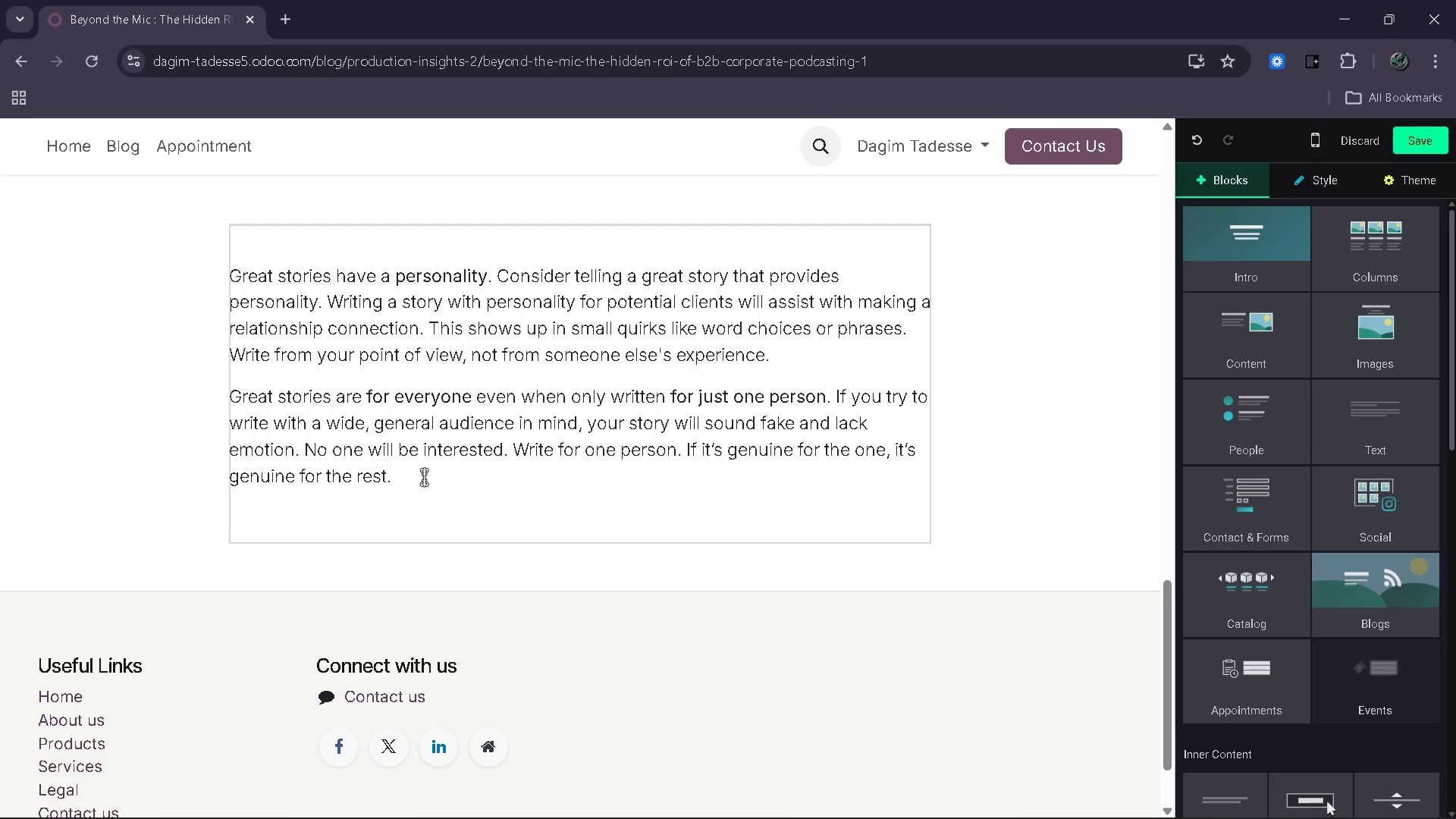 
wait(5.64)
 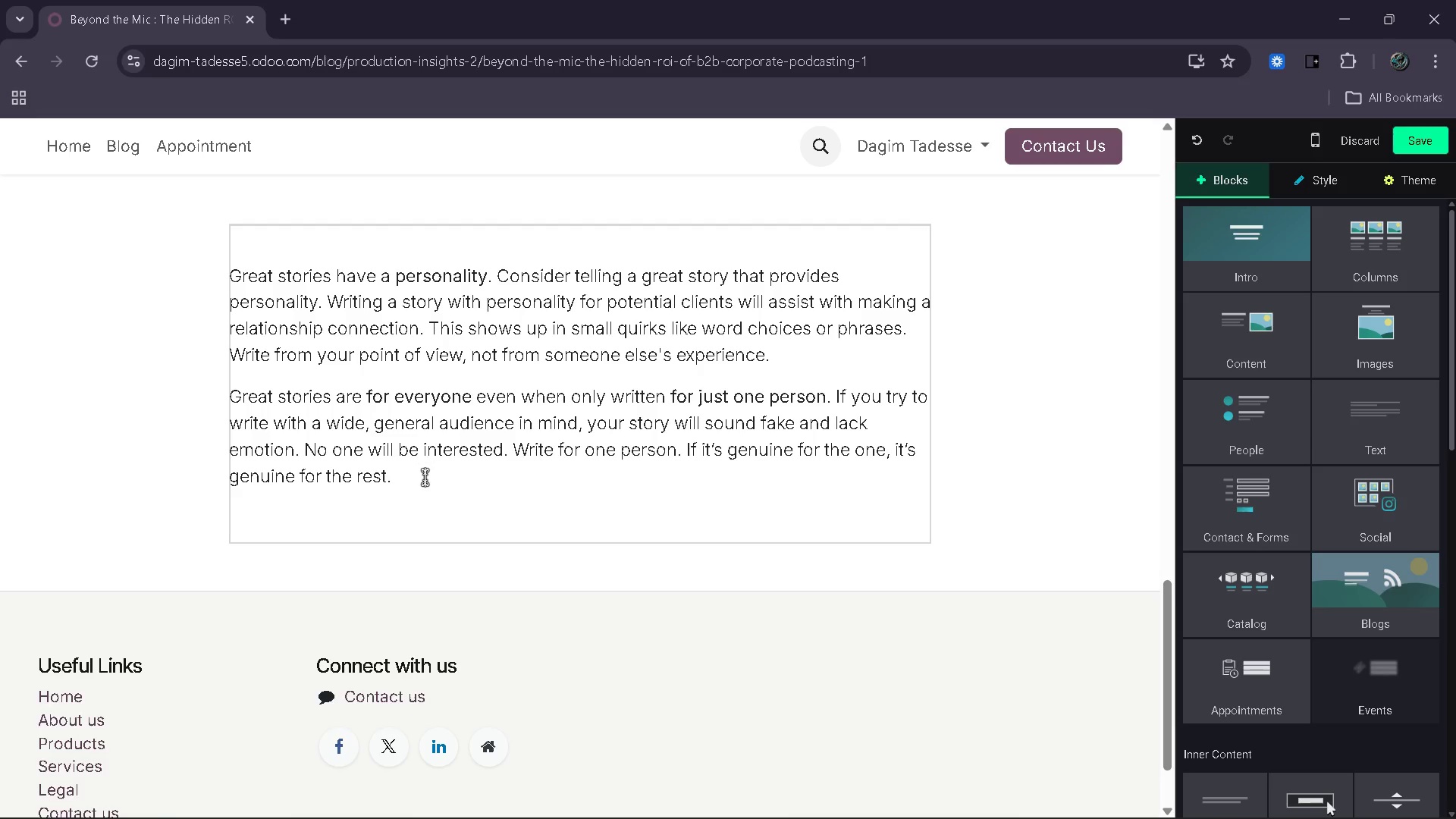 
left_click_drag(start_coordinate=[417, 482], to_coordinate=[239, 284])
 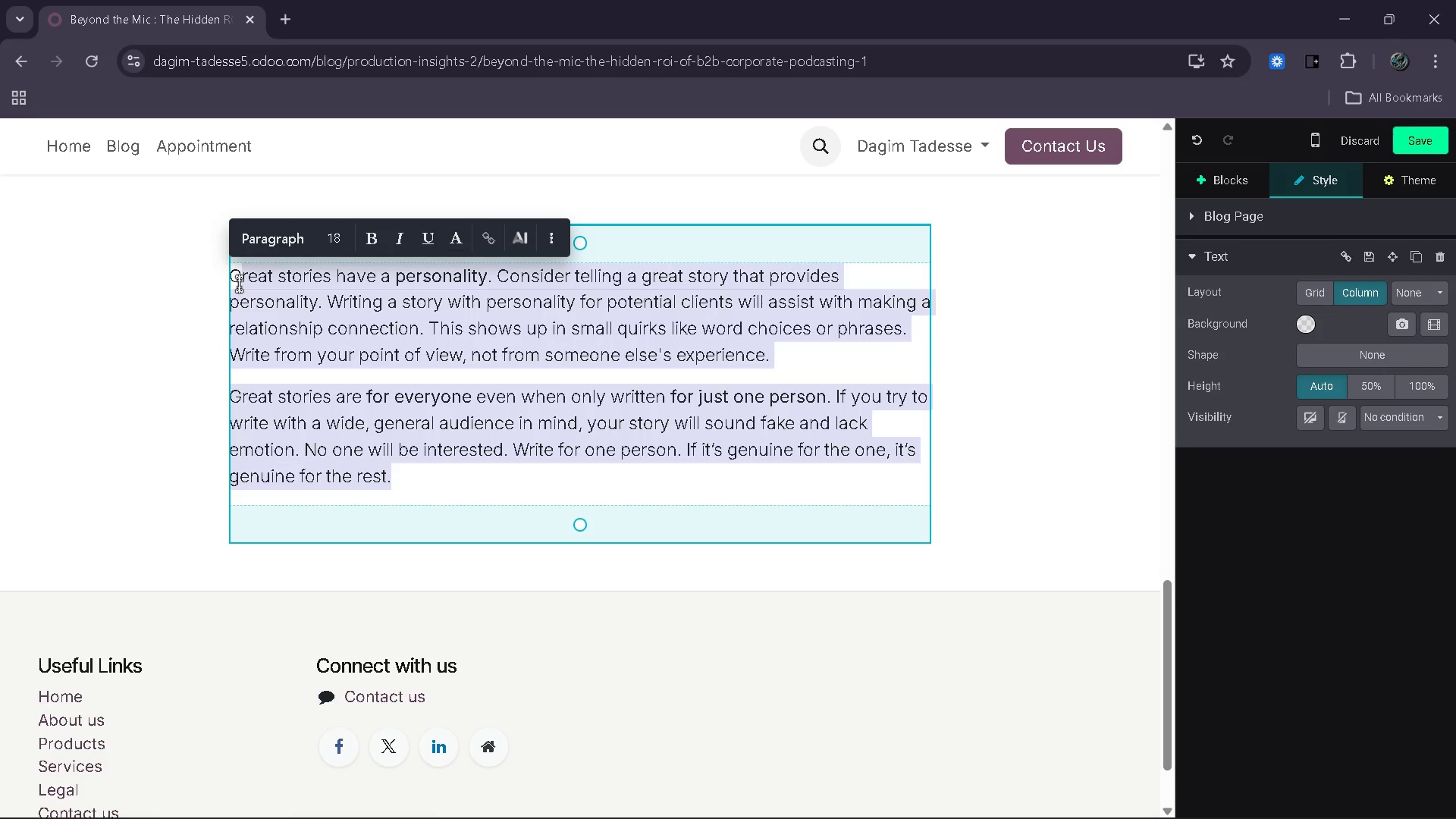 
key(Backspace)
 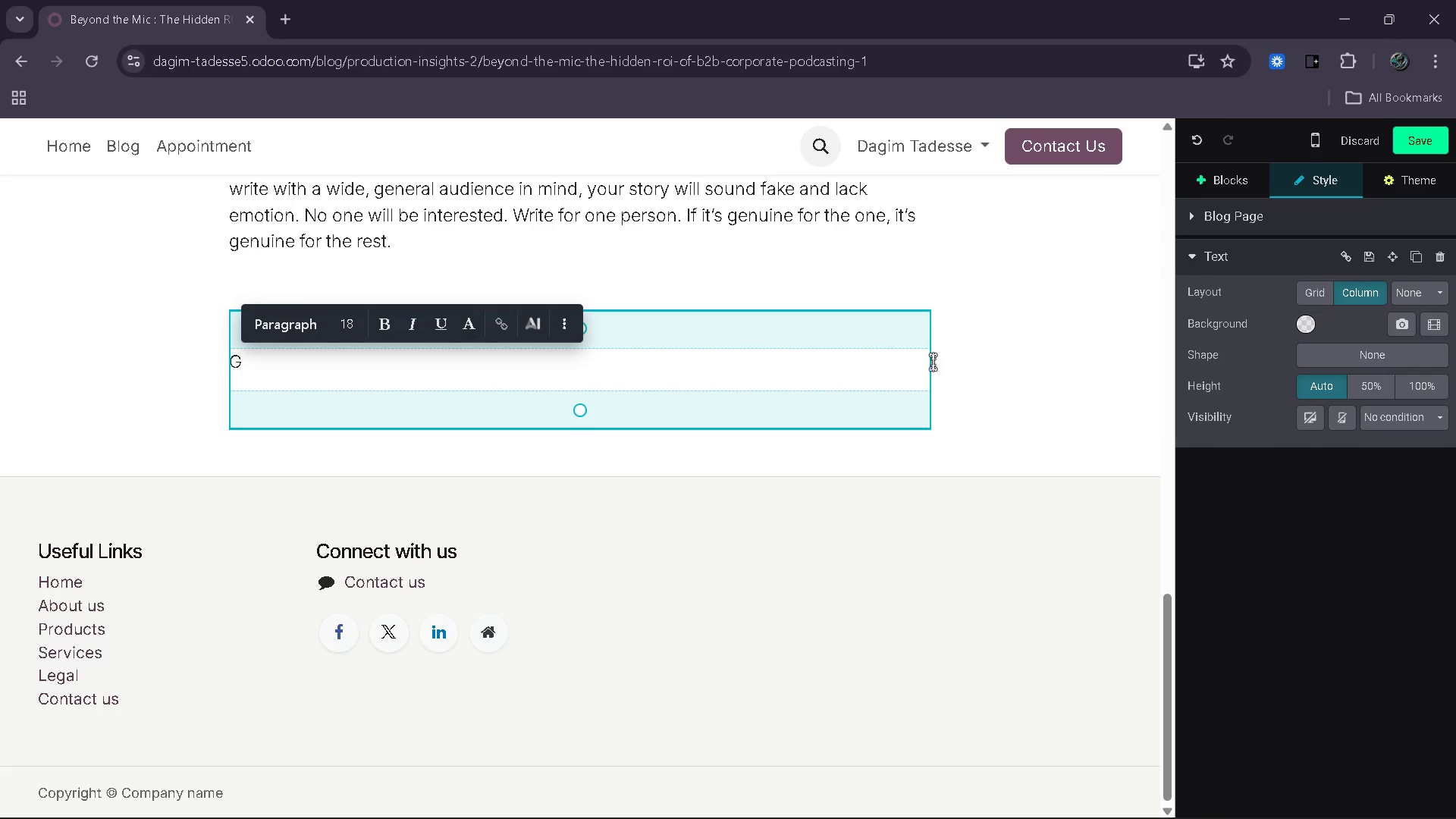 
key(Backspace)
 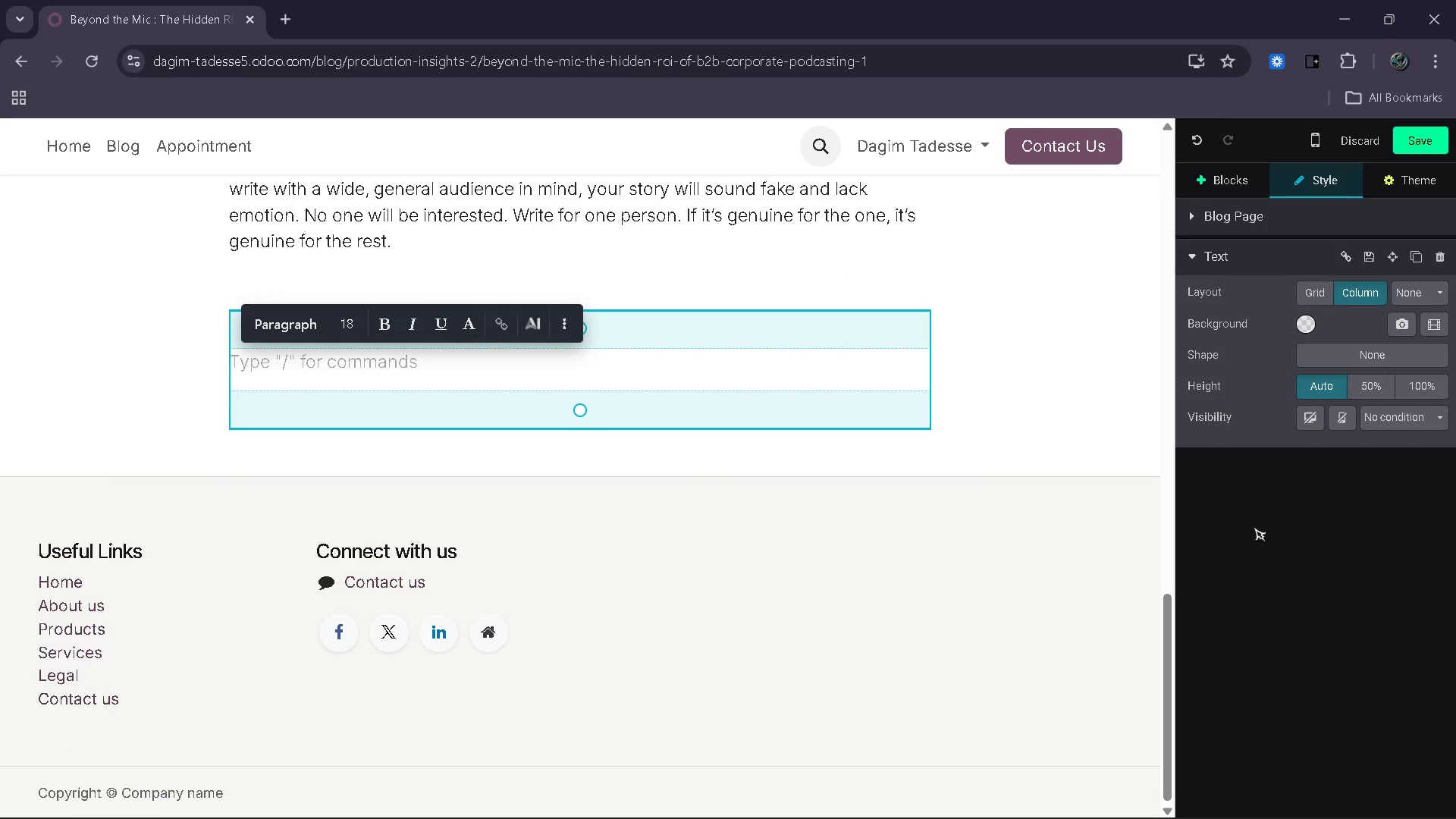 
left_click([1216, 173])
 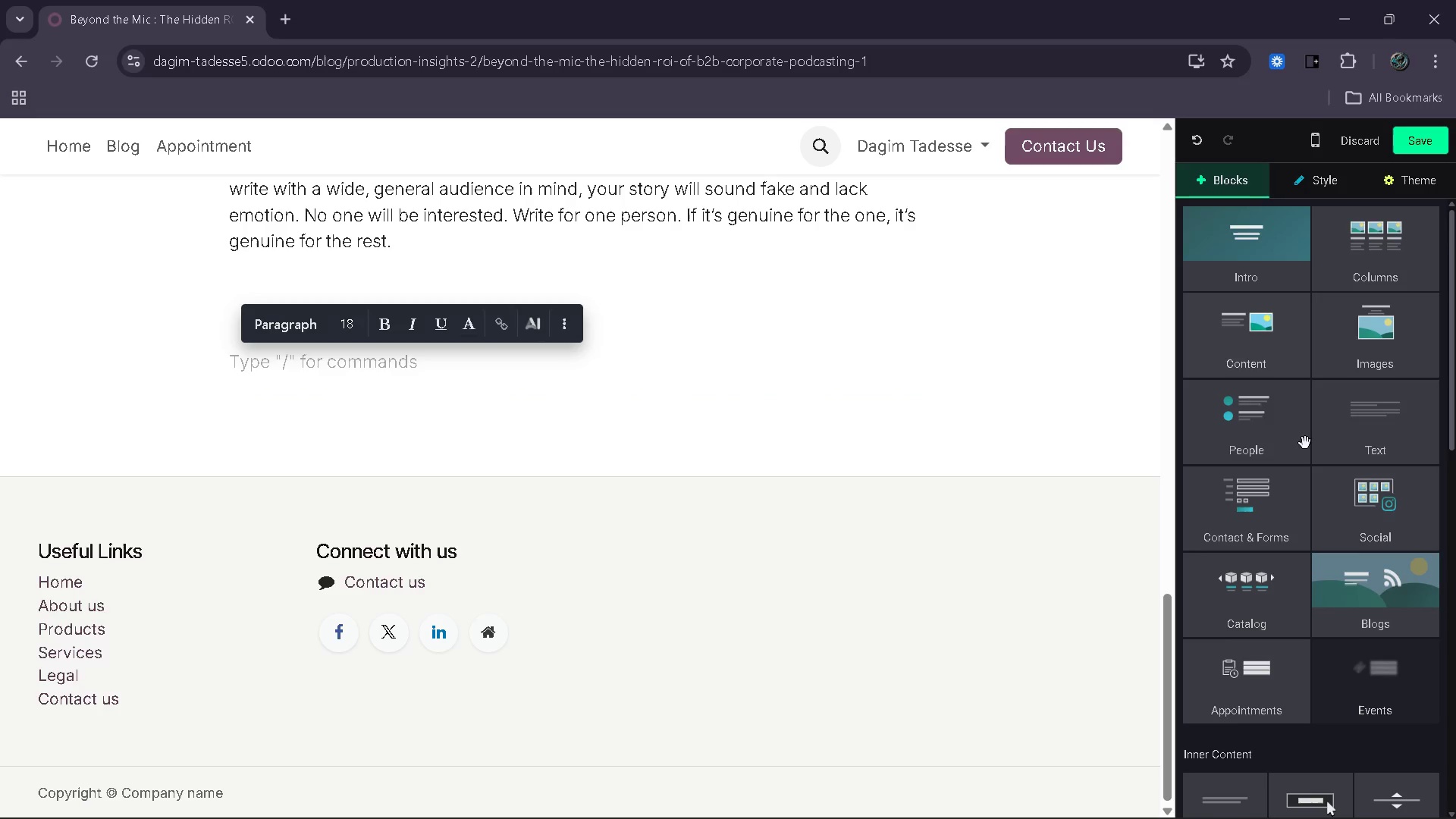 
scroll: coordinate [1294, 453], scroll_direction: down, amount: 12.0
 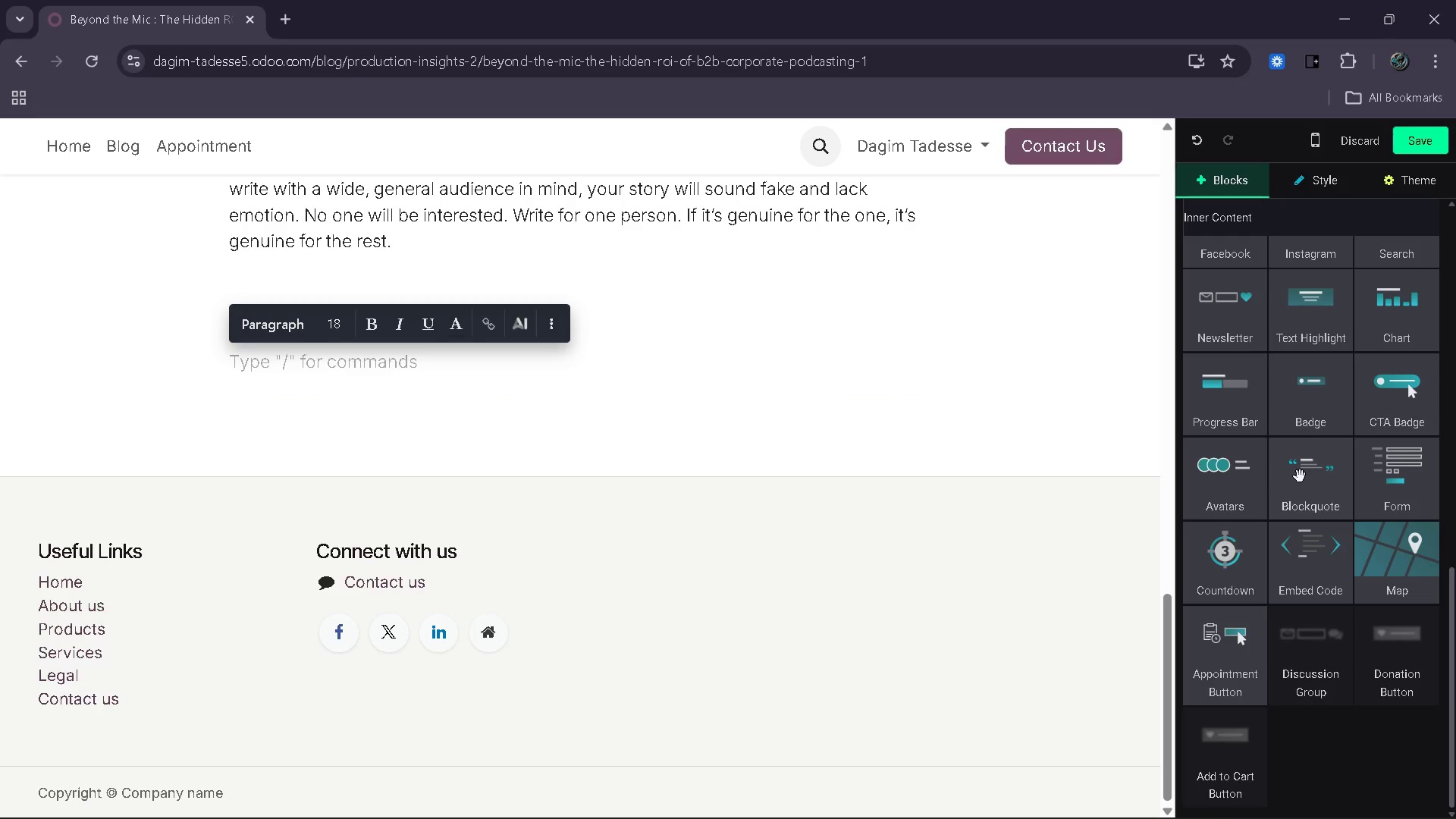 
left_click([1300, 476])
 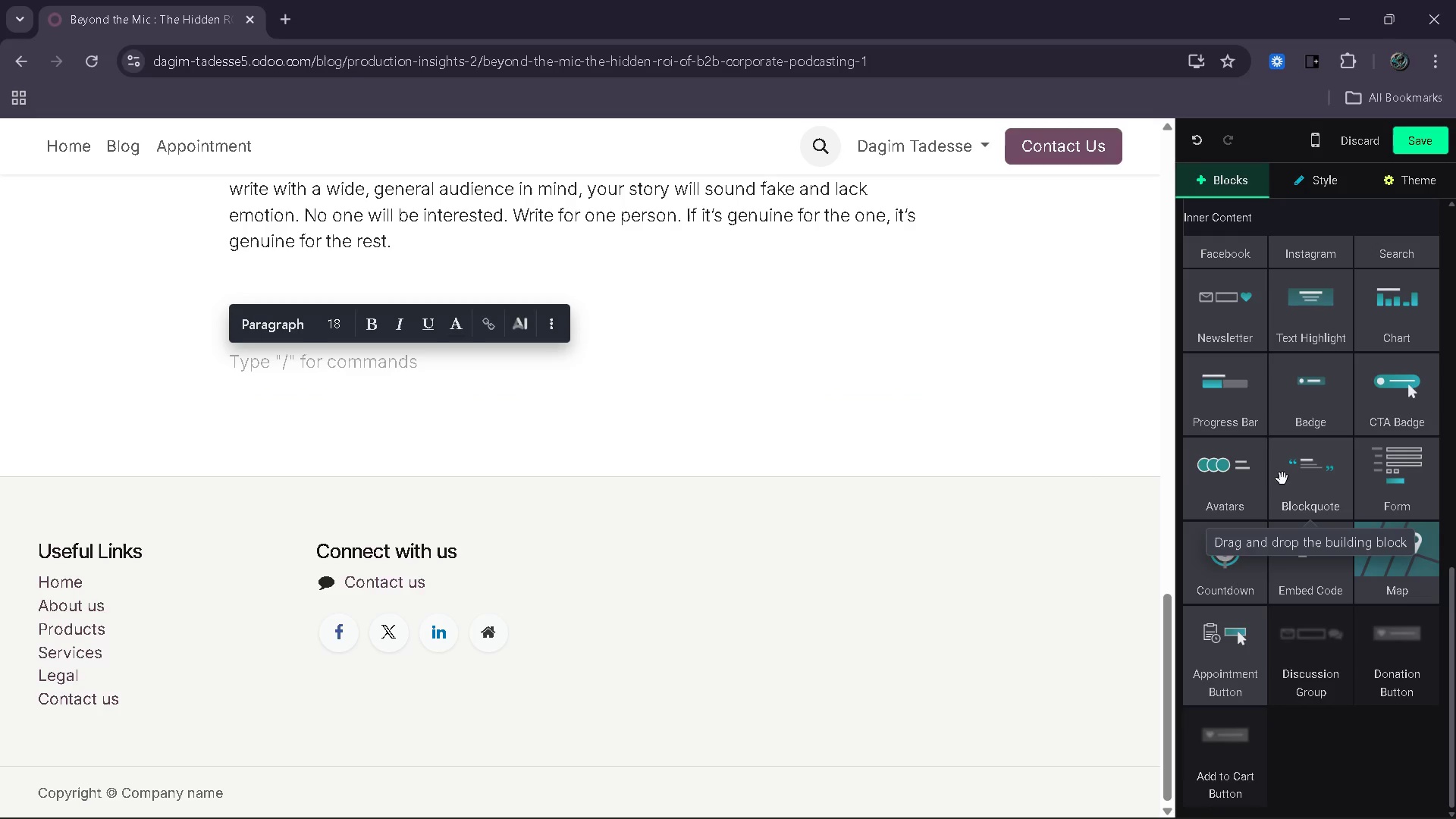 
left_click_drag(start_coordinate=[1297, 477], to_coordinate=[494, 432])
 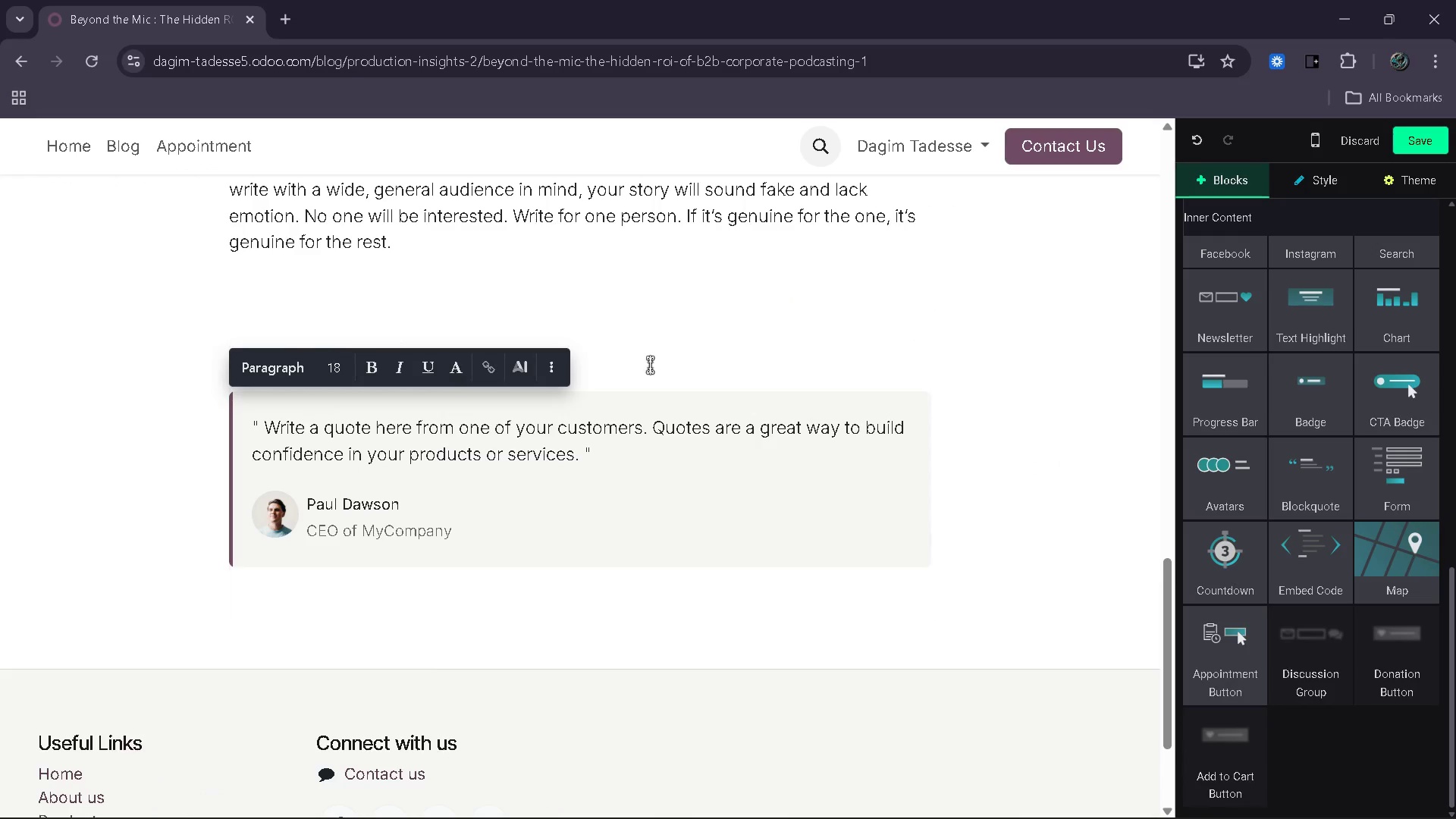 
double_click([690, 369])
 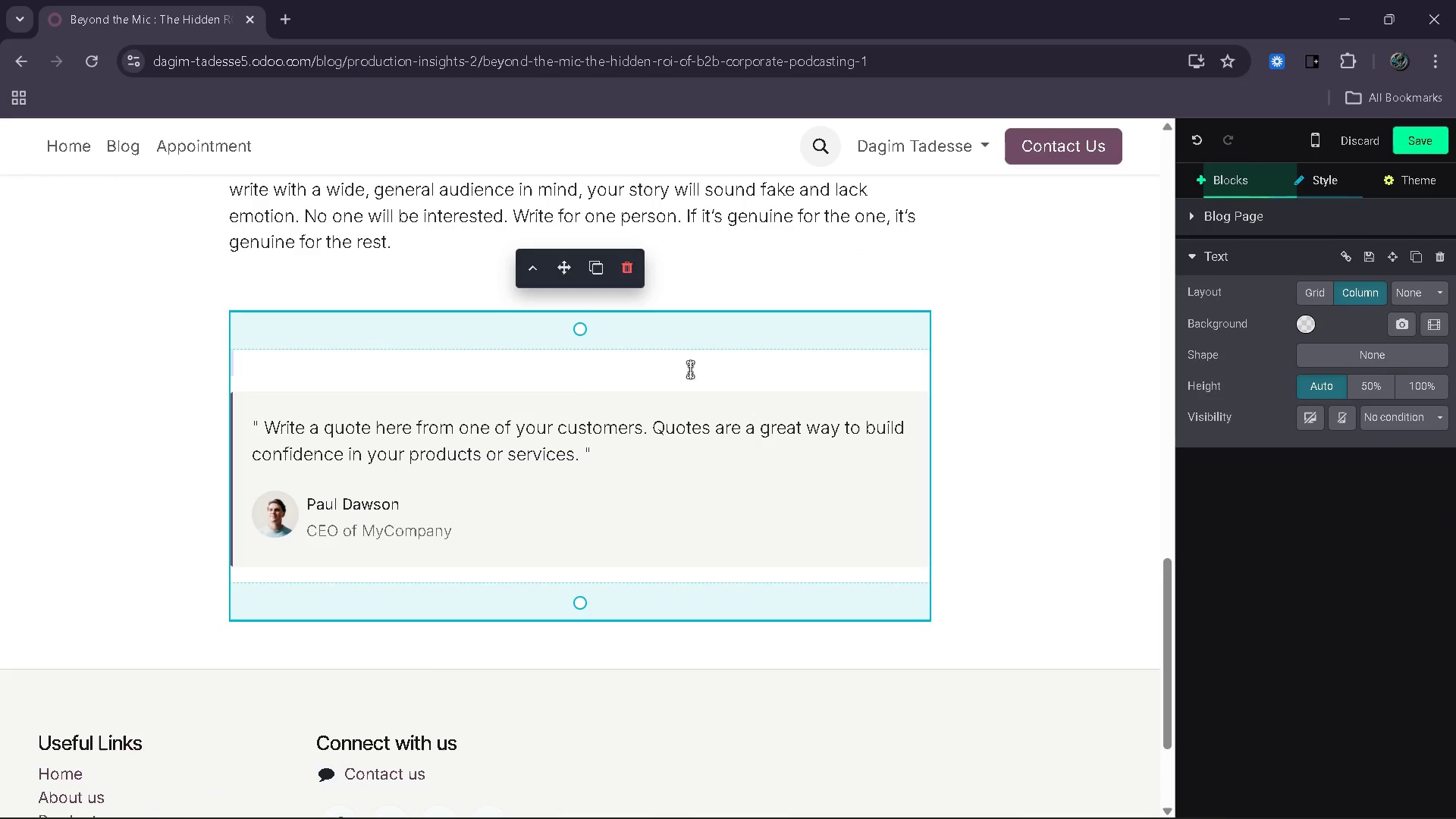 
key(Backspace)
 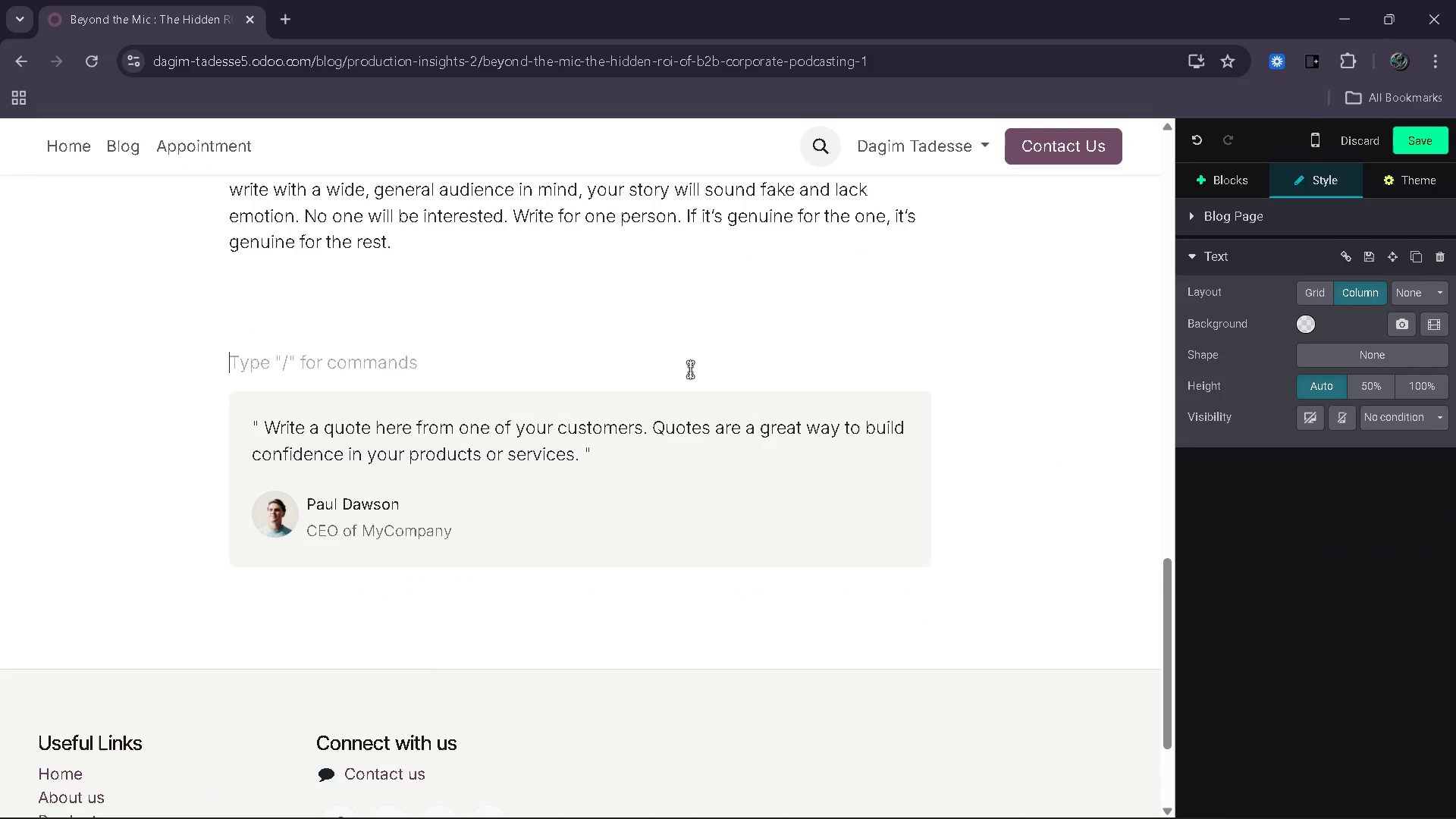 
key(Backspace)
 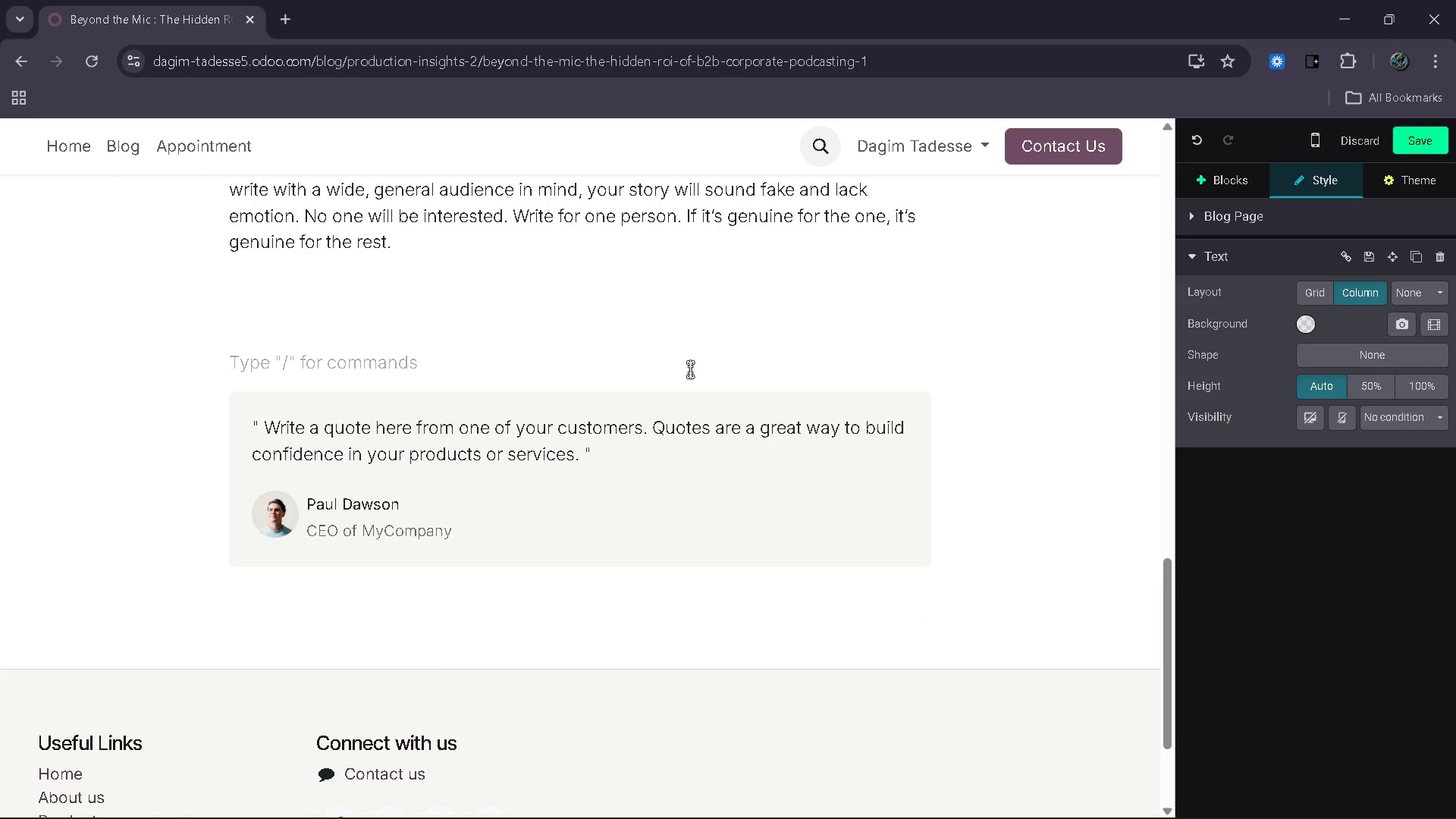 
key(Delete)
 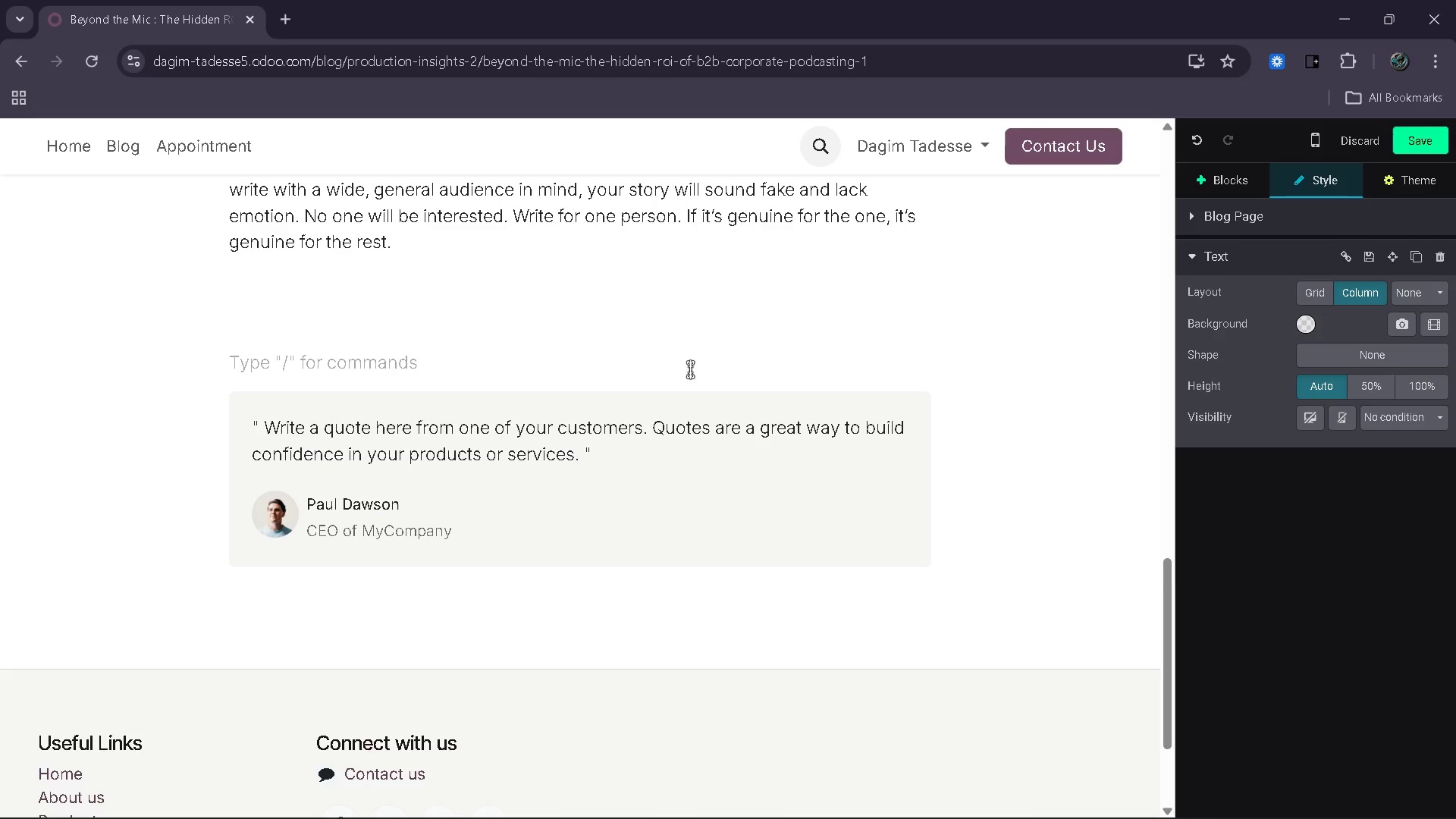 
key(Delete)
 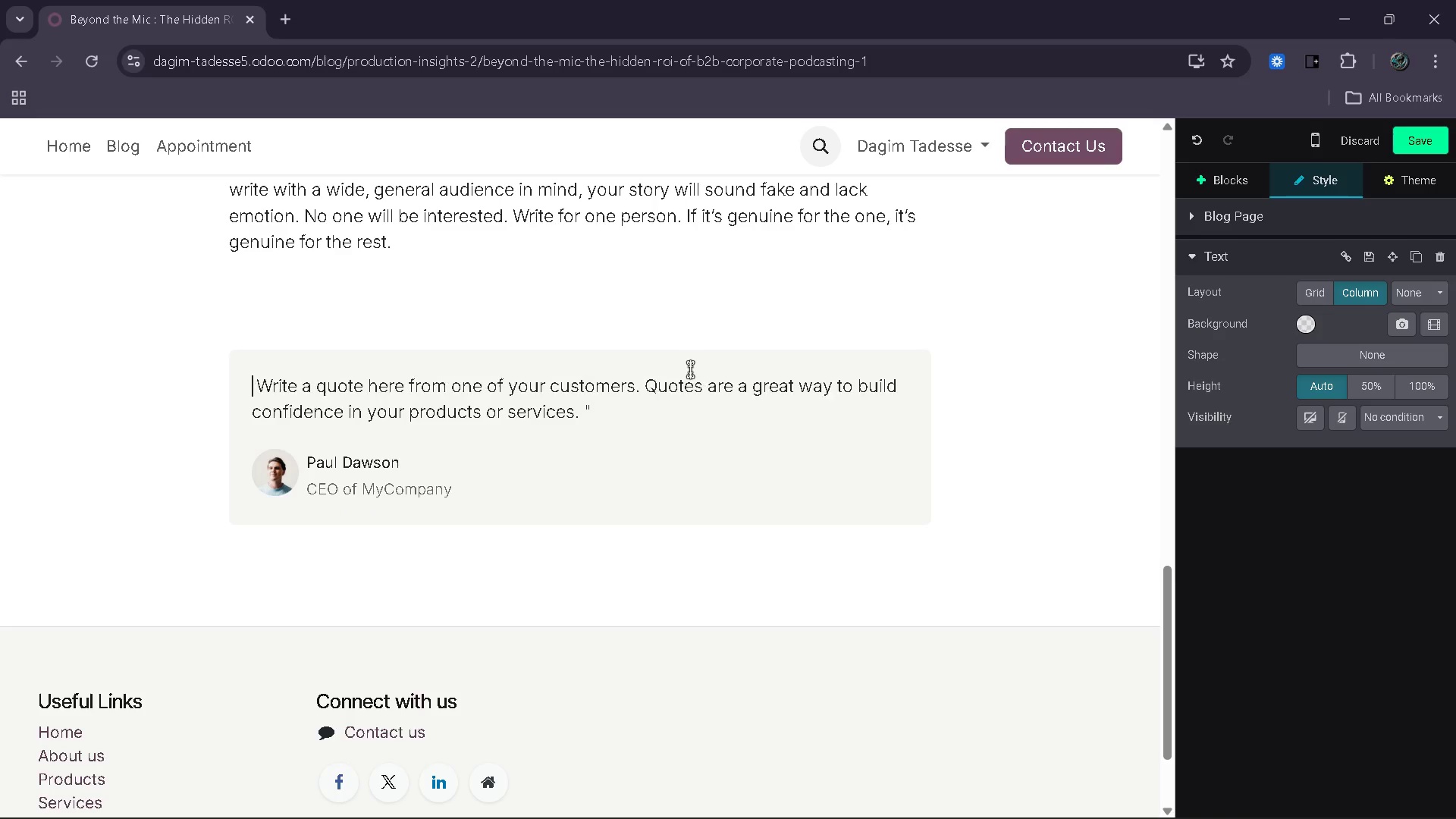 
key(Delete)
 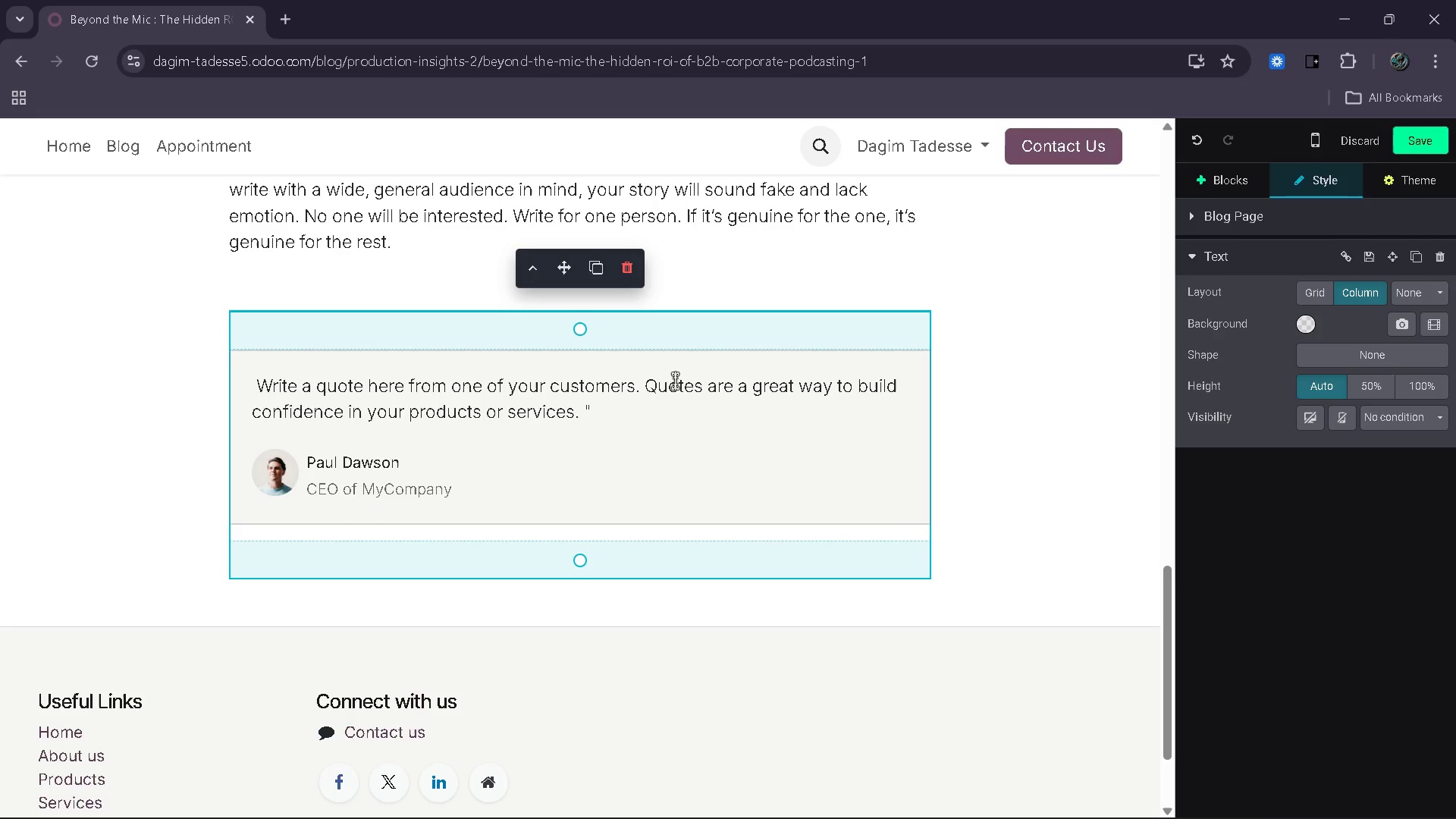 
key(Control+Z)
 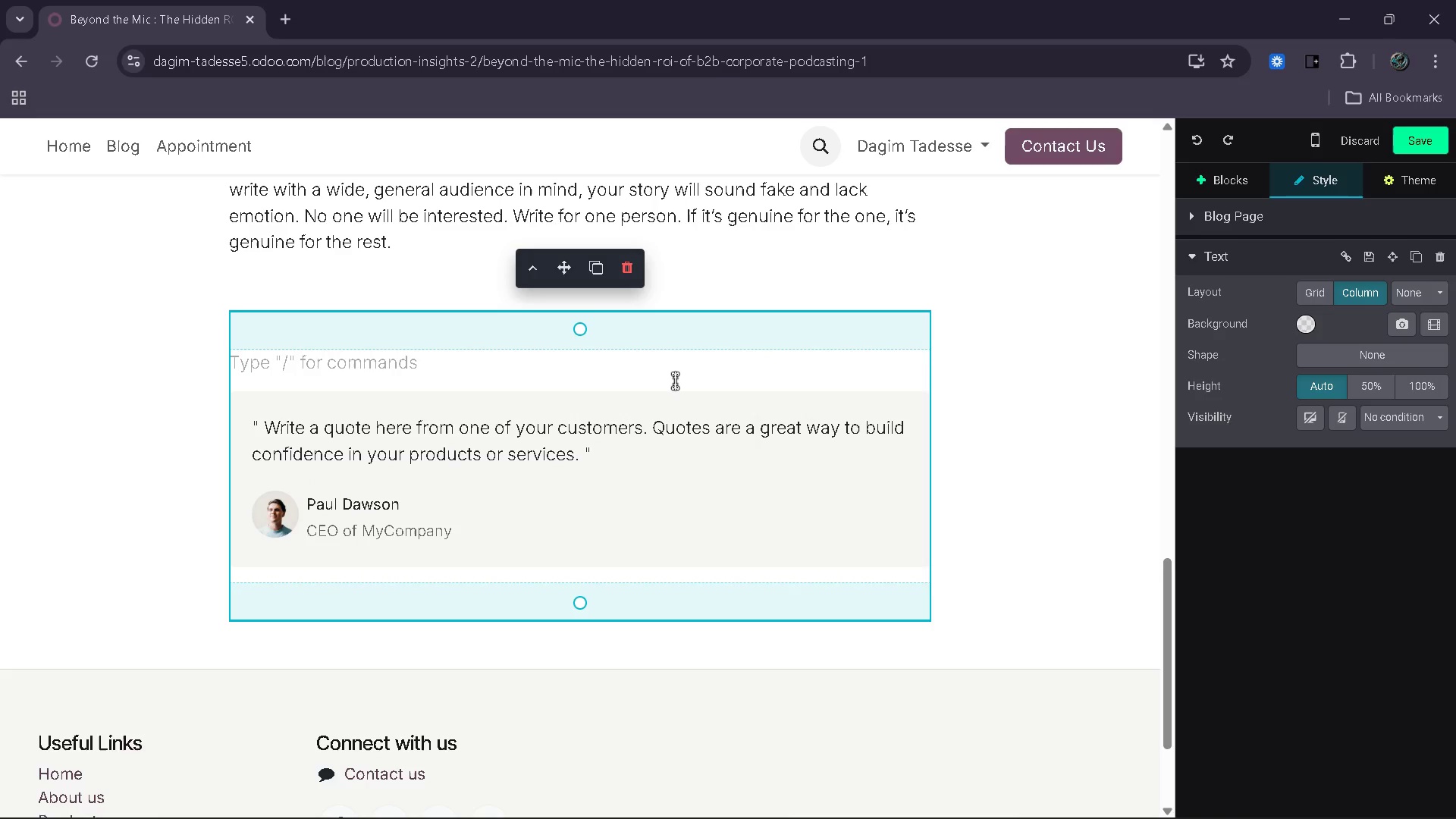 
key(Delete)
 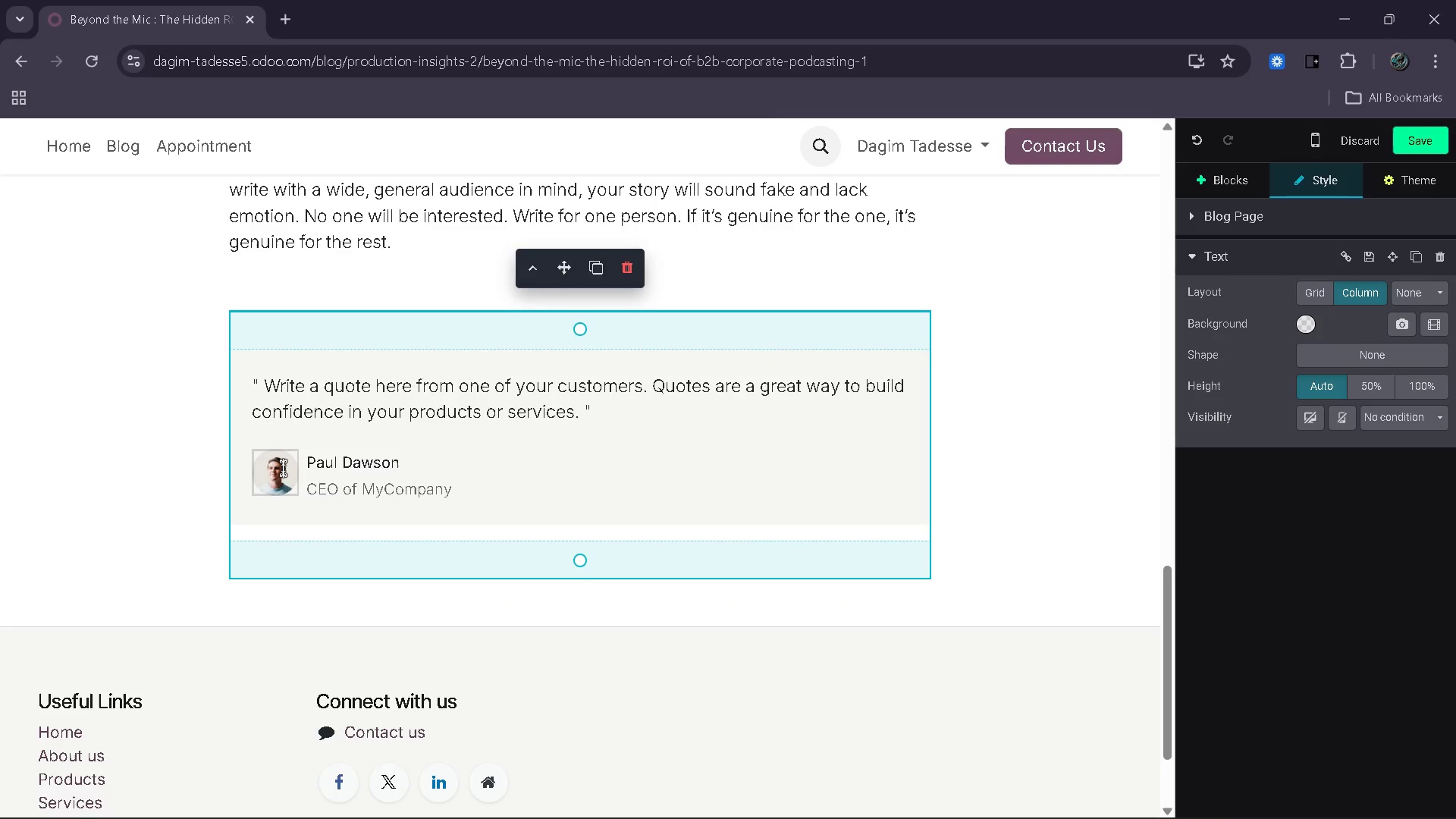 
key(Delete)
 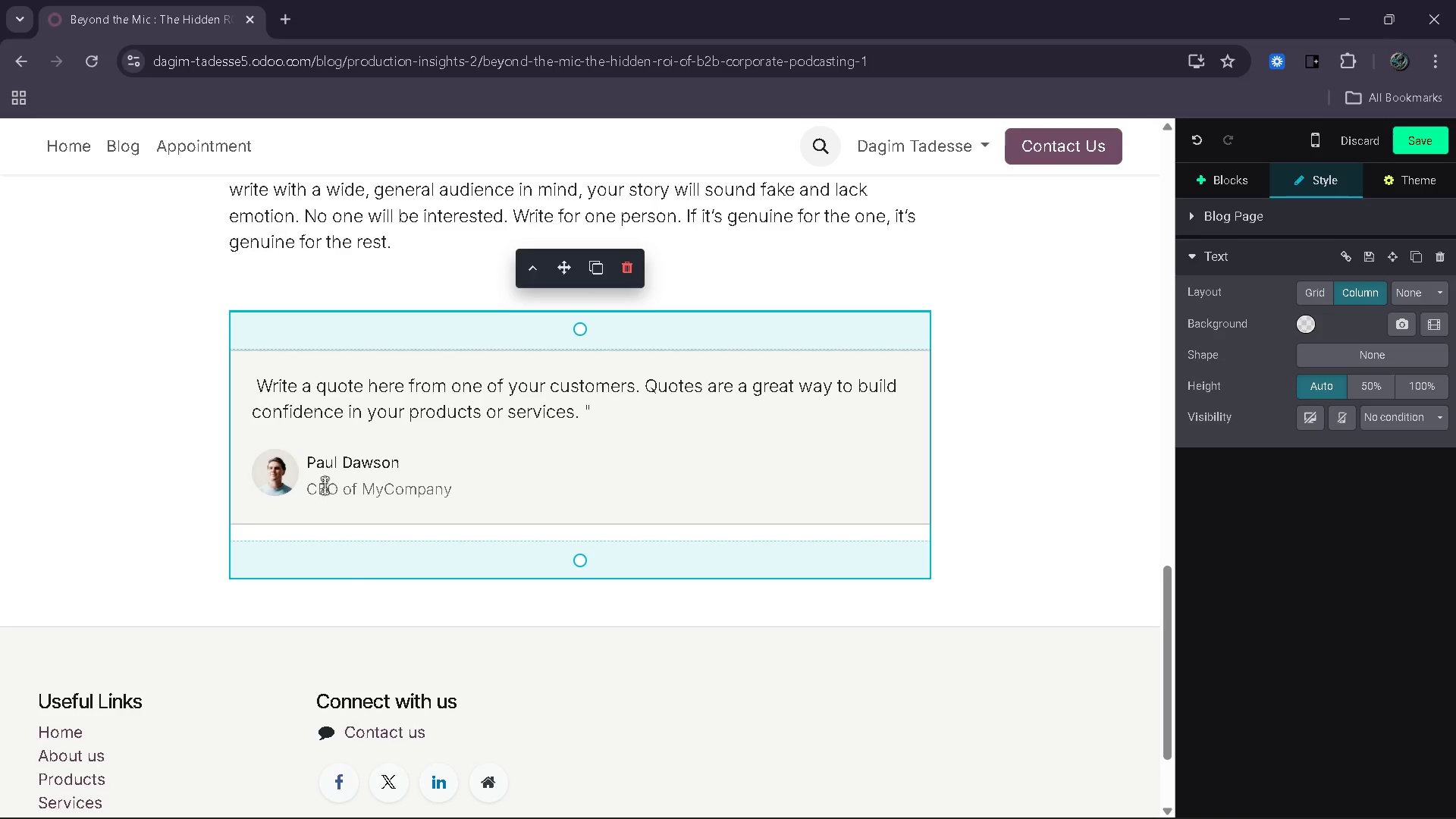 
left_click([296, 473])
 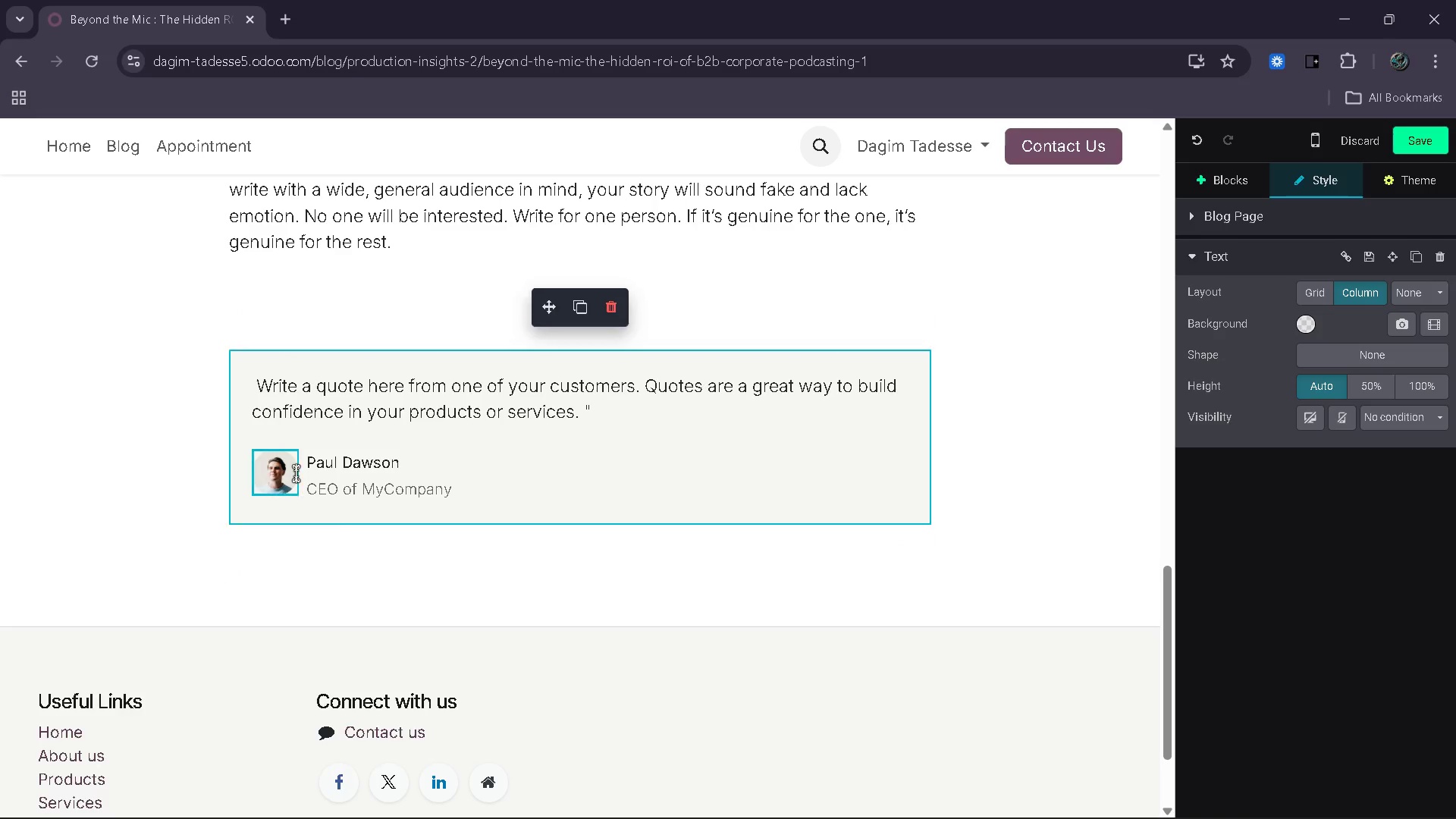 
key(Delete)
 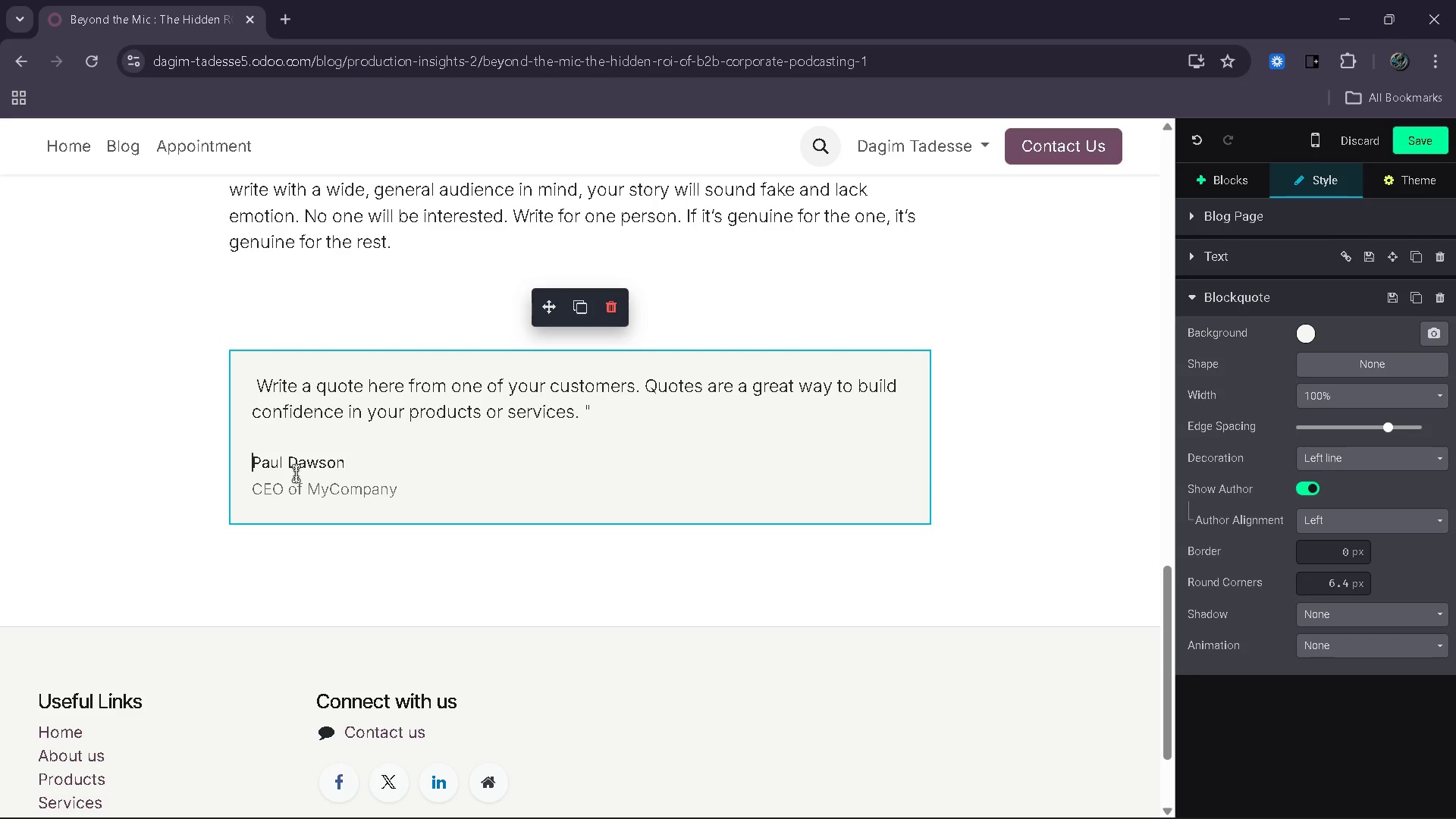 
key(Delete)
 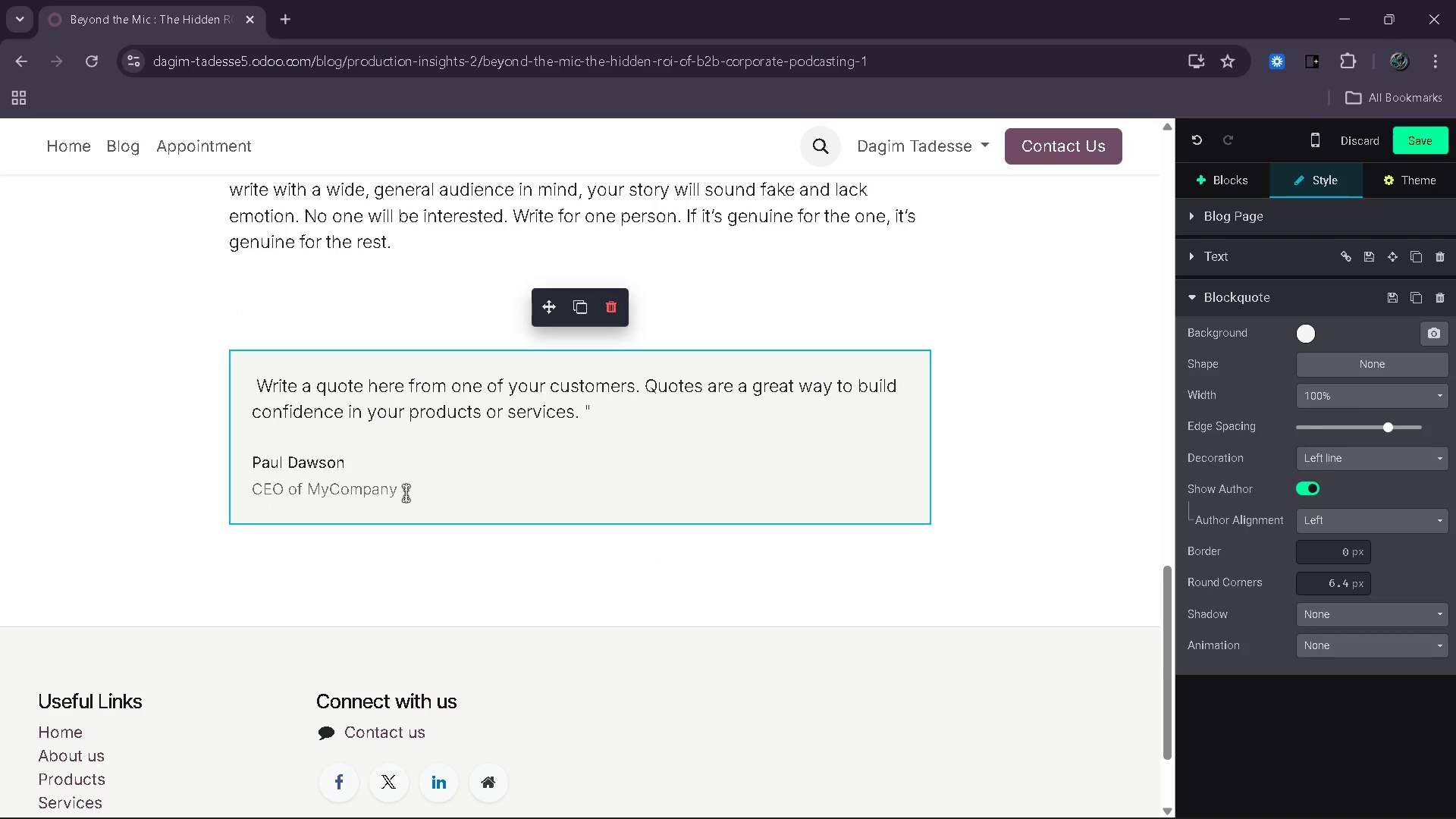 
hold_key(key=Delete, duration=0.8)
 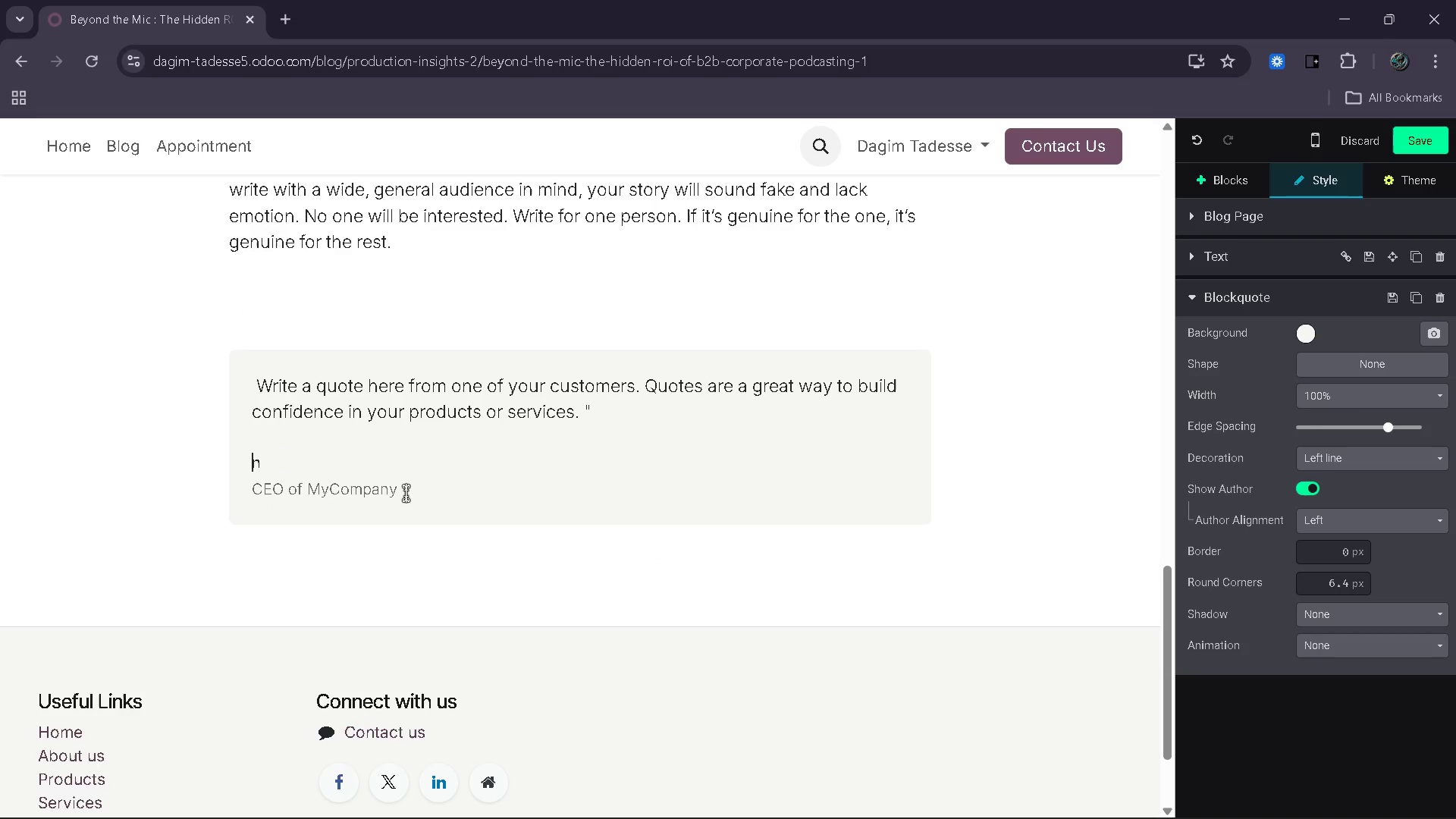 
key(Delete)
 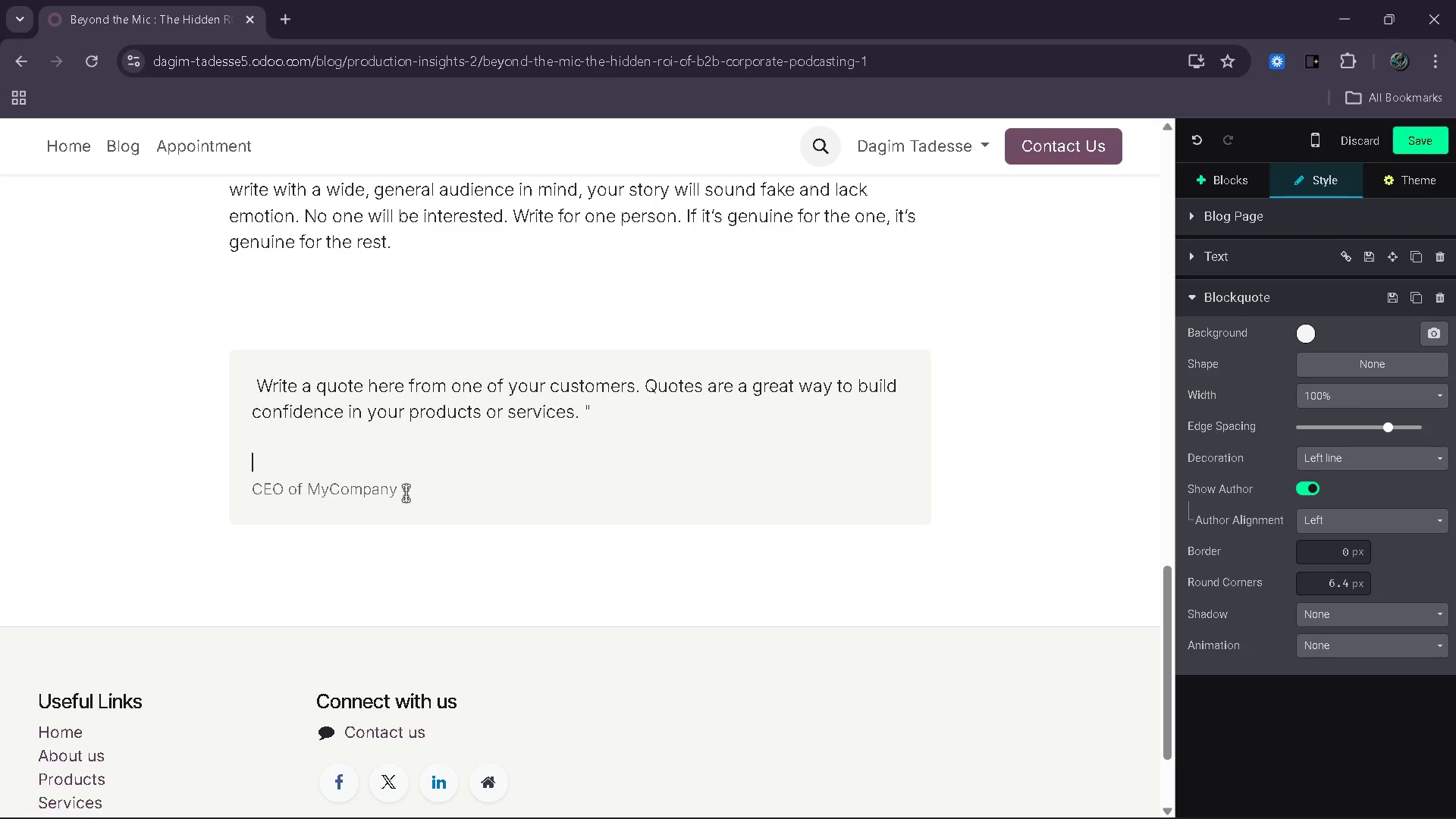 
key(Delete)
 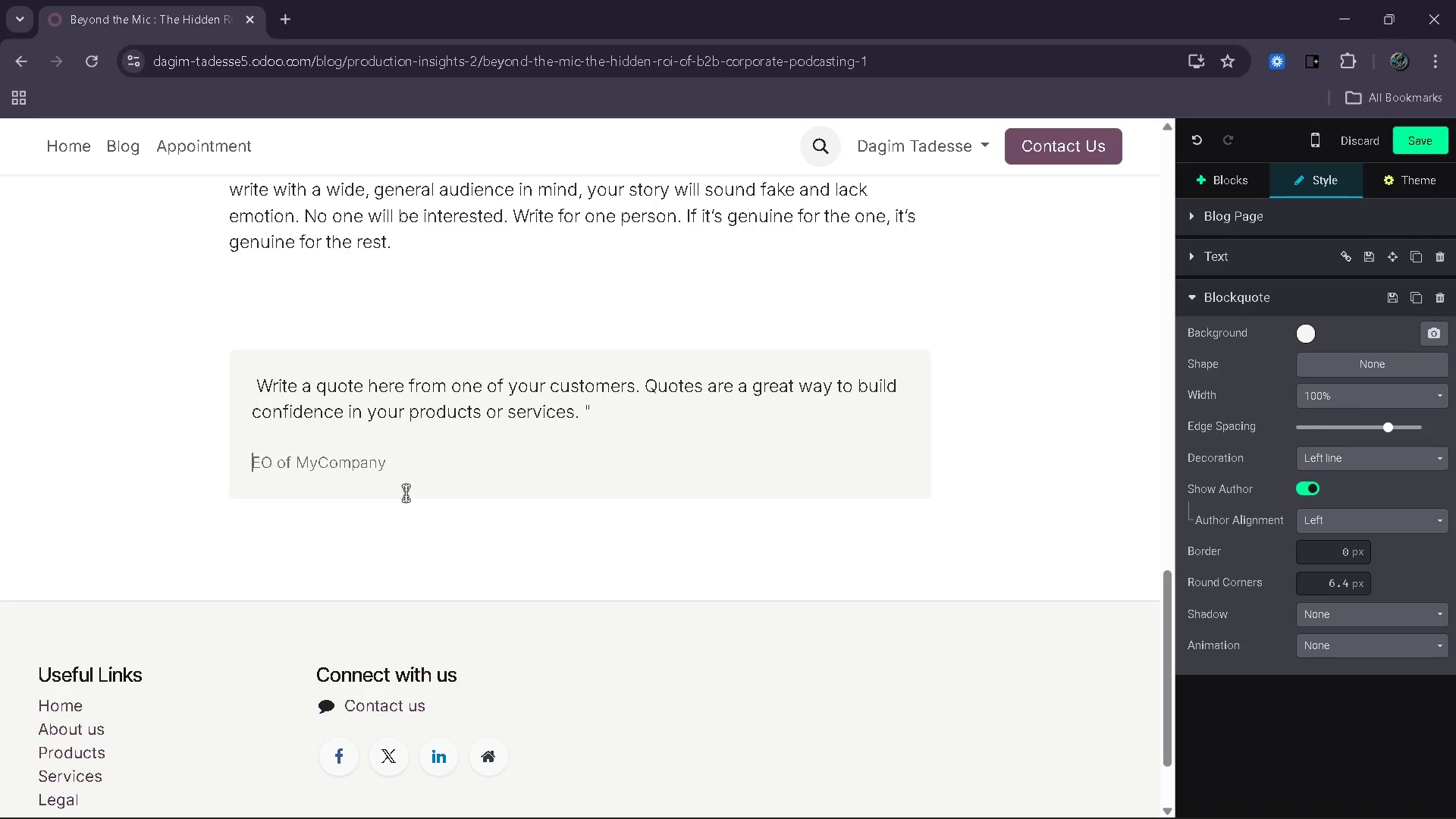 
key(Delete)
 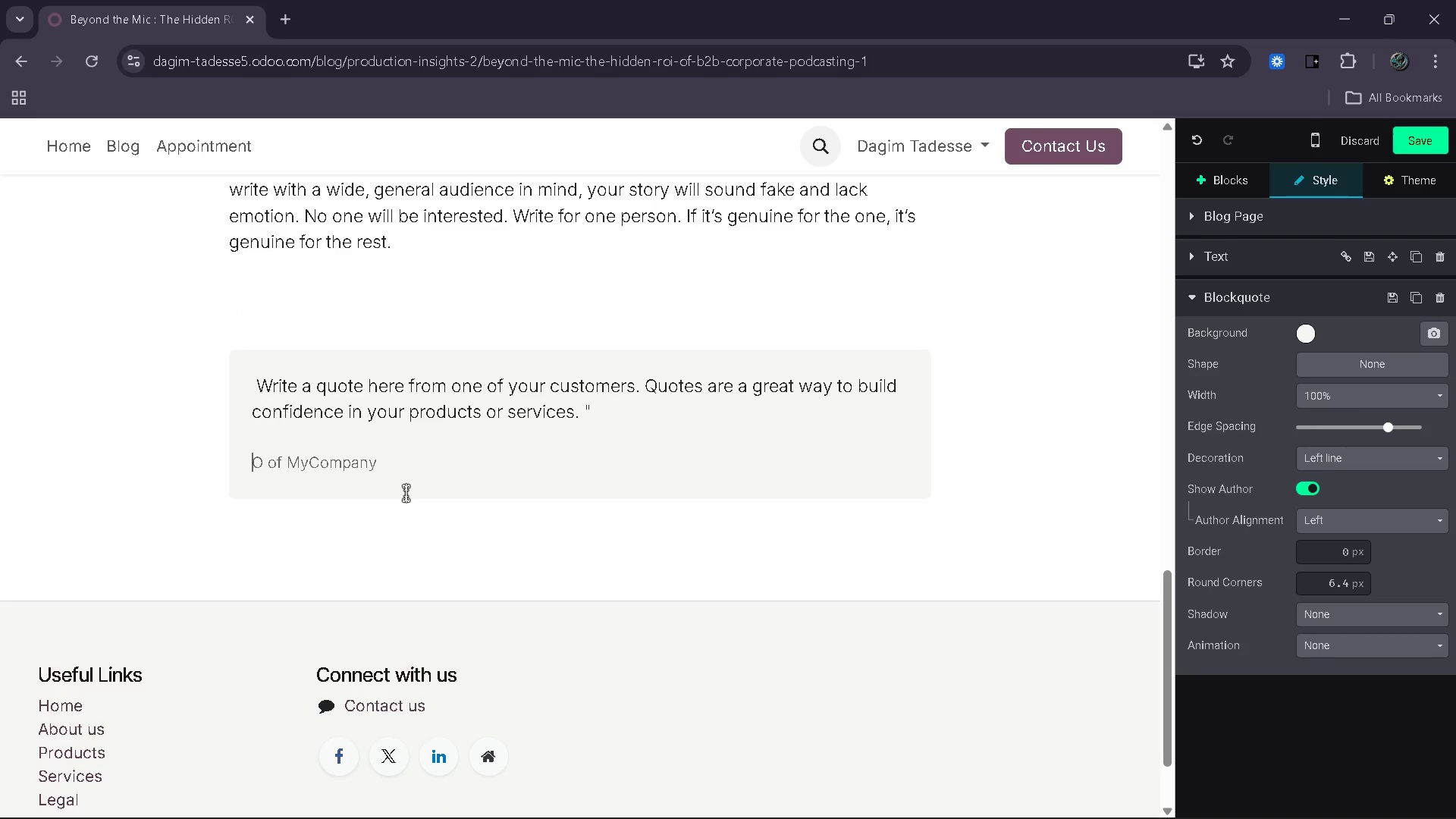 
key(Delete)
 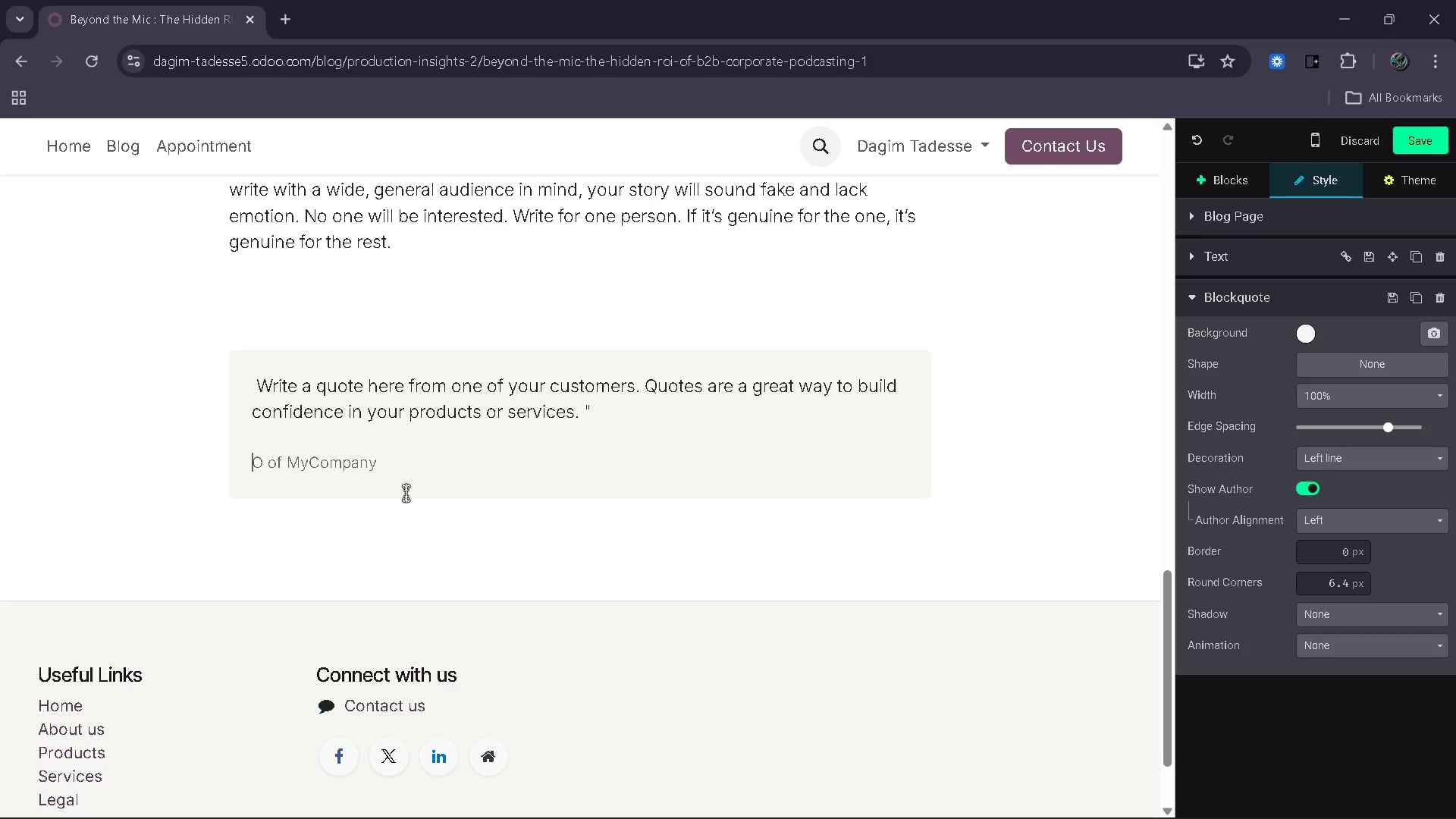 
key(Delete)
 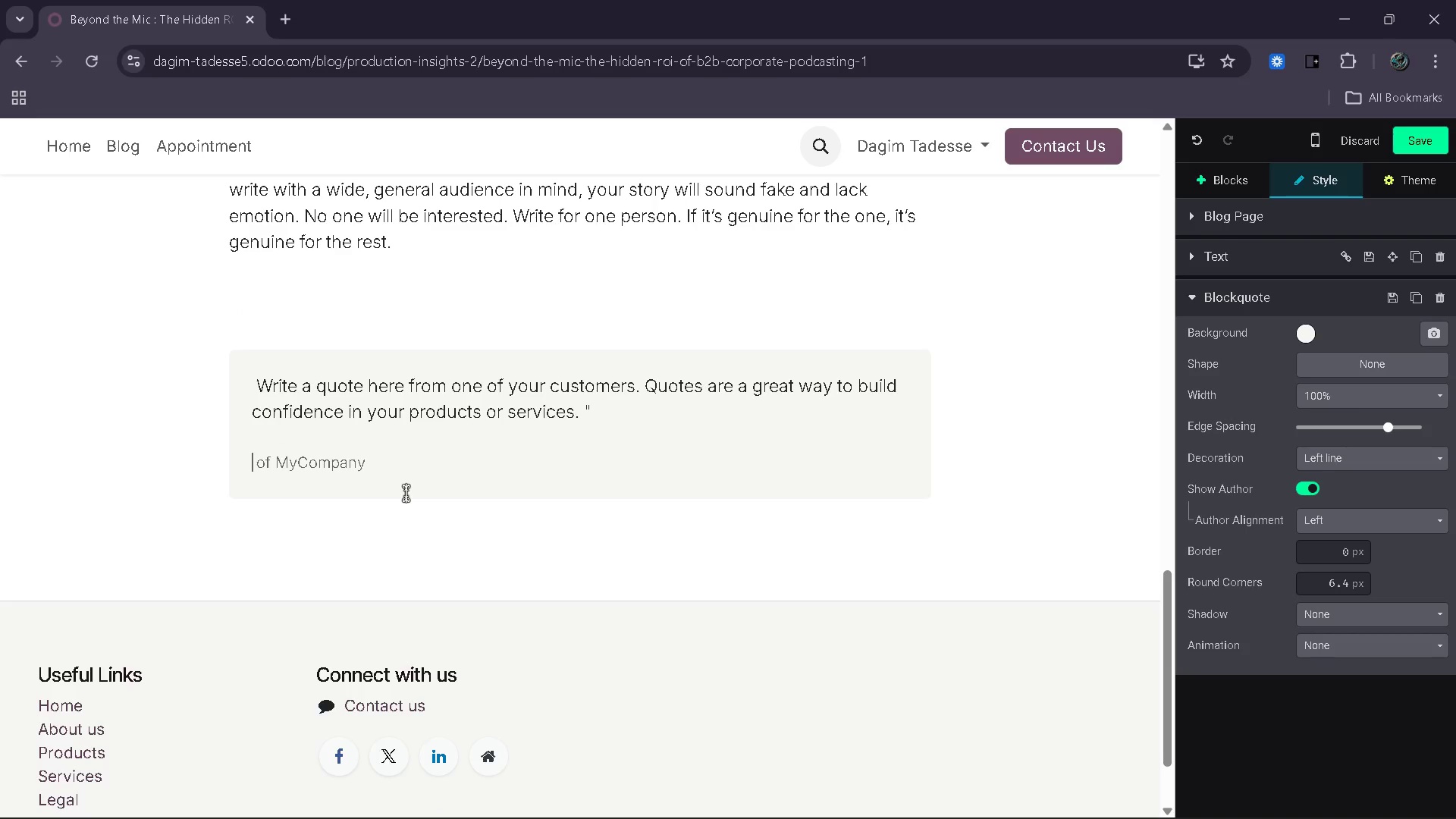 
key(Delete)
 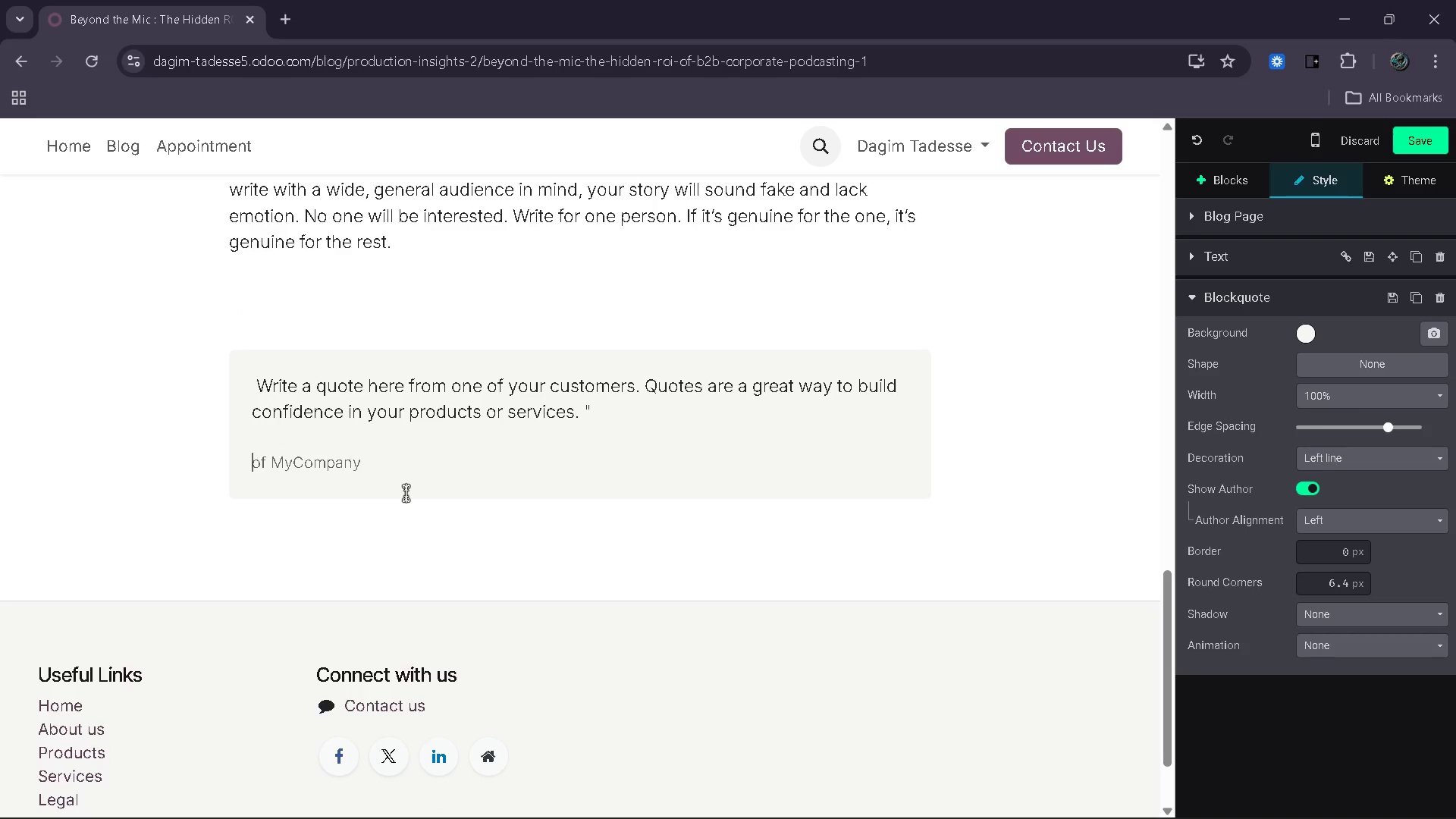 
key(Delete)
 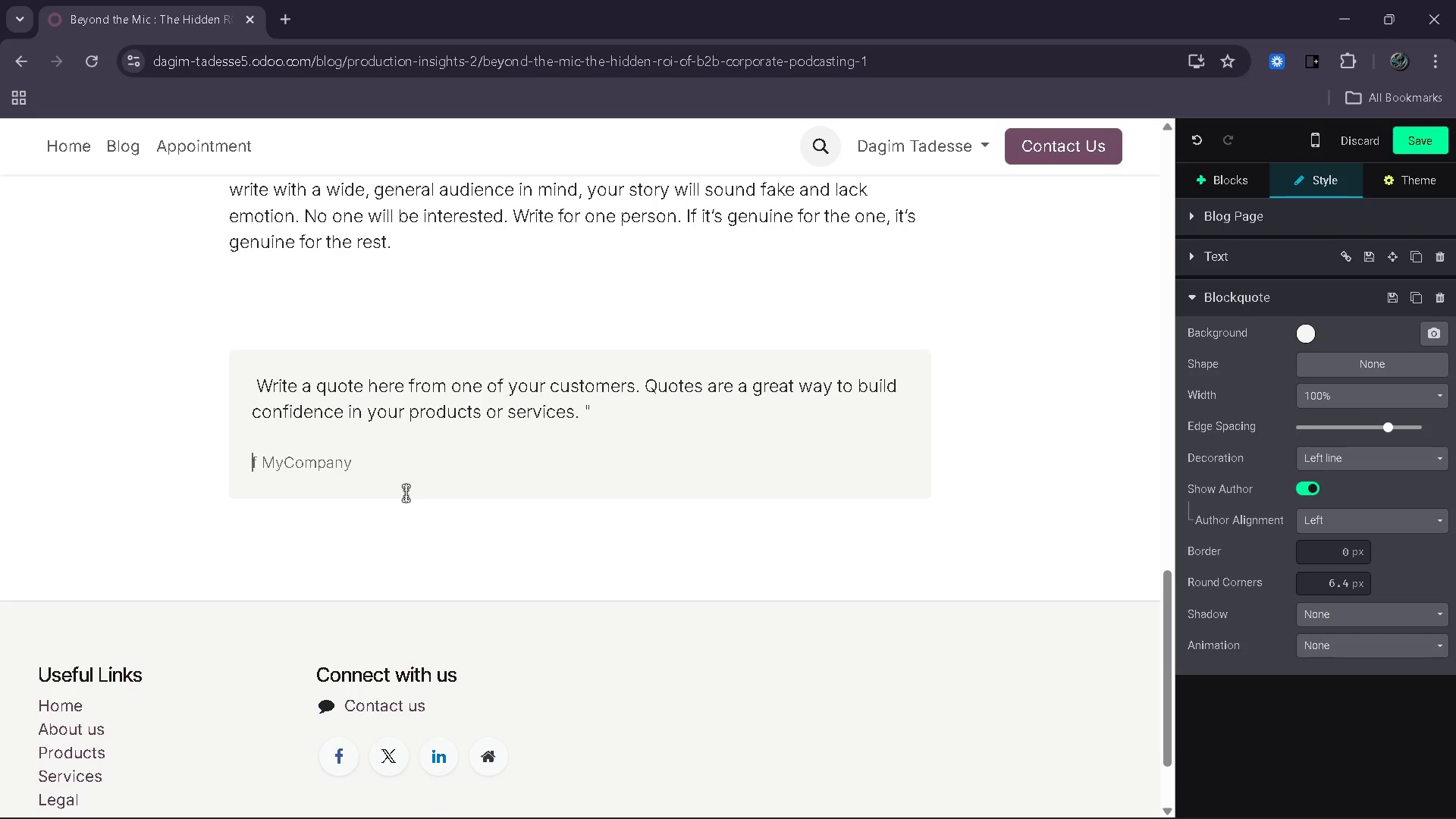 
key(Delete)
 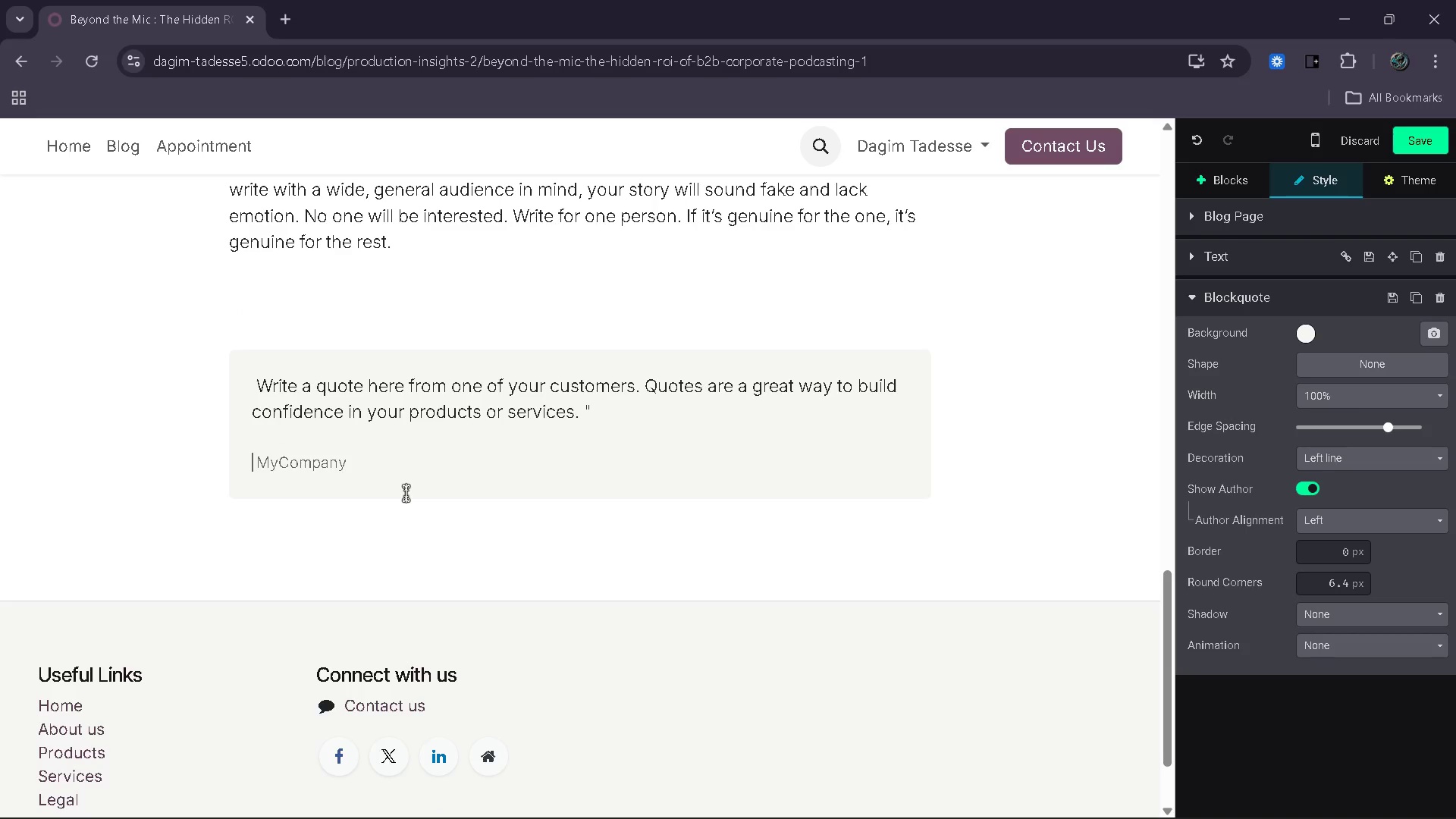 
key(Delete)
 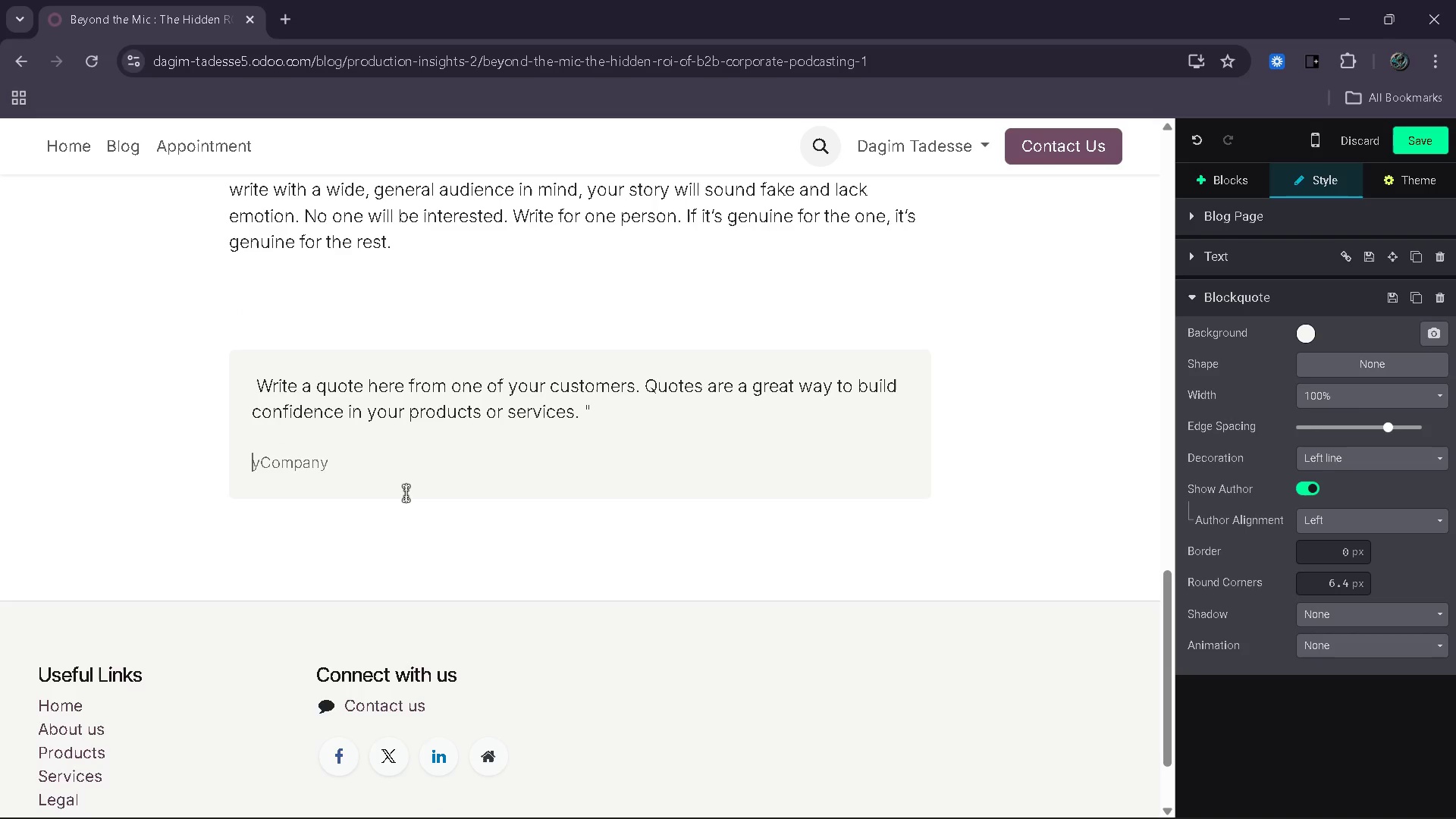 
key(Delete)
 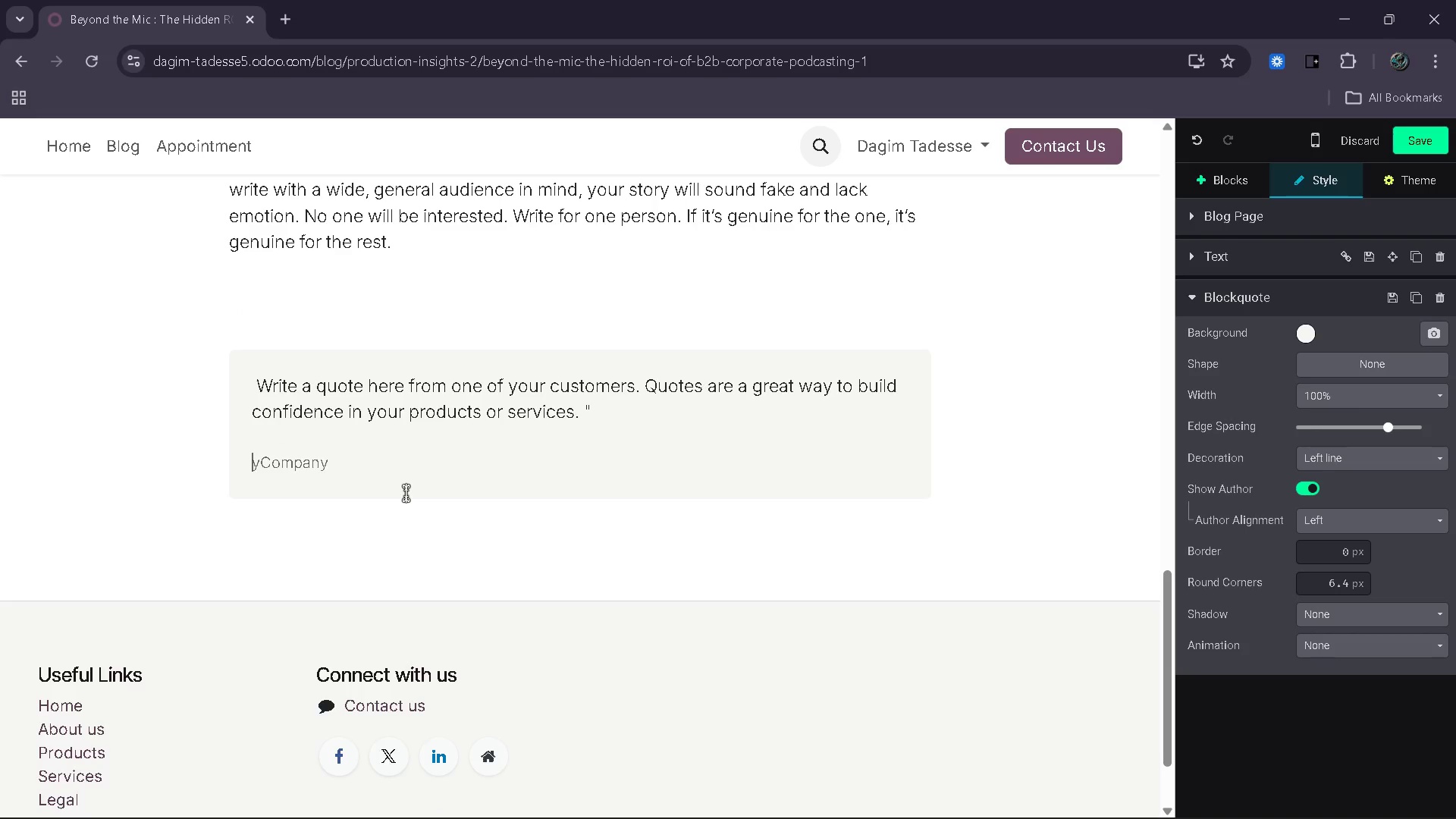 
key(Delete)
 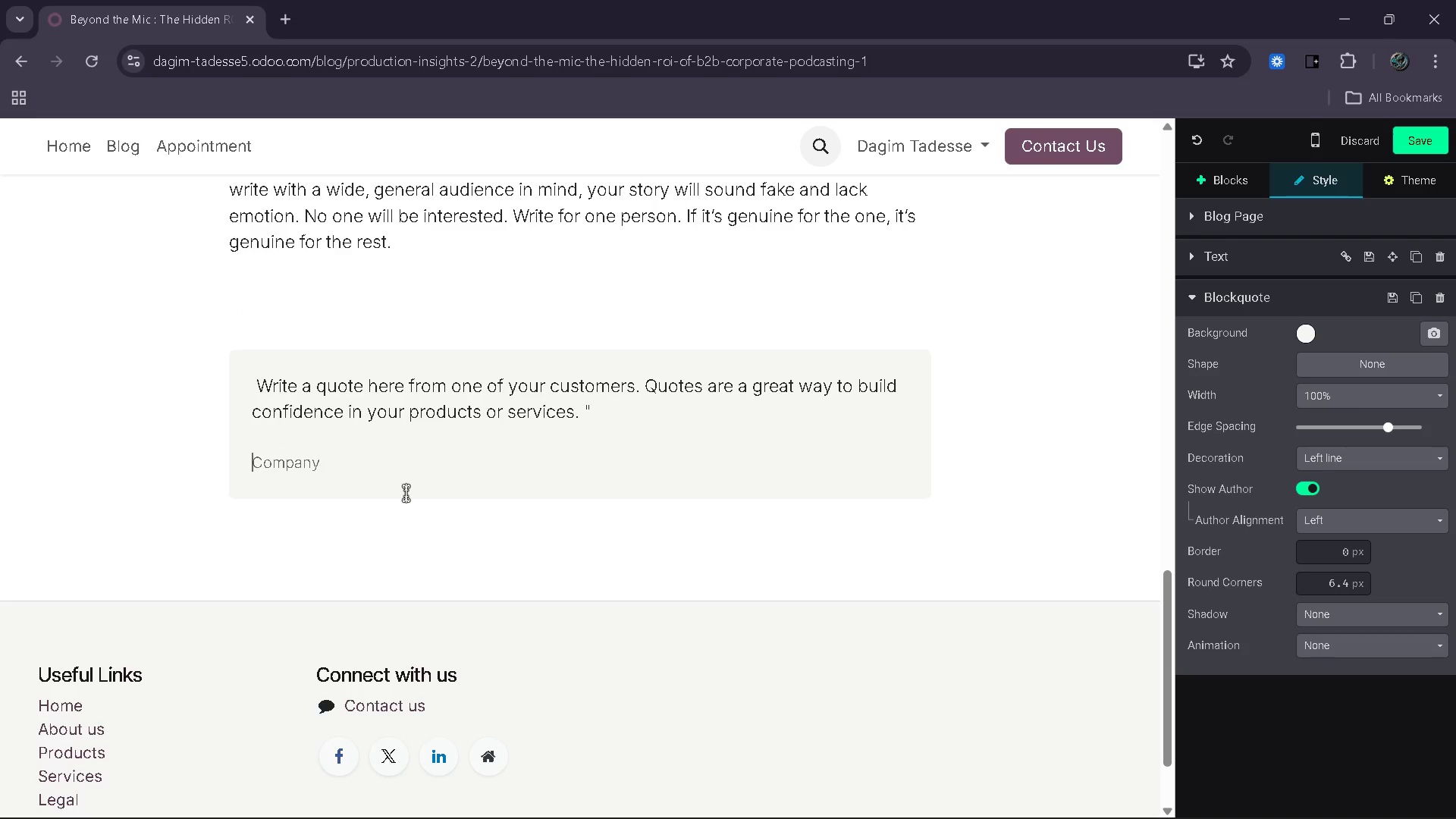 
key(Delete)
 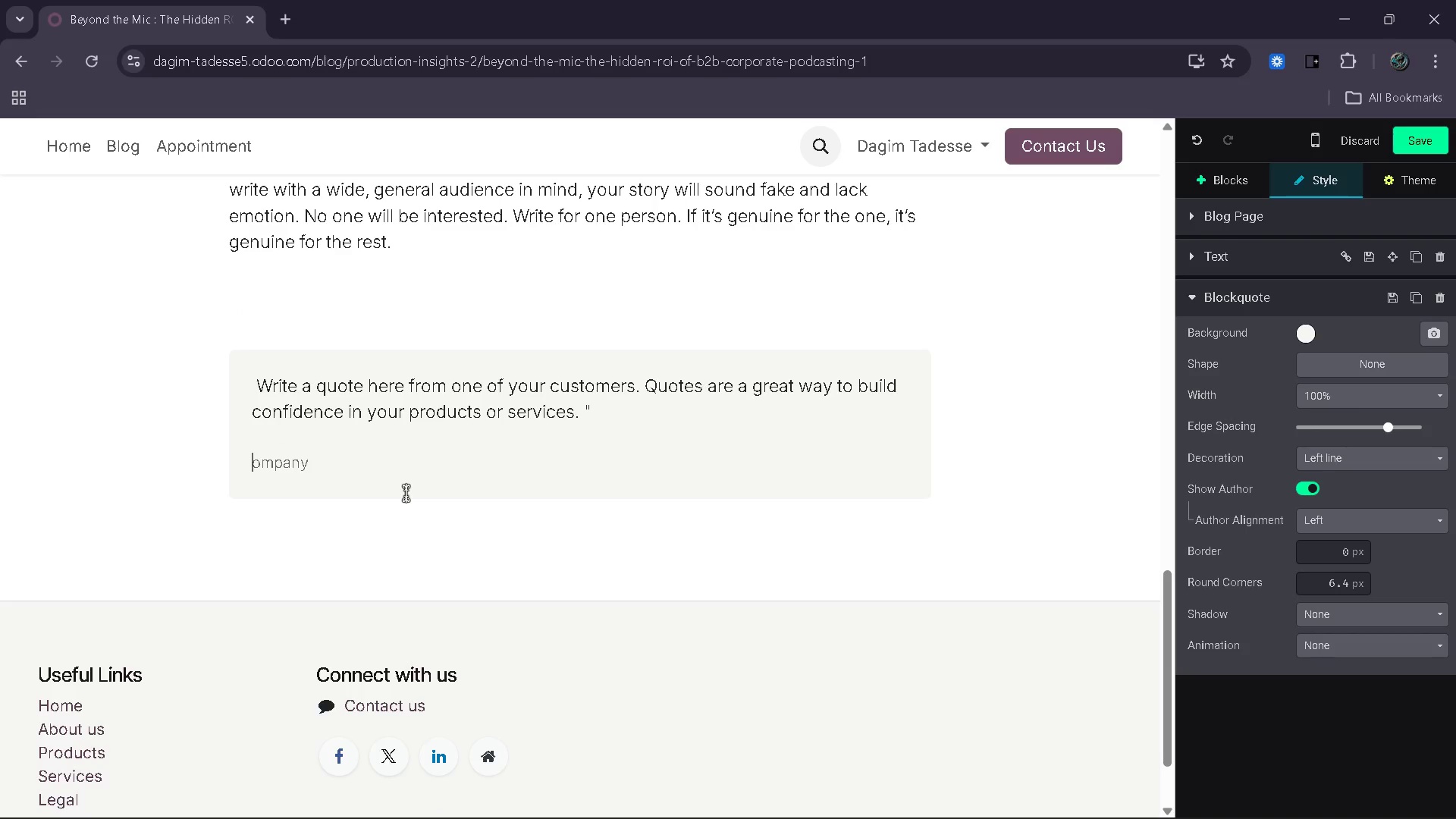 
key(Delete)
 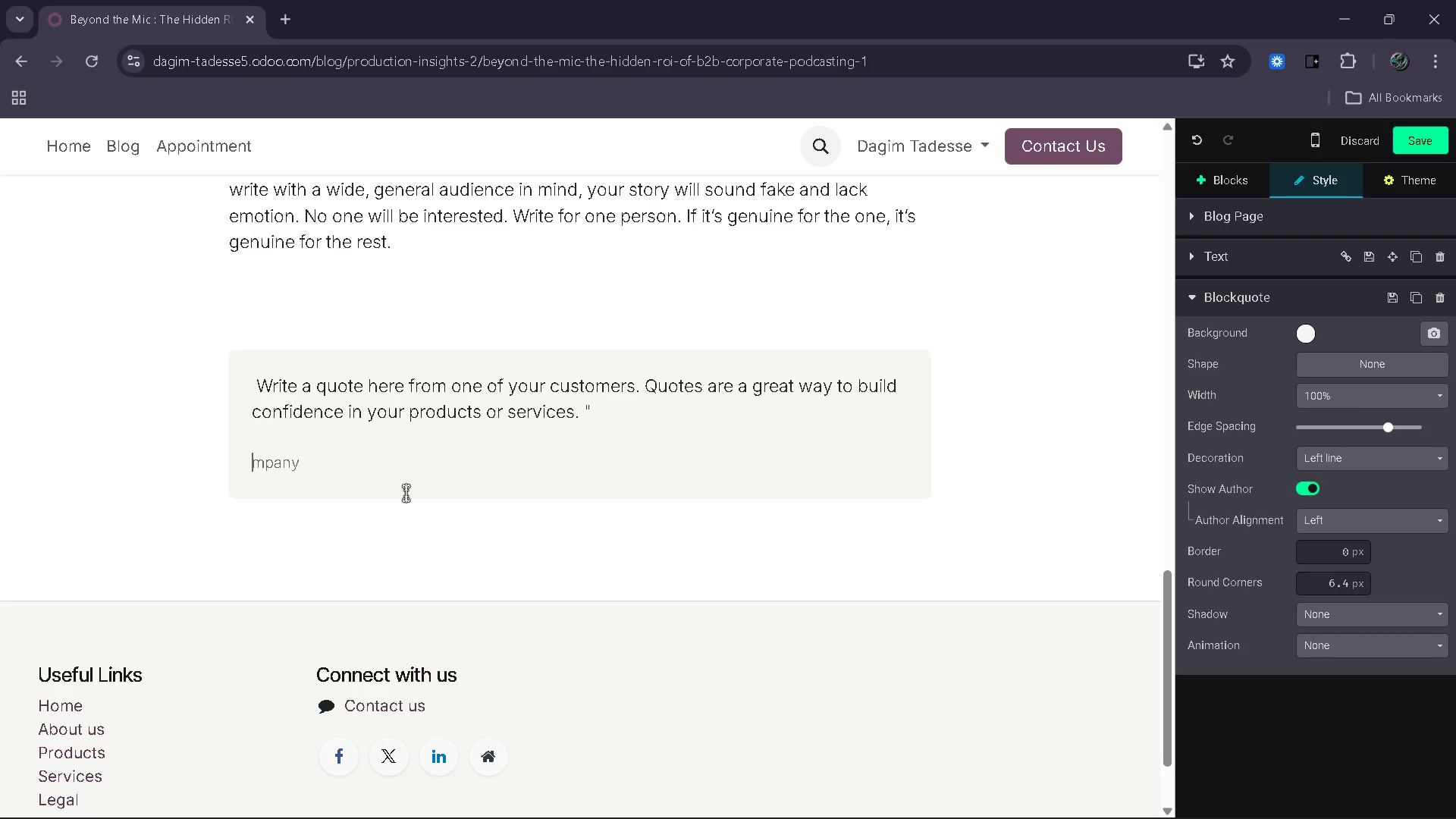 
key(Delete)
 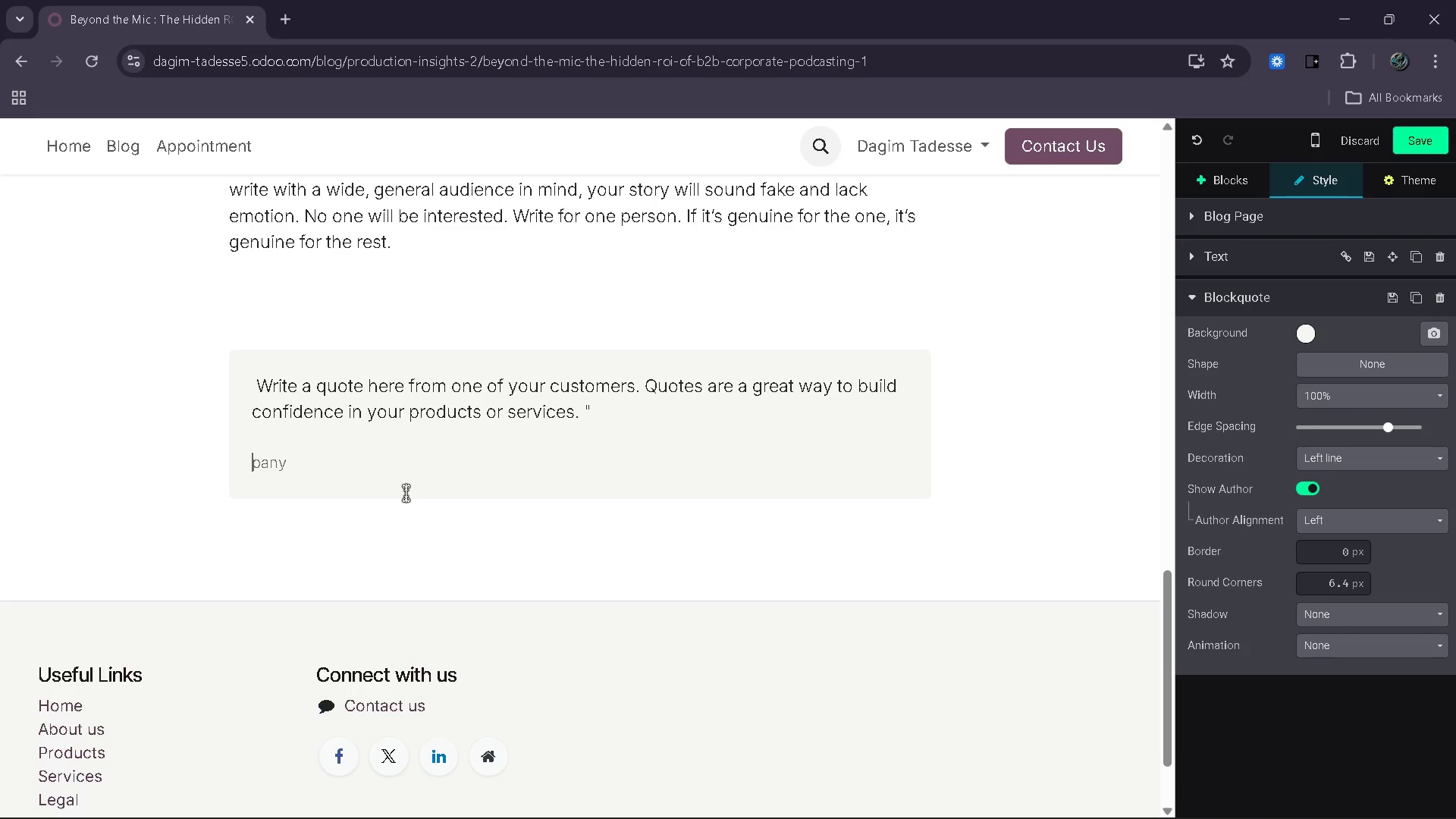 
key(Delete)
 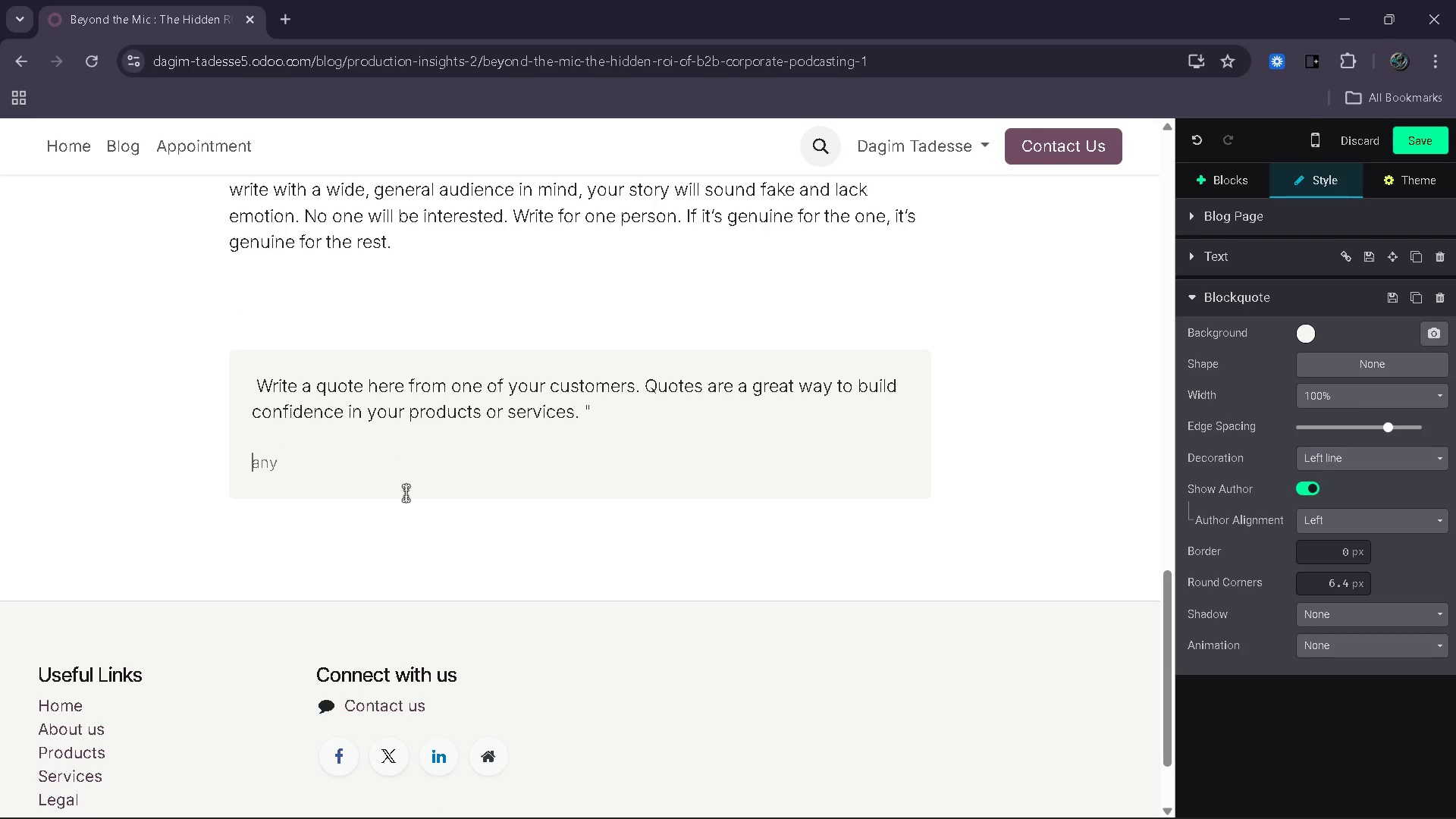 
key(Delete)
 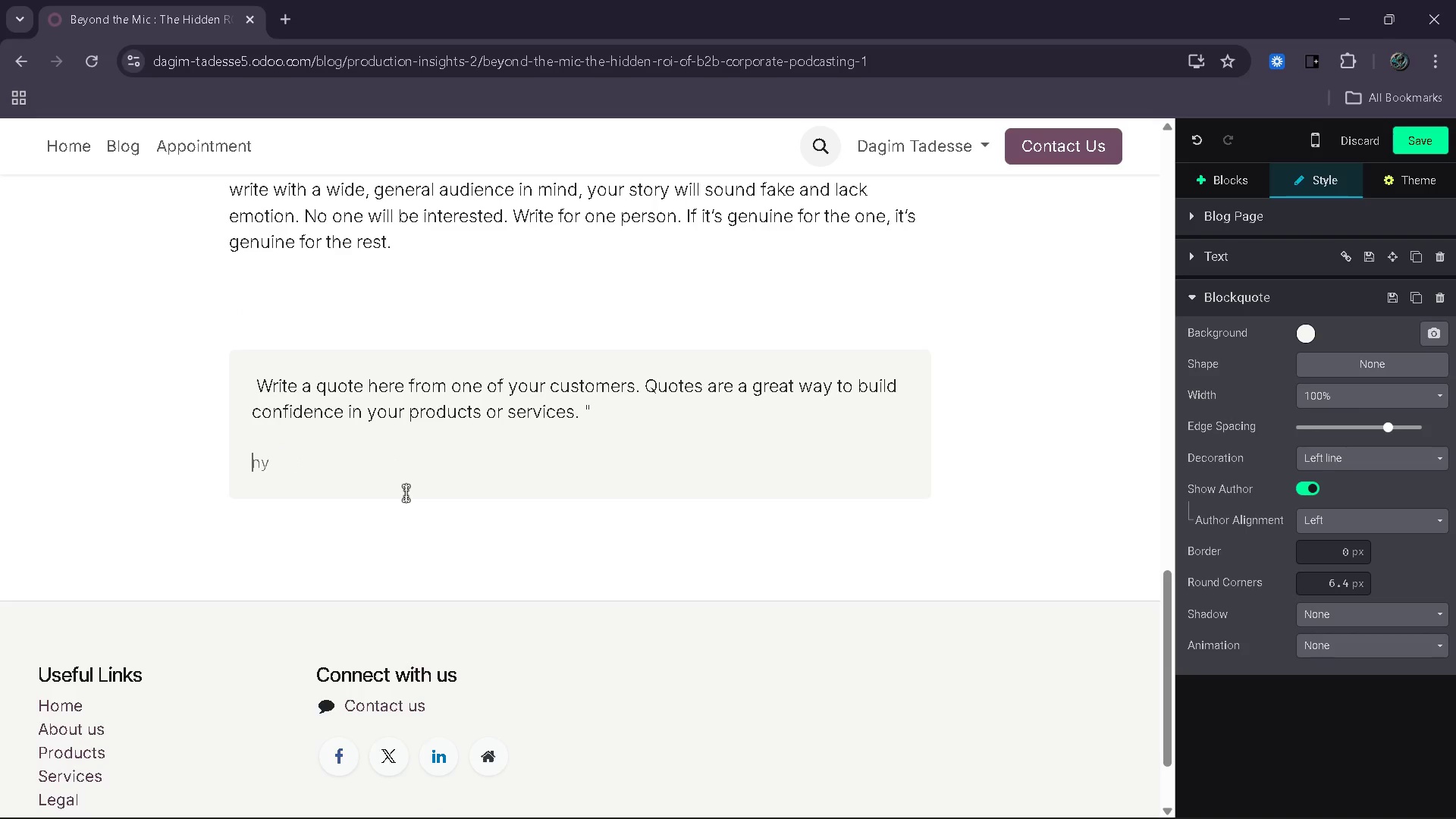 
key(Delete)
 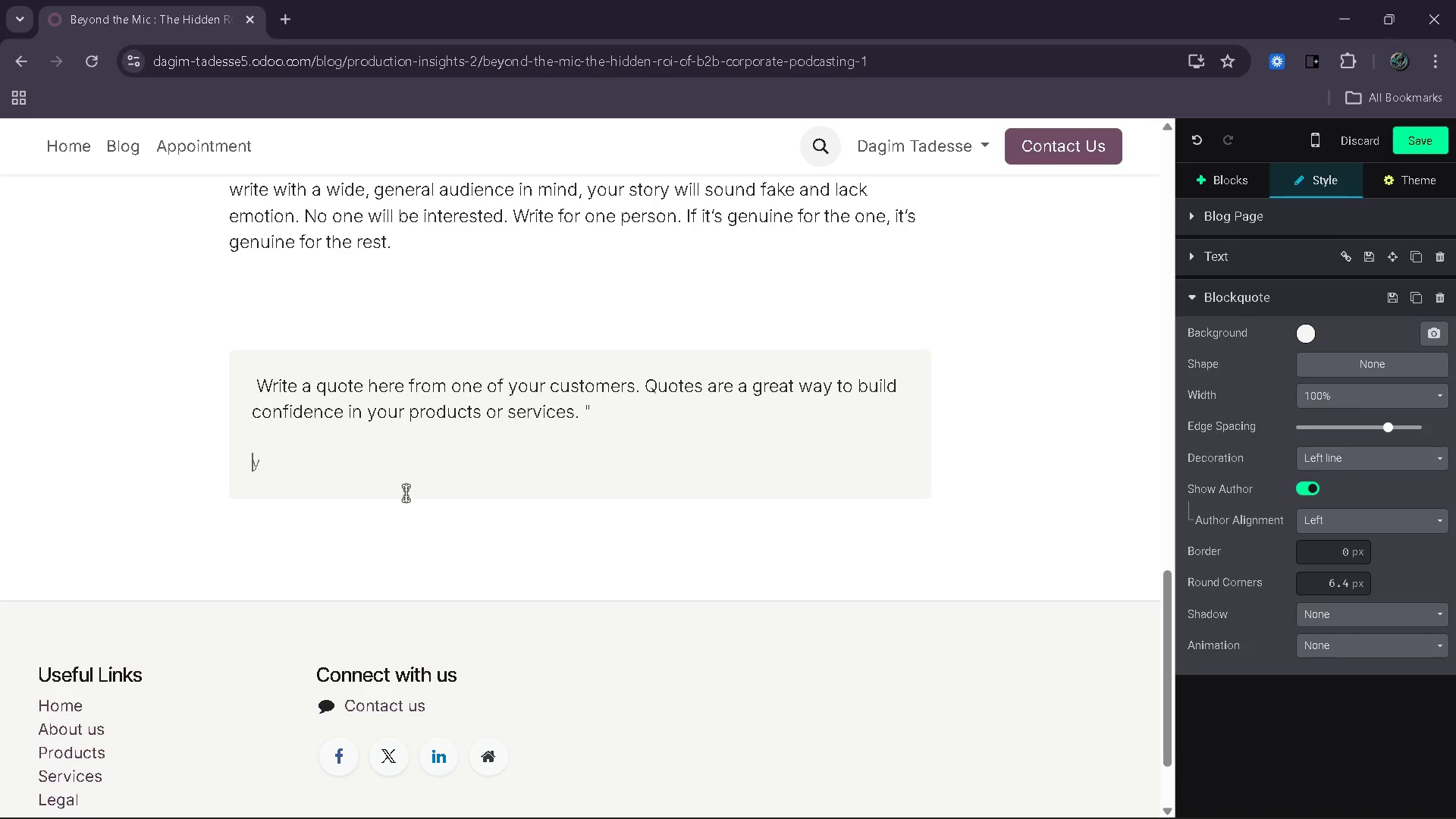 
key(Delete)
 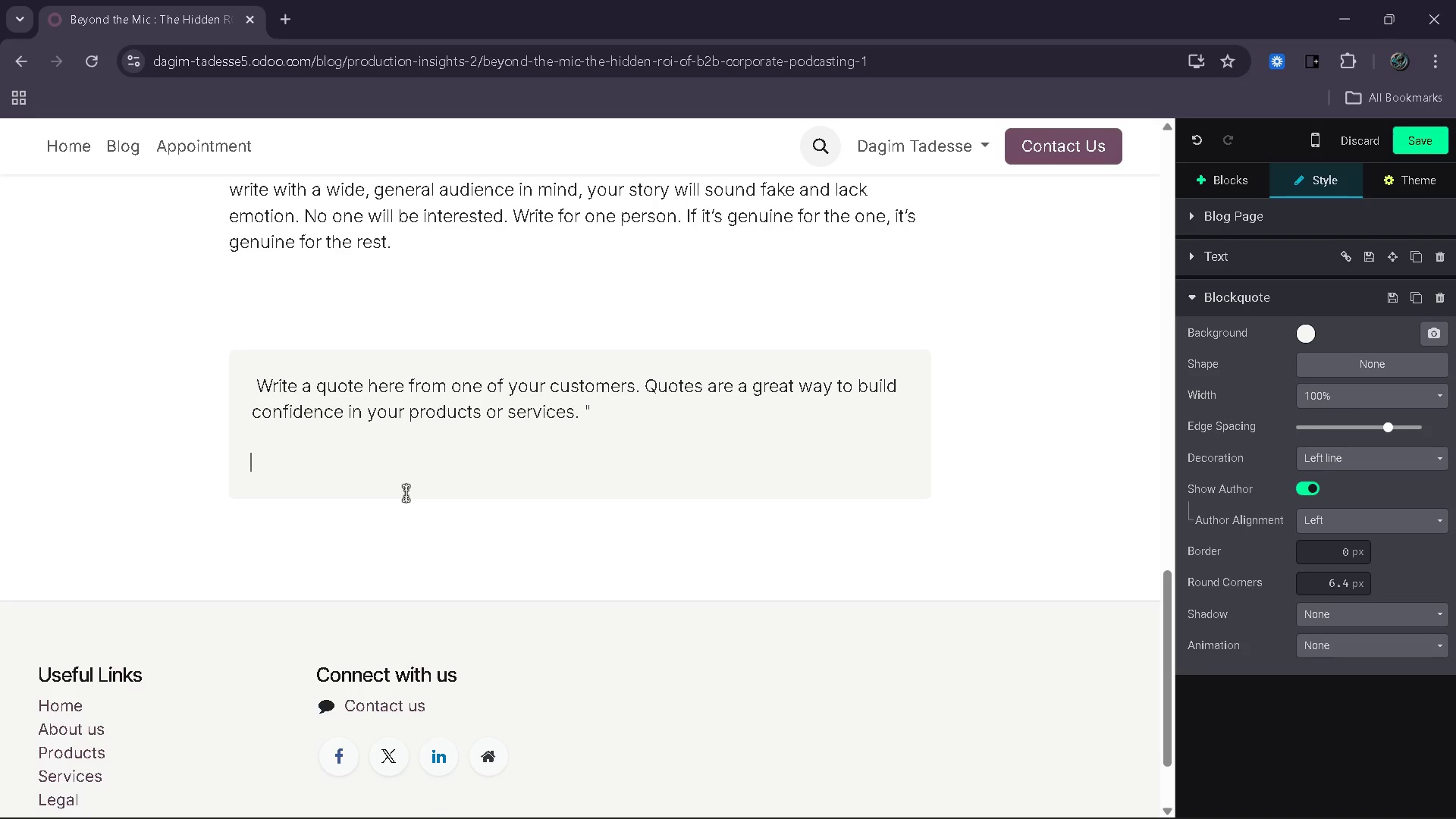 
key(Backspace)
 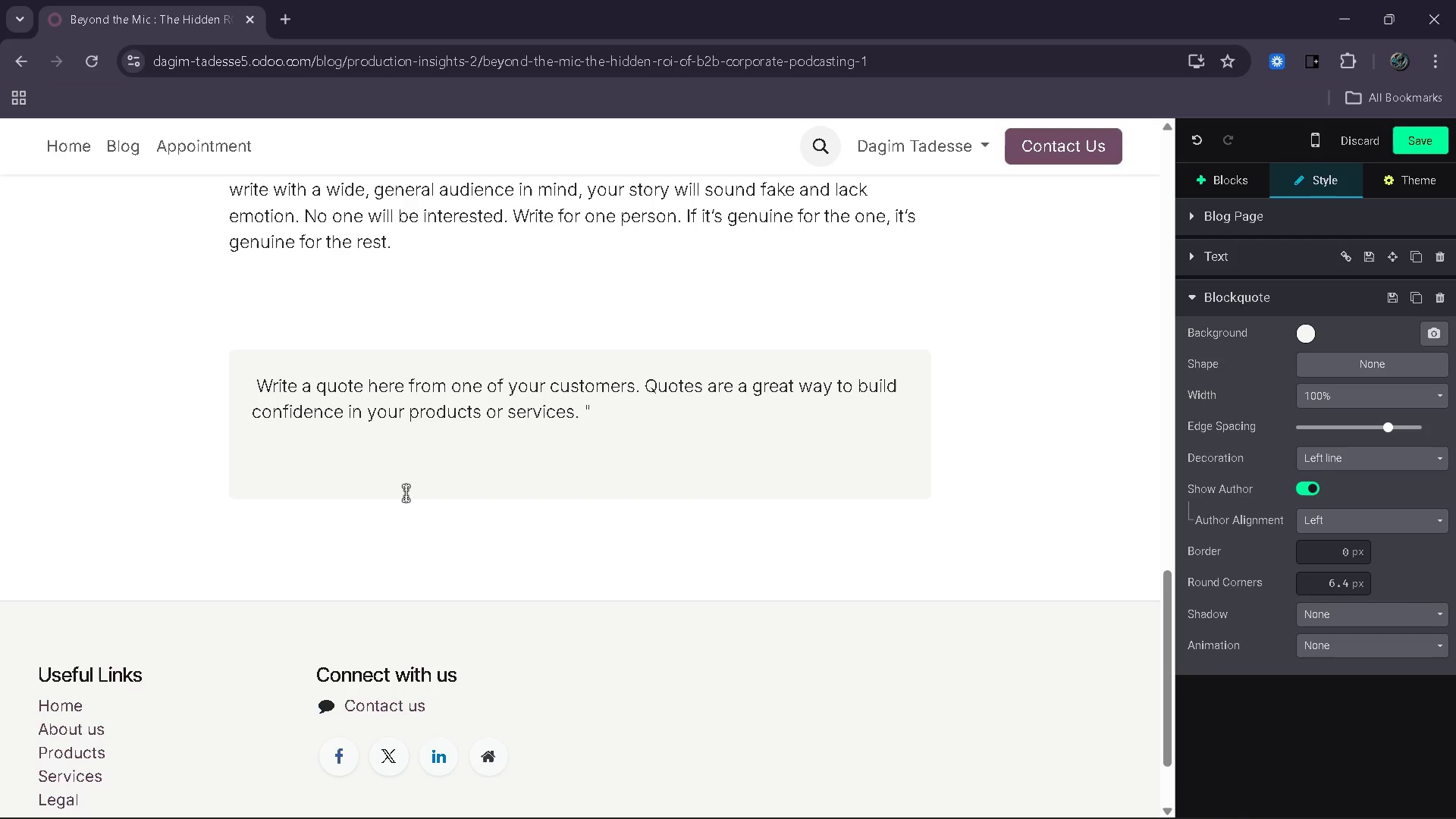 
key(Backspace)
 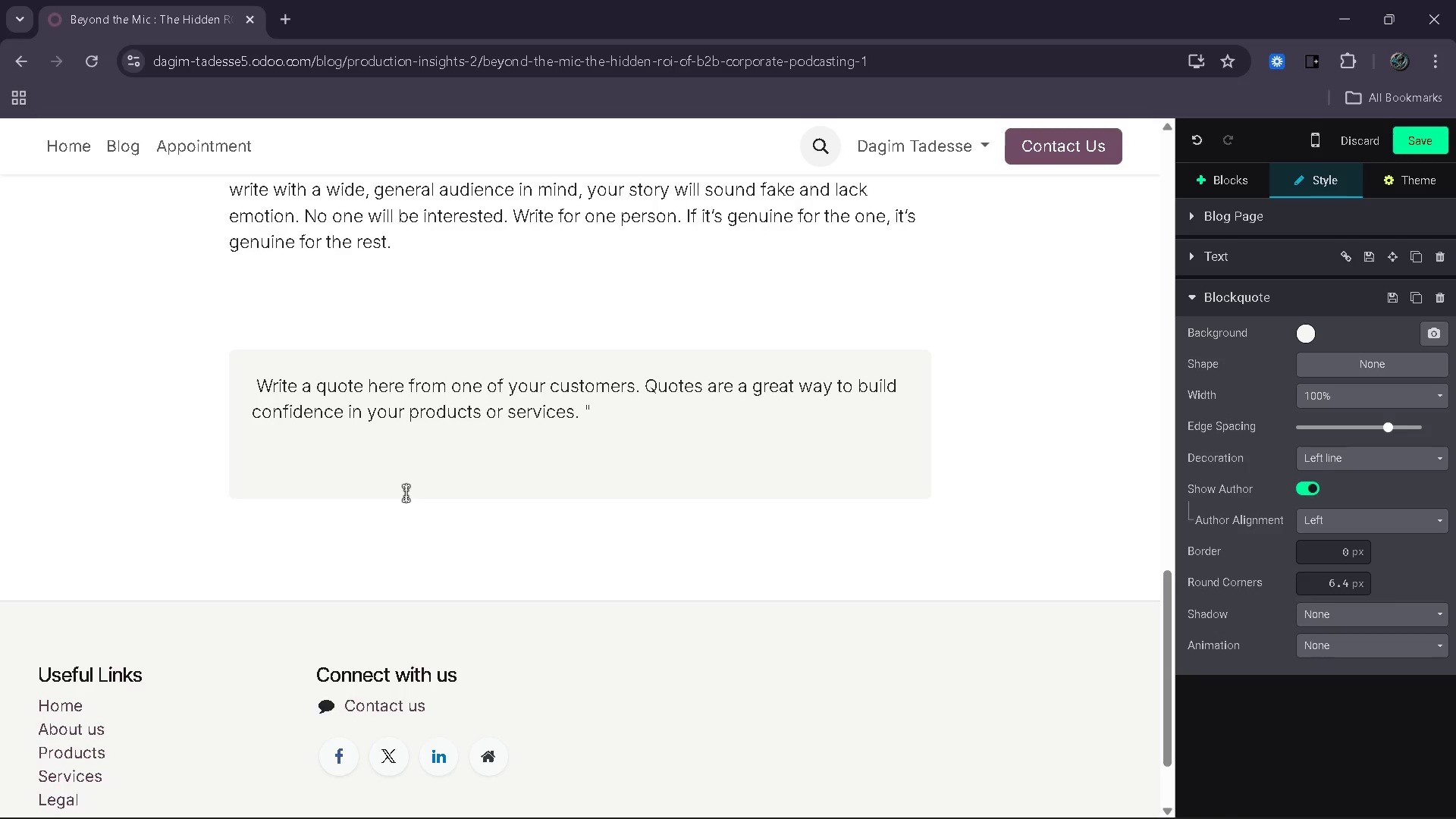 
key(Backspace)
 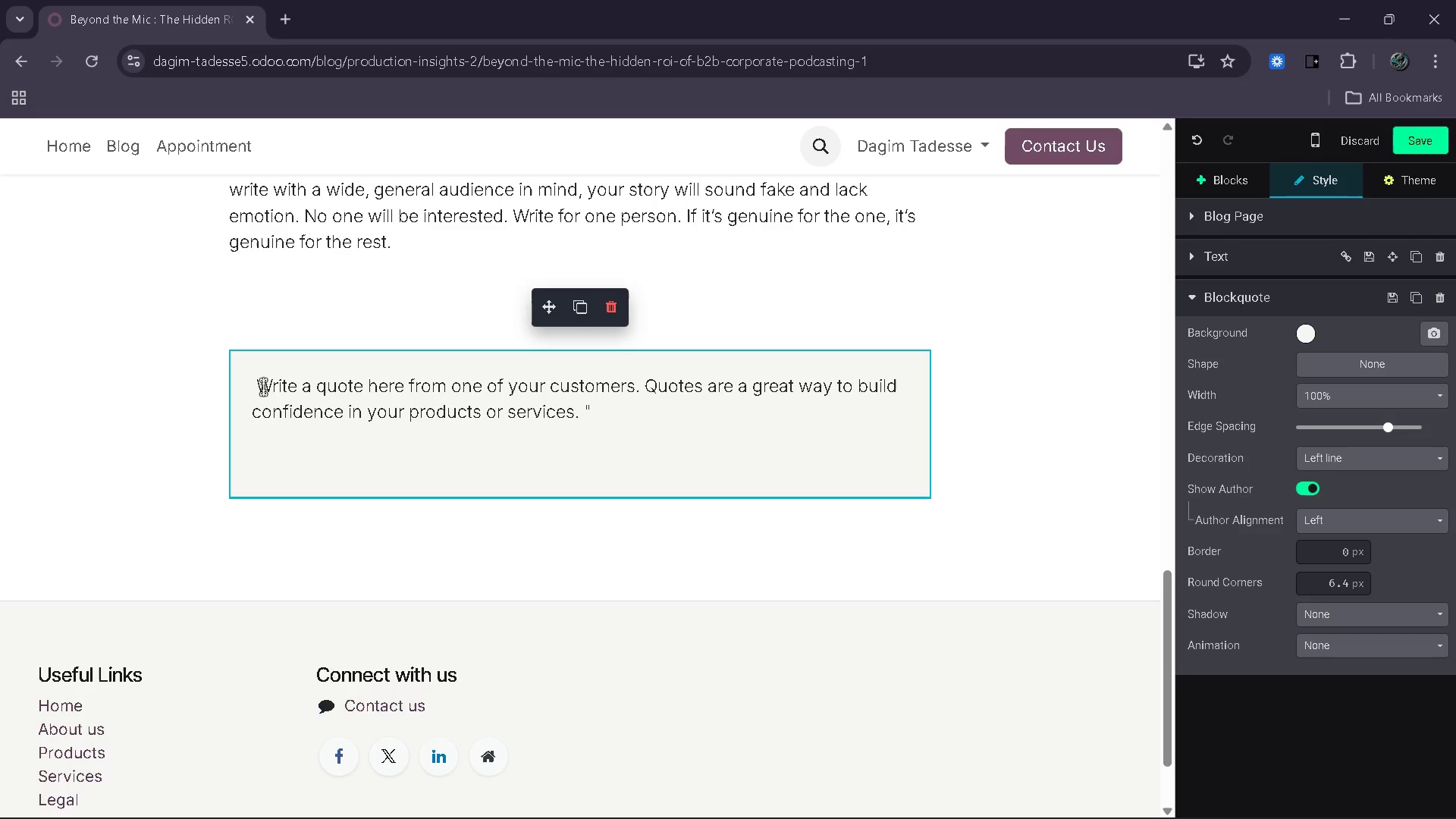 
left_click([257, 384])
 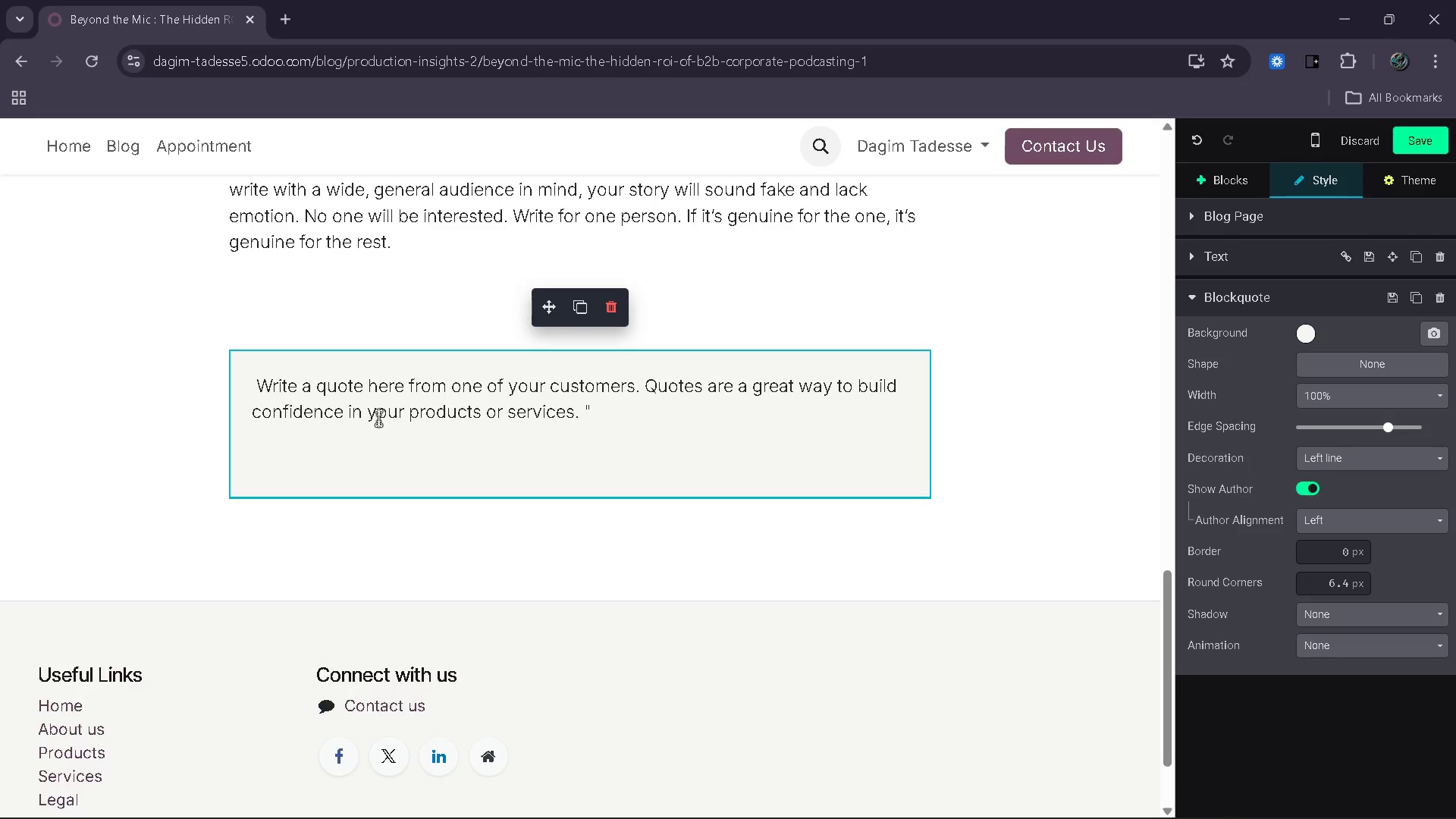 
key(Backslash)
 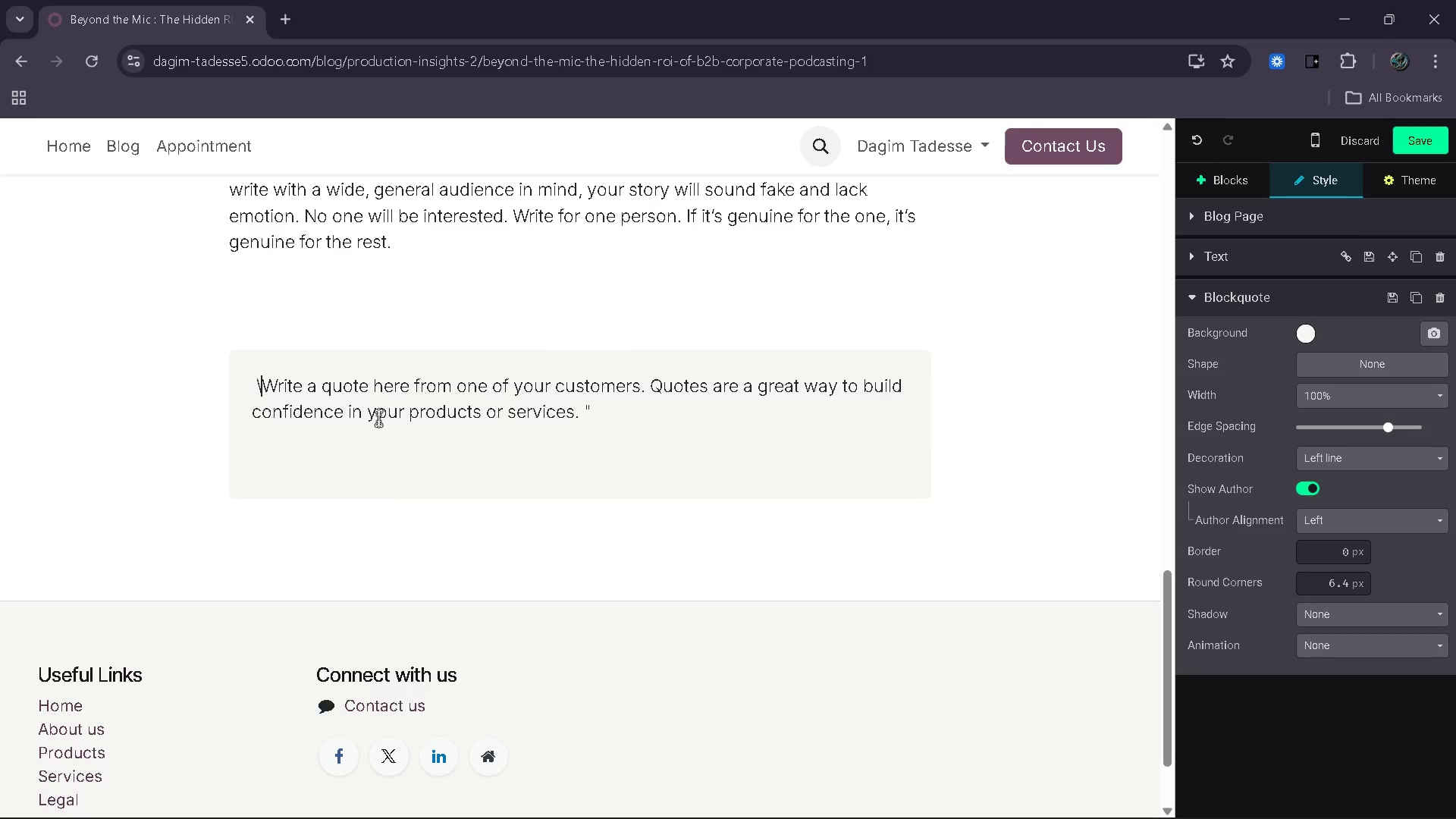 
key(Shift+ShiftRight)
 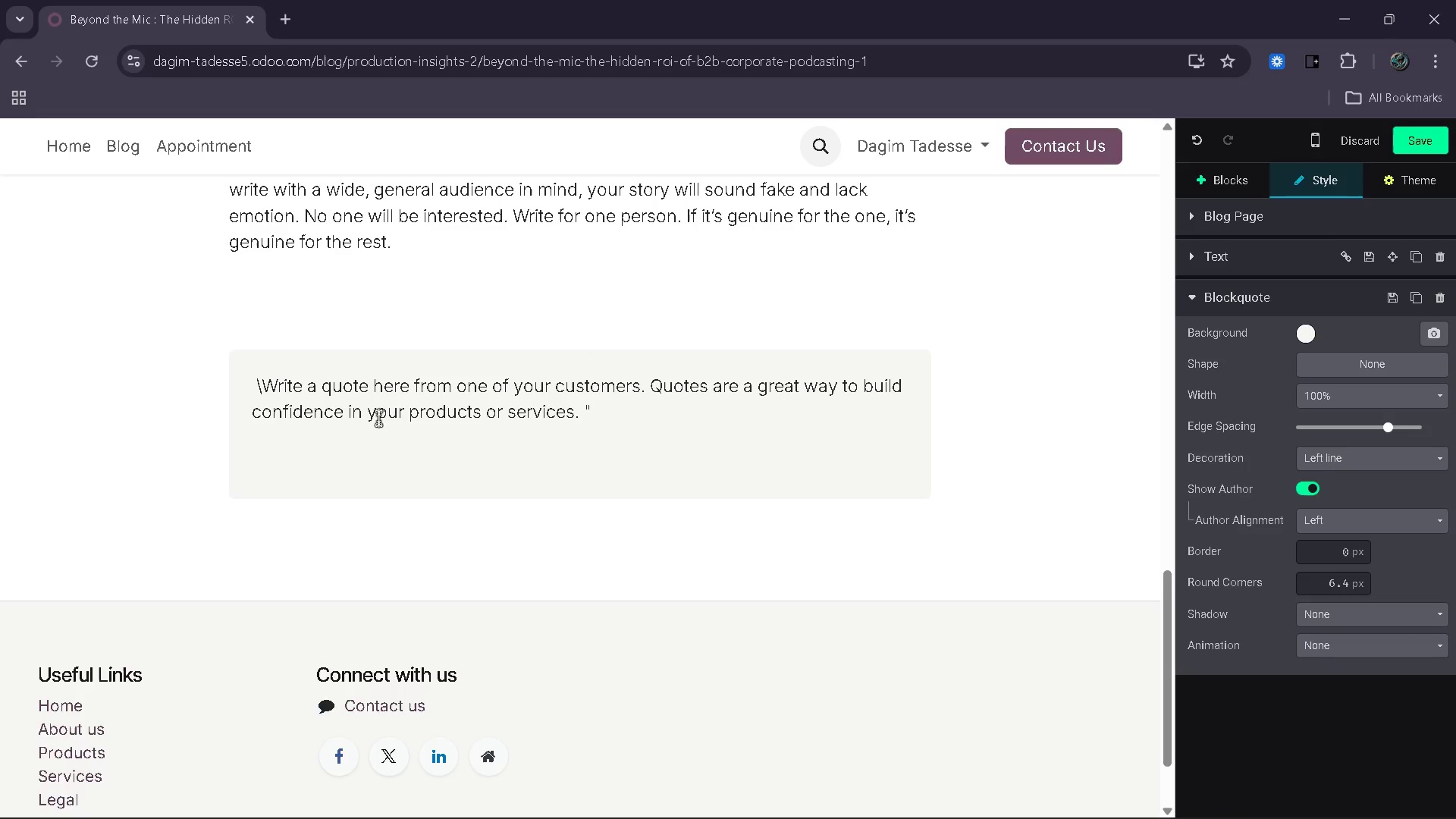 
key(Backspace)
 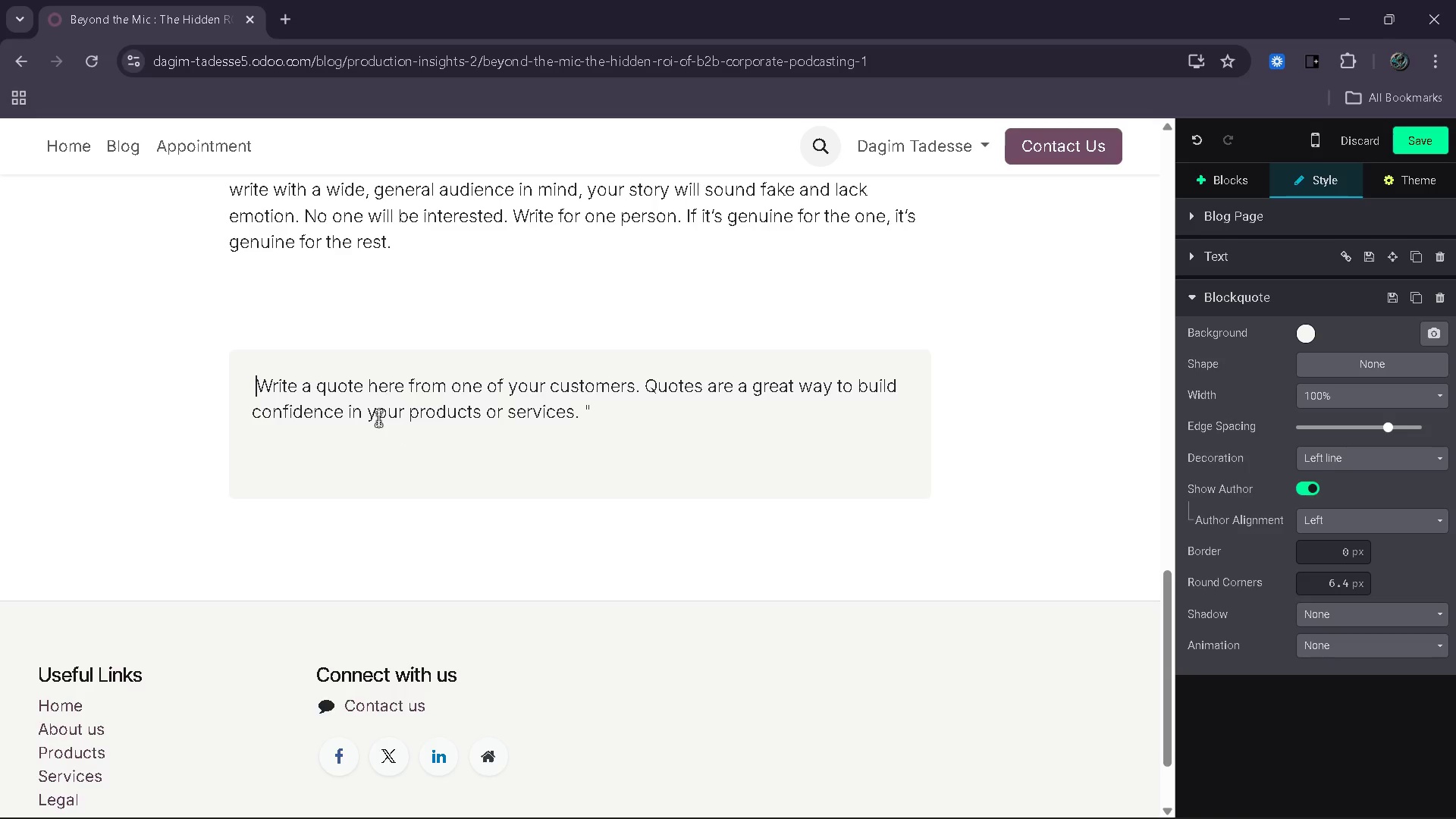 
key(Shift+Quote)
 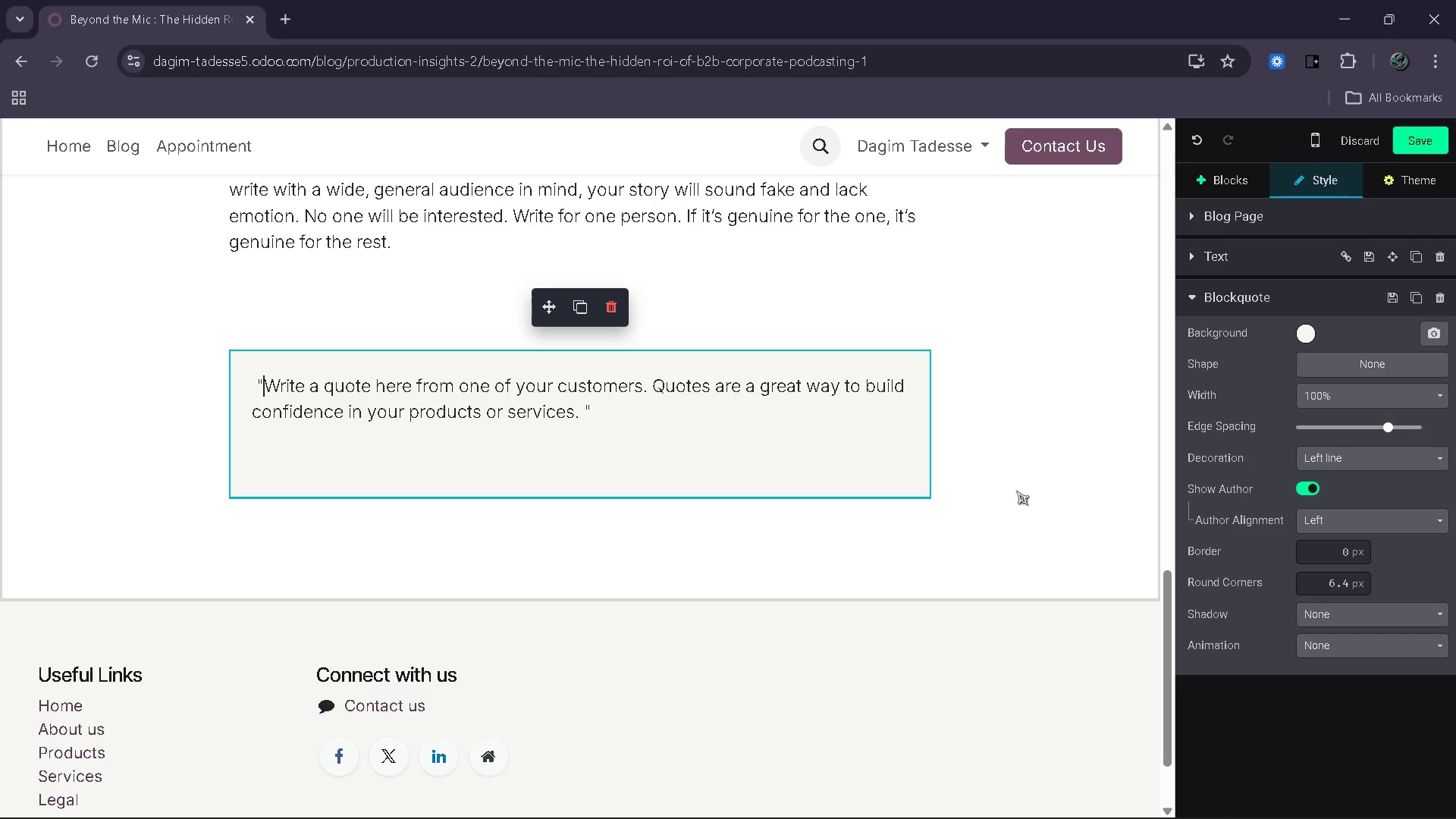 
left_click([1203, 177])
 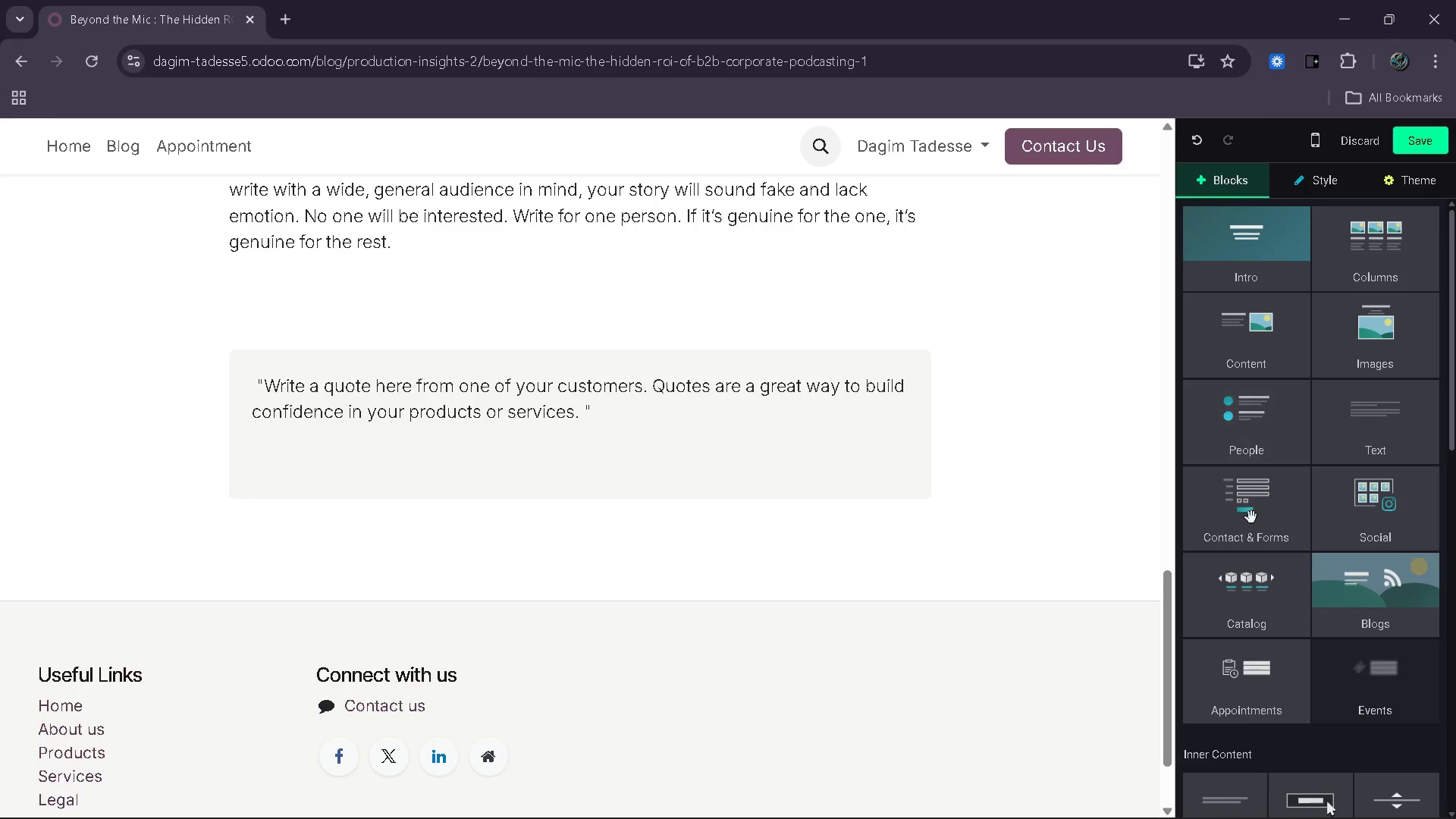 
scroll: coordinate [1251, 519], scroll_direction: down, amount: 4.0
 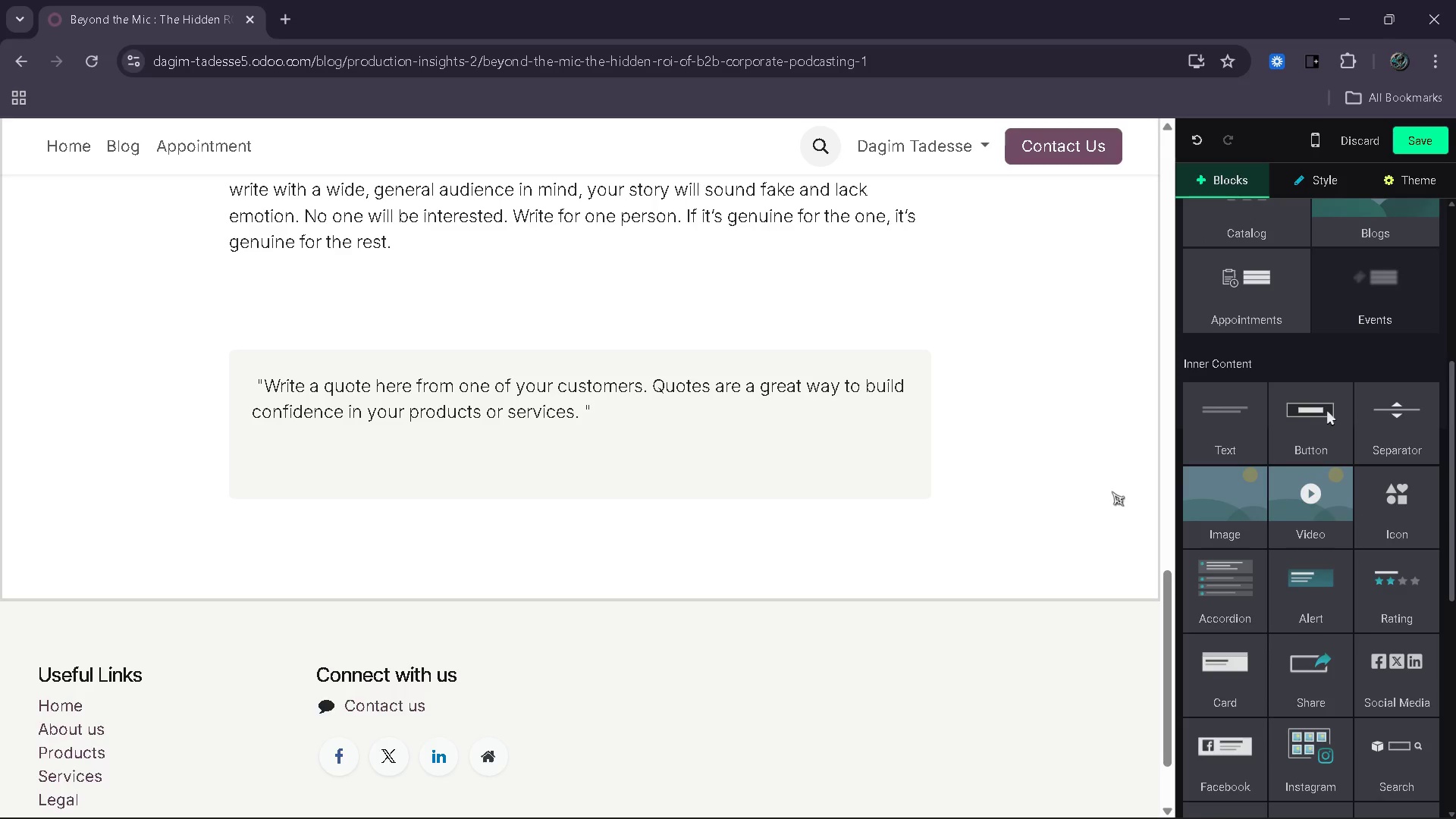 
wait(9.35)
 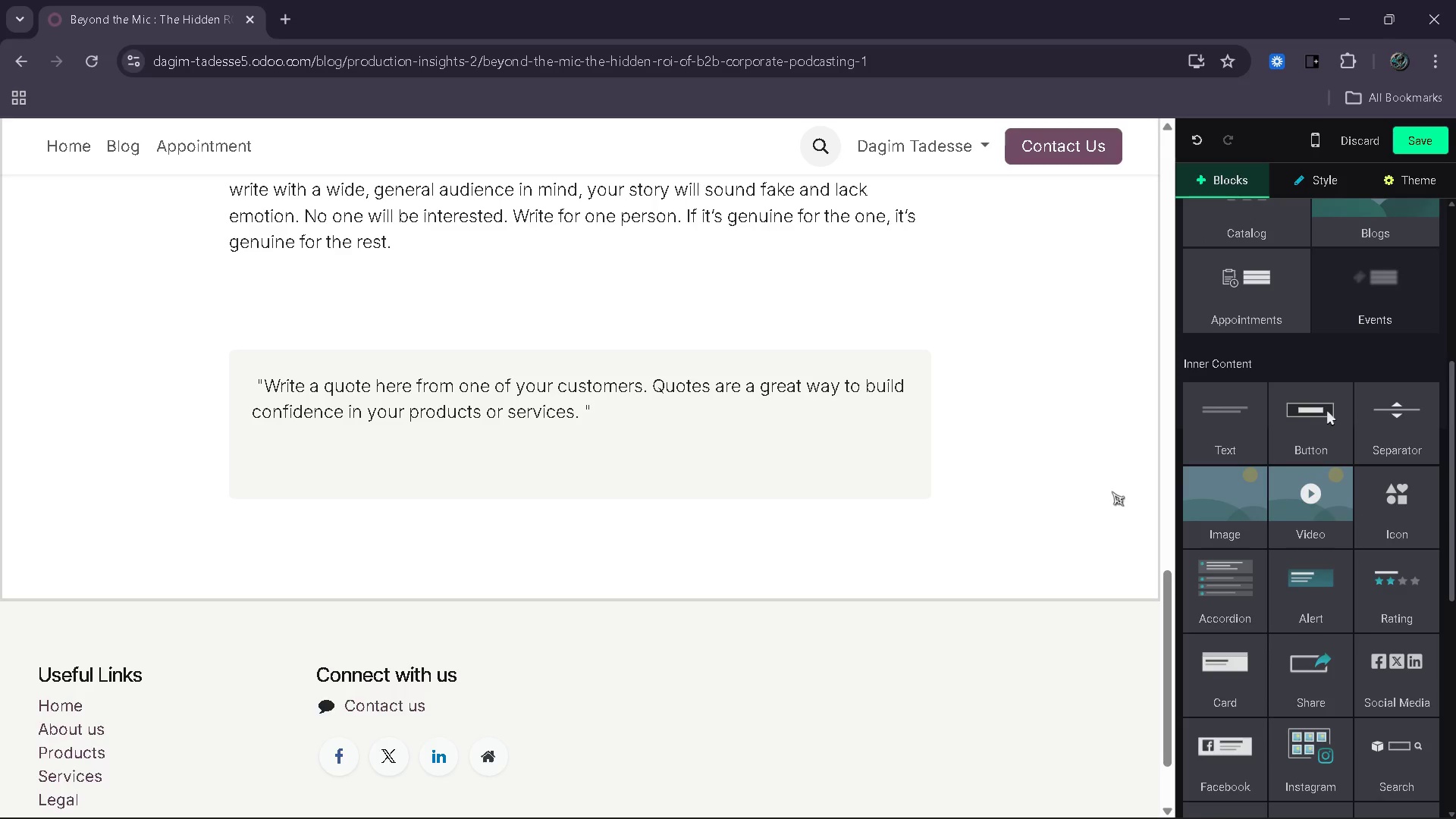 
scroll: coordinate [1264, 290], scroll_direction: up, amount: 5.0
 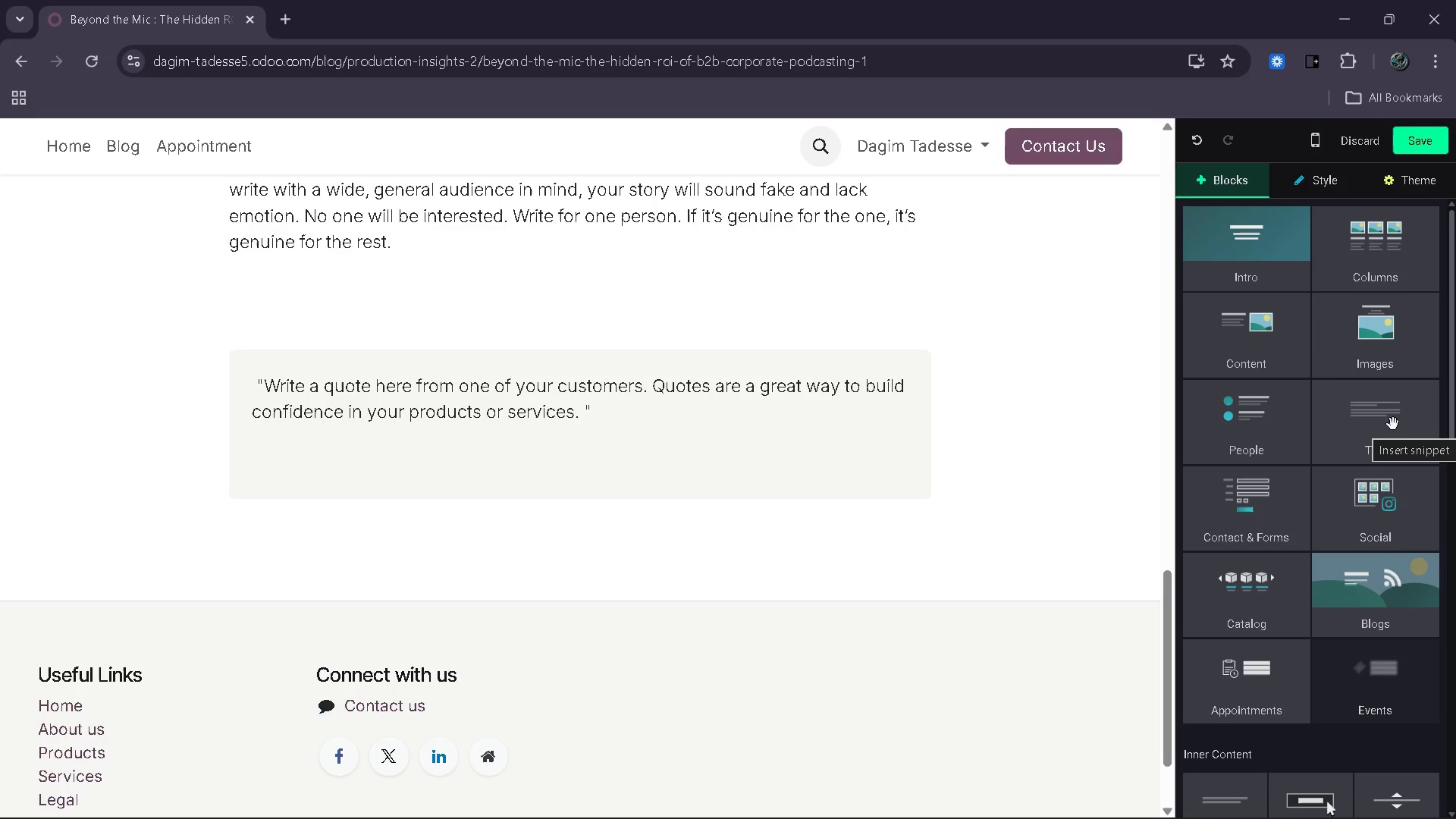 
left_click_drag(start_coordinate=[1282, 431], to_coordinate=[1217, 433])
 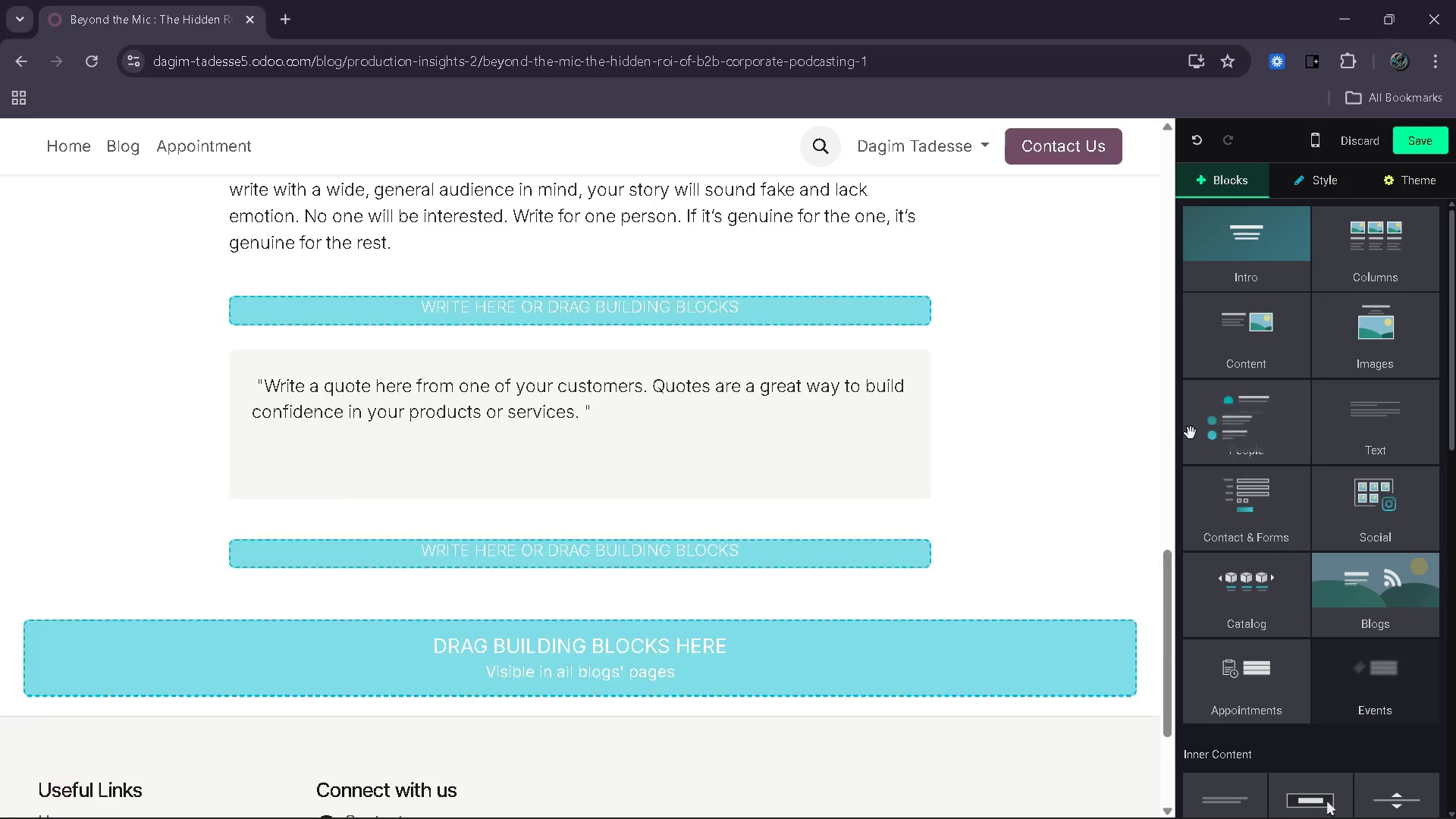 
left_click_drag(start_coordinate=[1205, 433], to_coordinate=[1199, 433])
 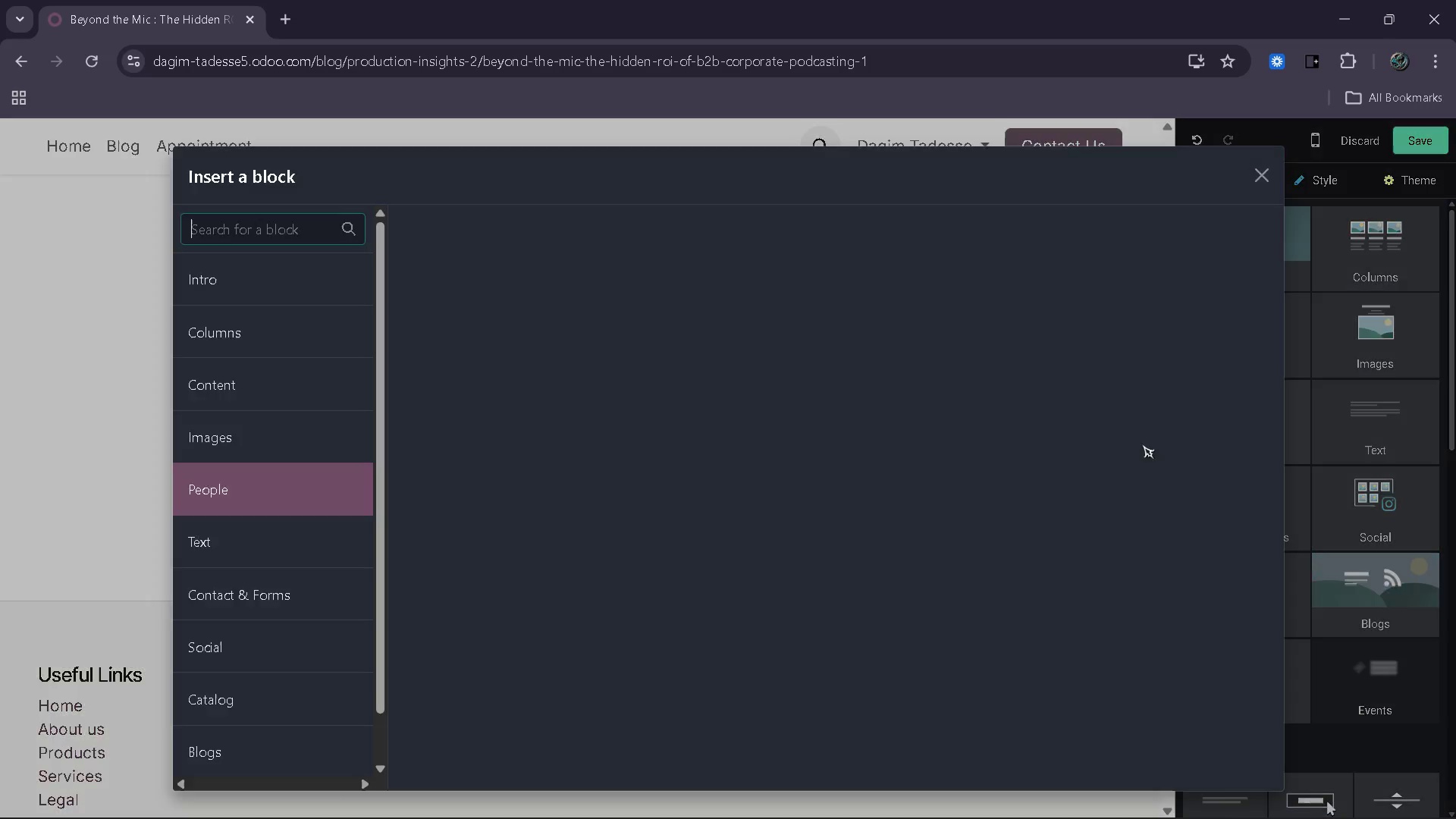 
left_click_drag(start_coordinate=[1125, 450], to_coordinate=[1043, 475])
 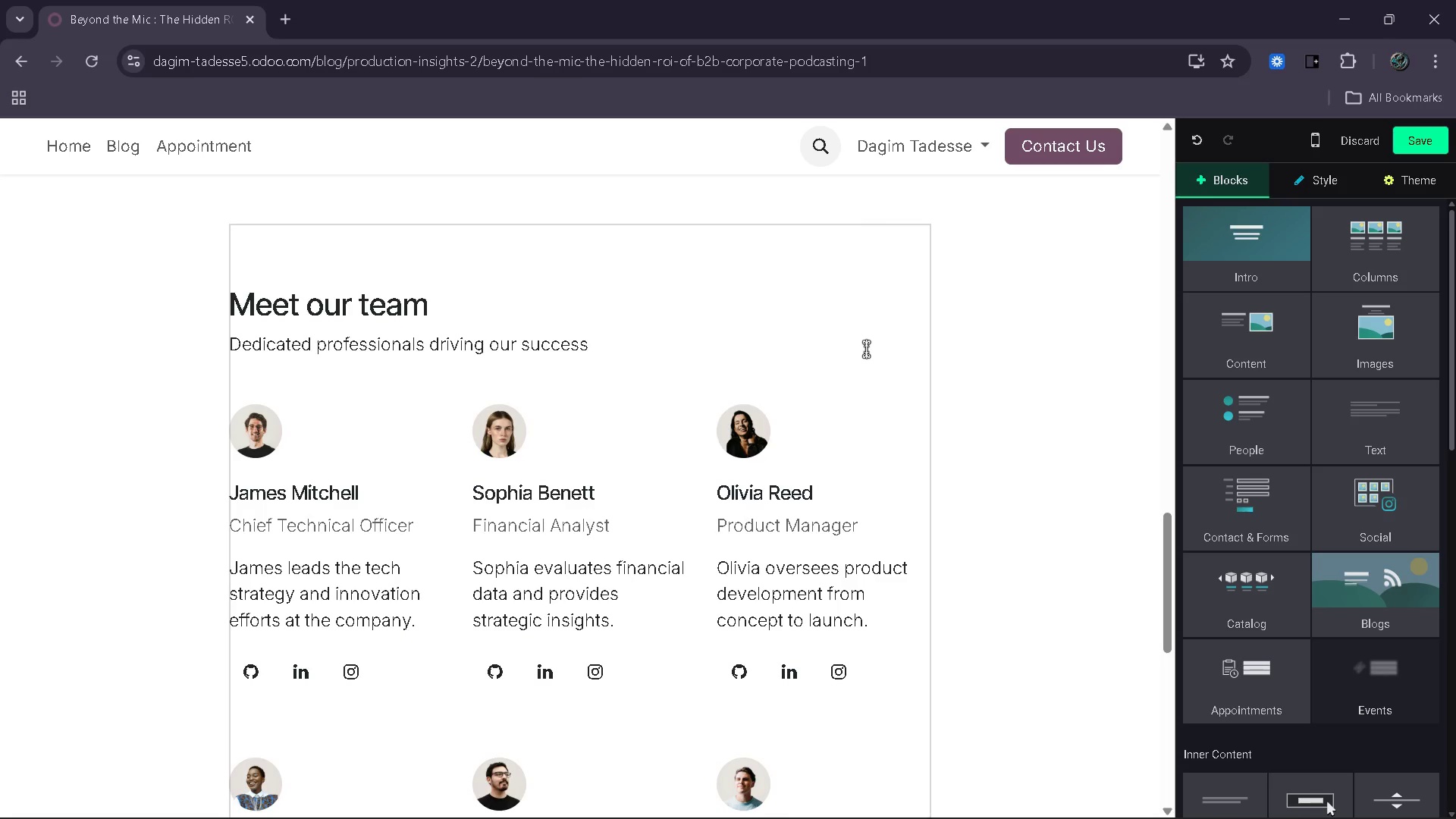 
key(Control+ControlLeft)
 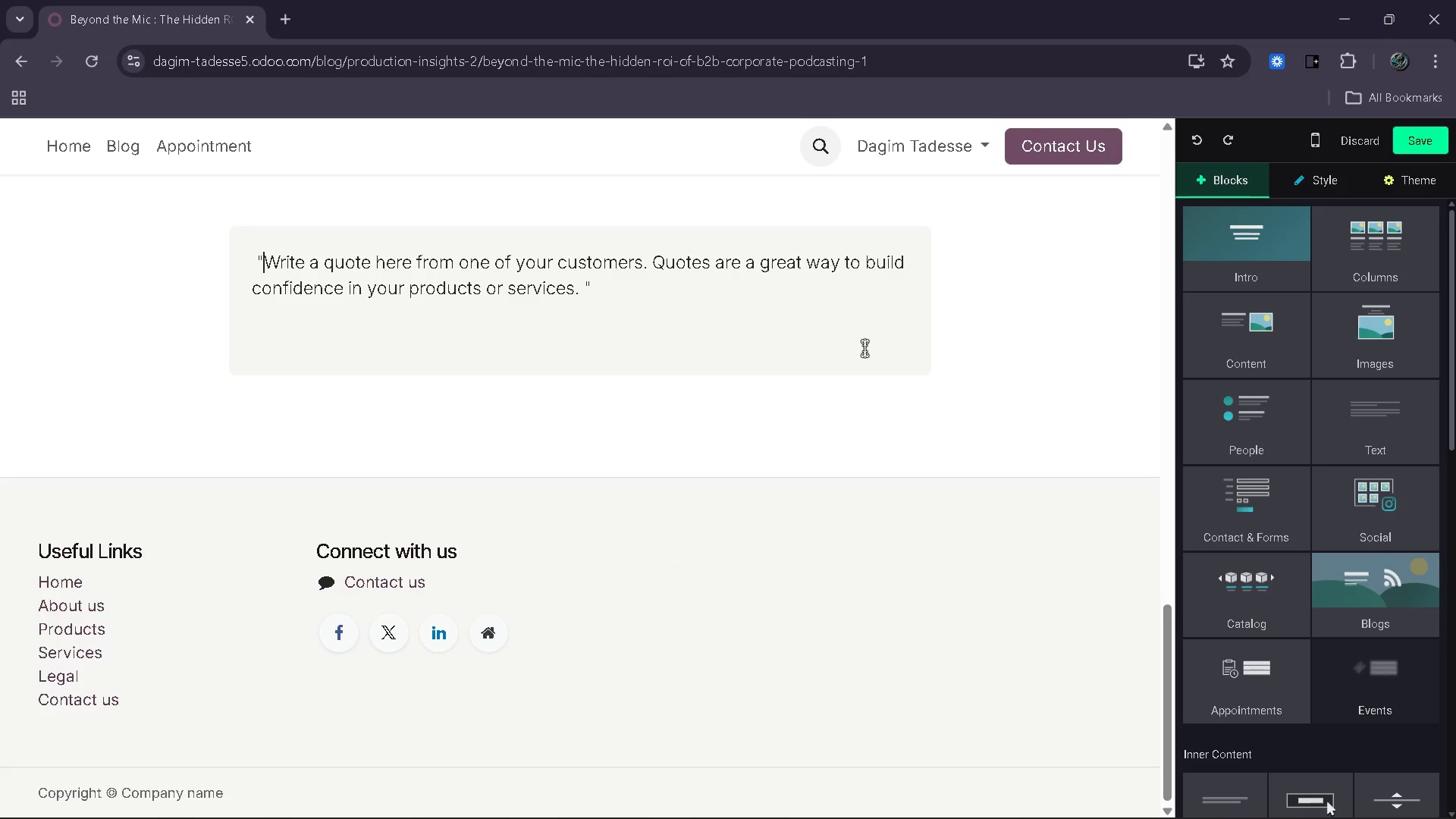 
key(Control+Z)
 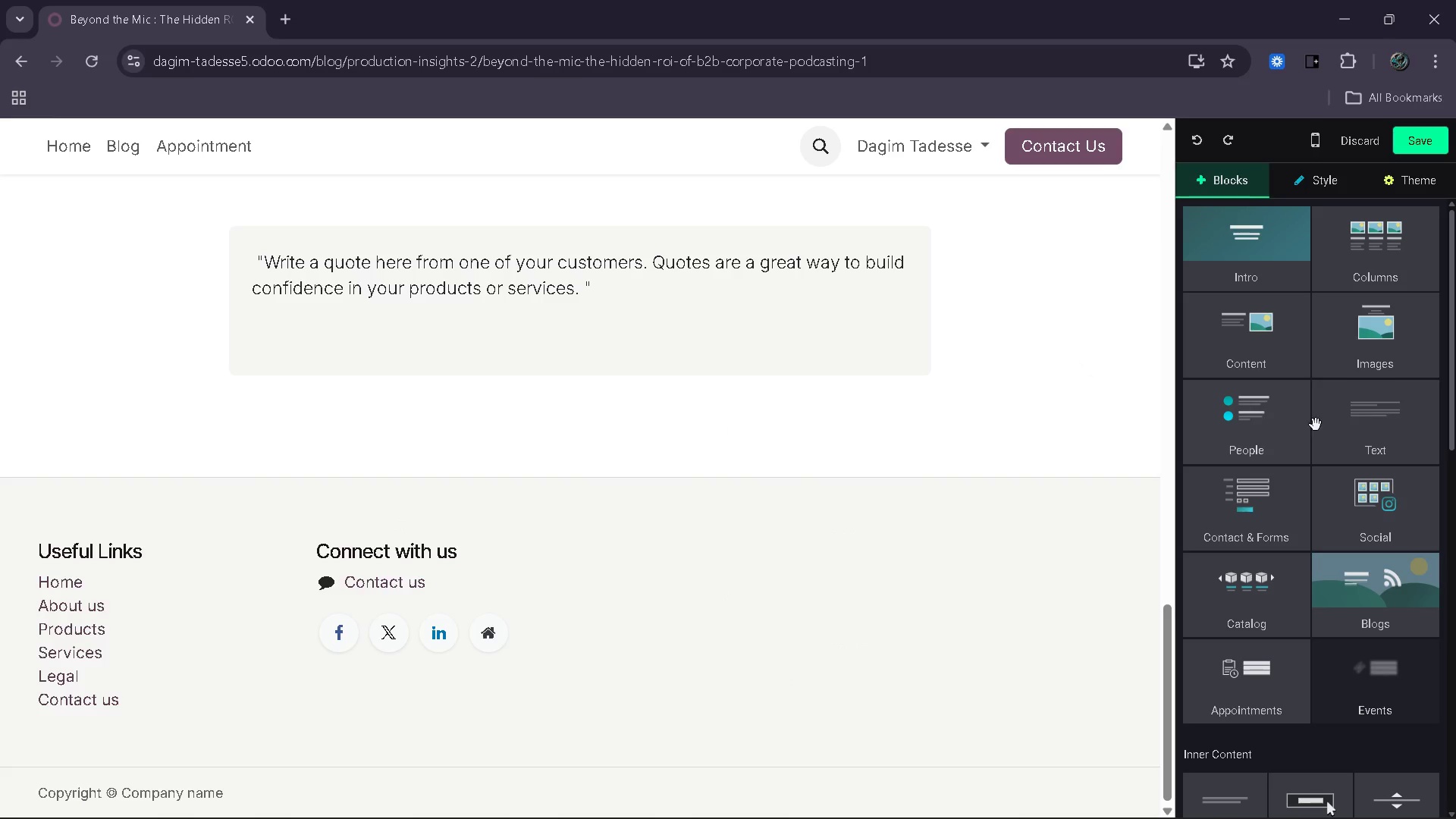 
left_click_drag(start_coordinate=[1391, 423], to_coordinate=[705, 445])
 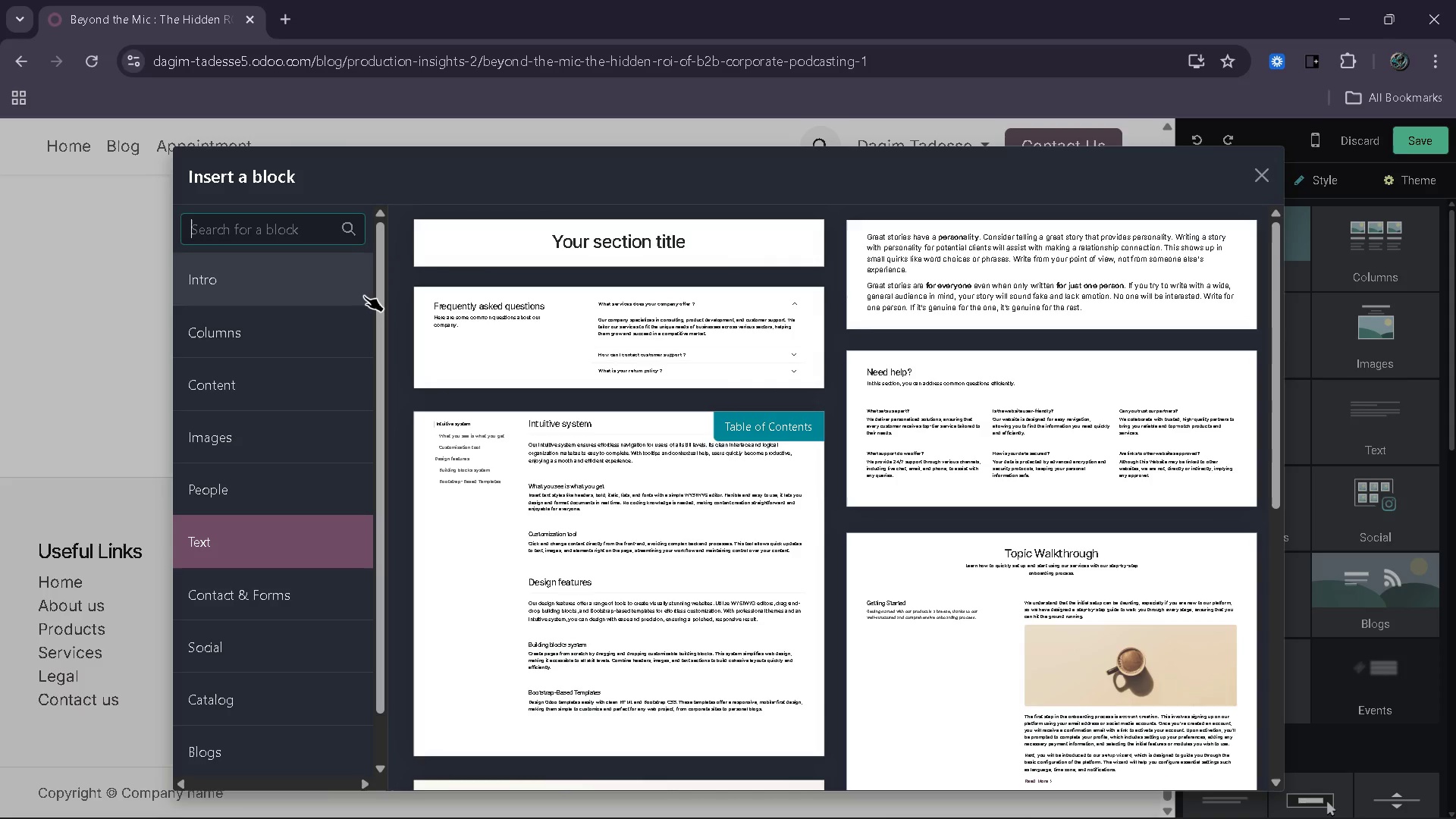 
type(number)
 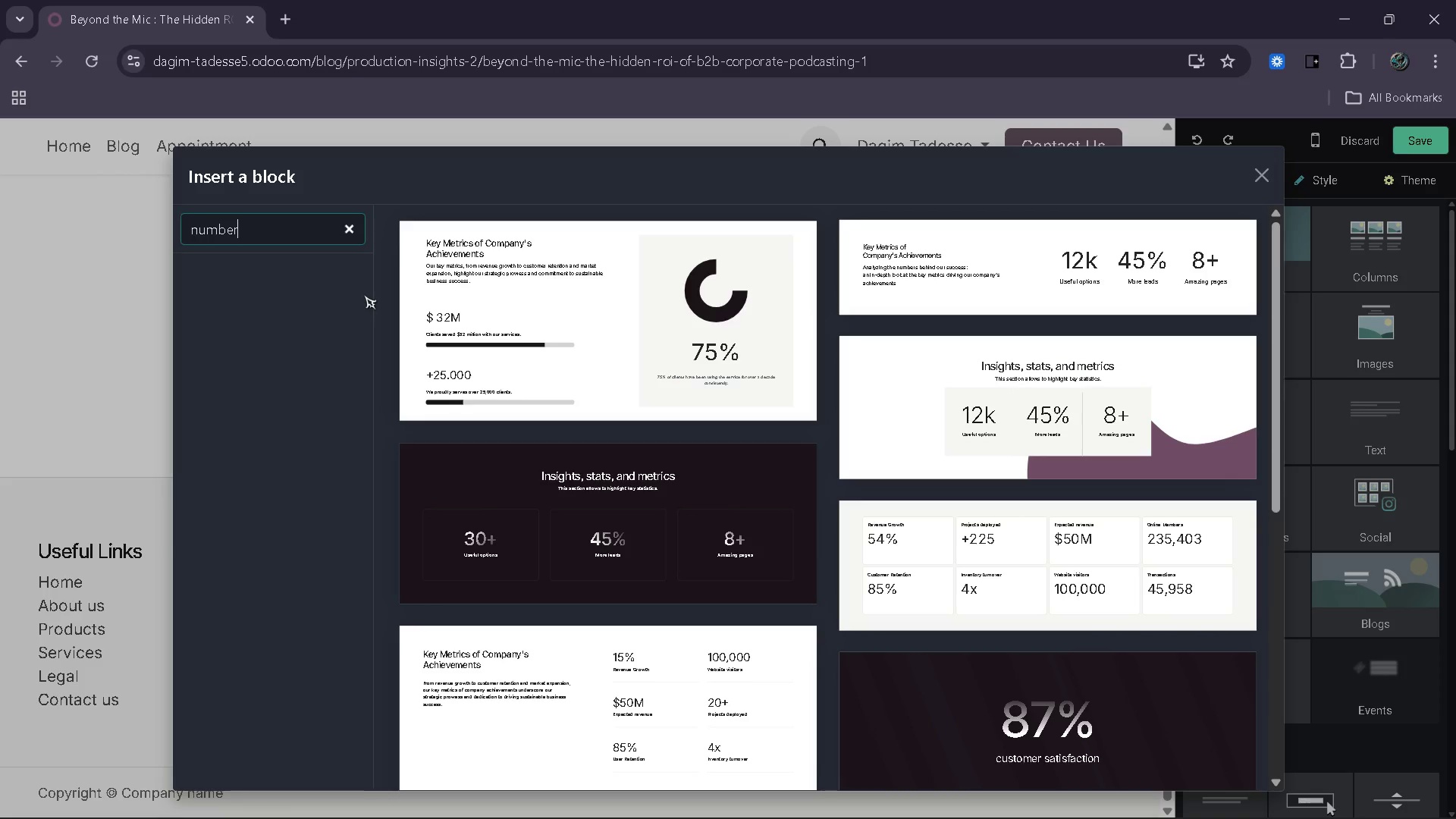 
wait(9.45)
 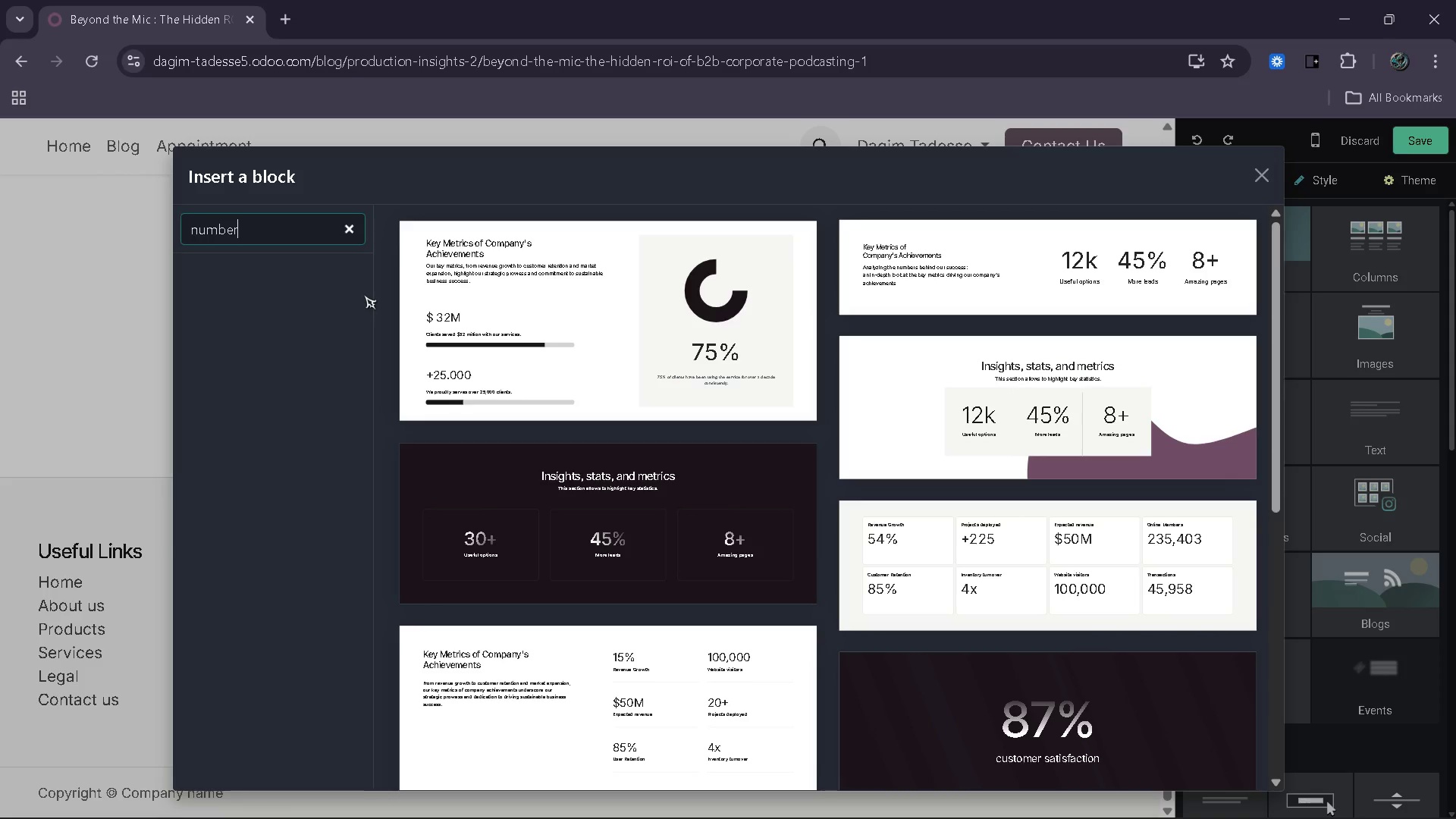 
scroll: coordinate [714, 551], scroll_direction: down, amount: 7.0
 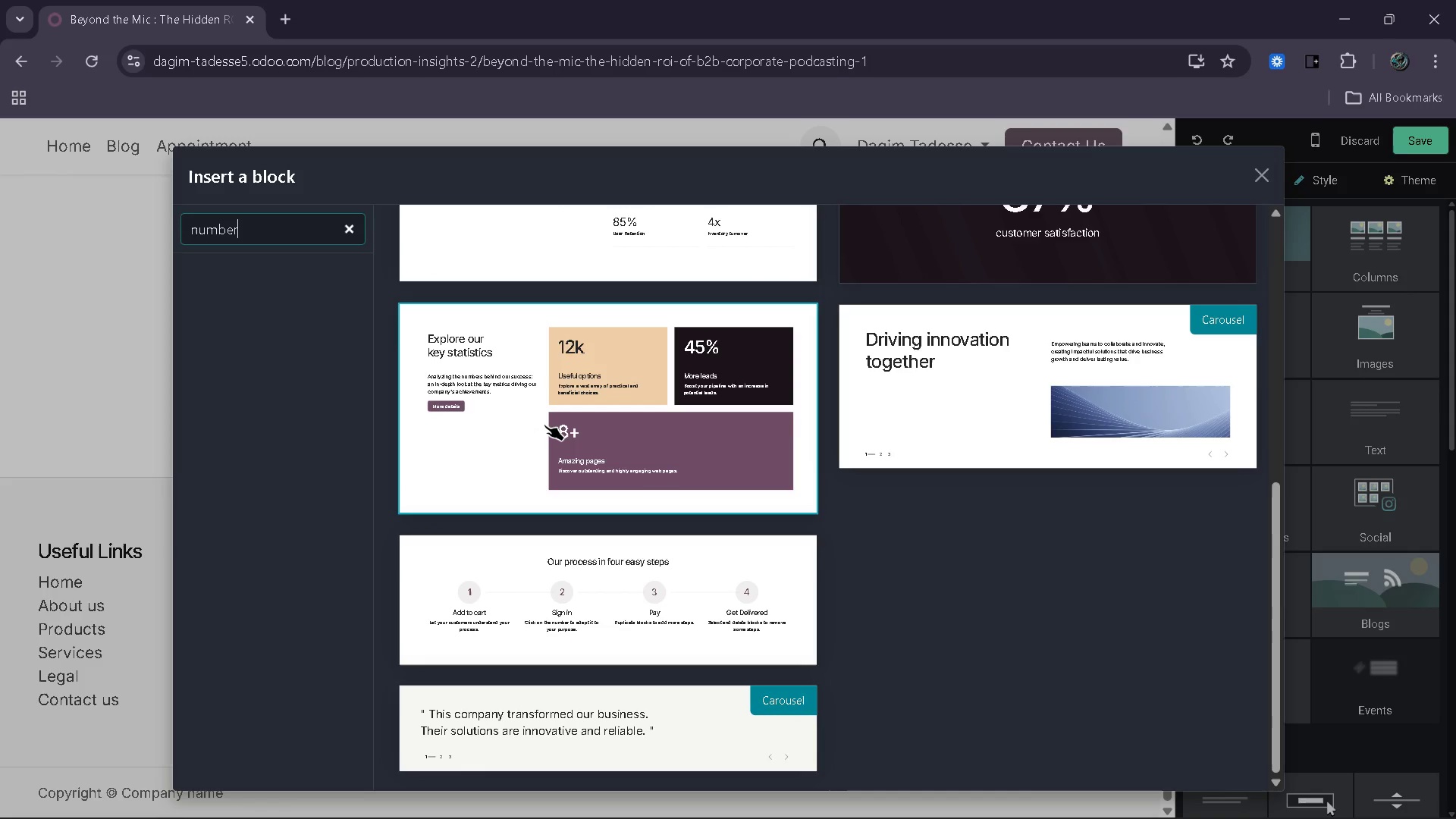 
wait(7.39)
 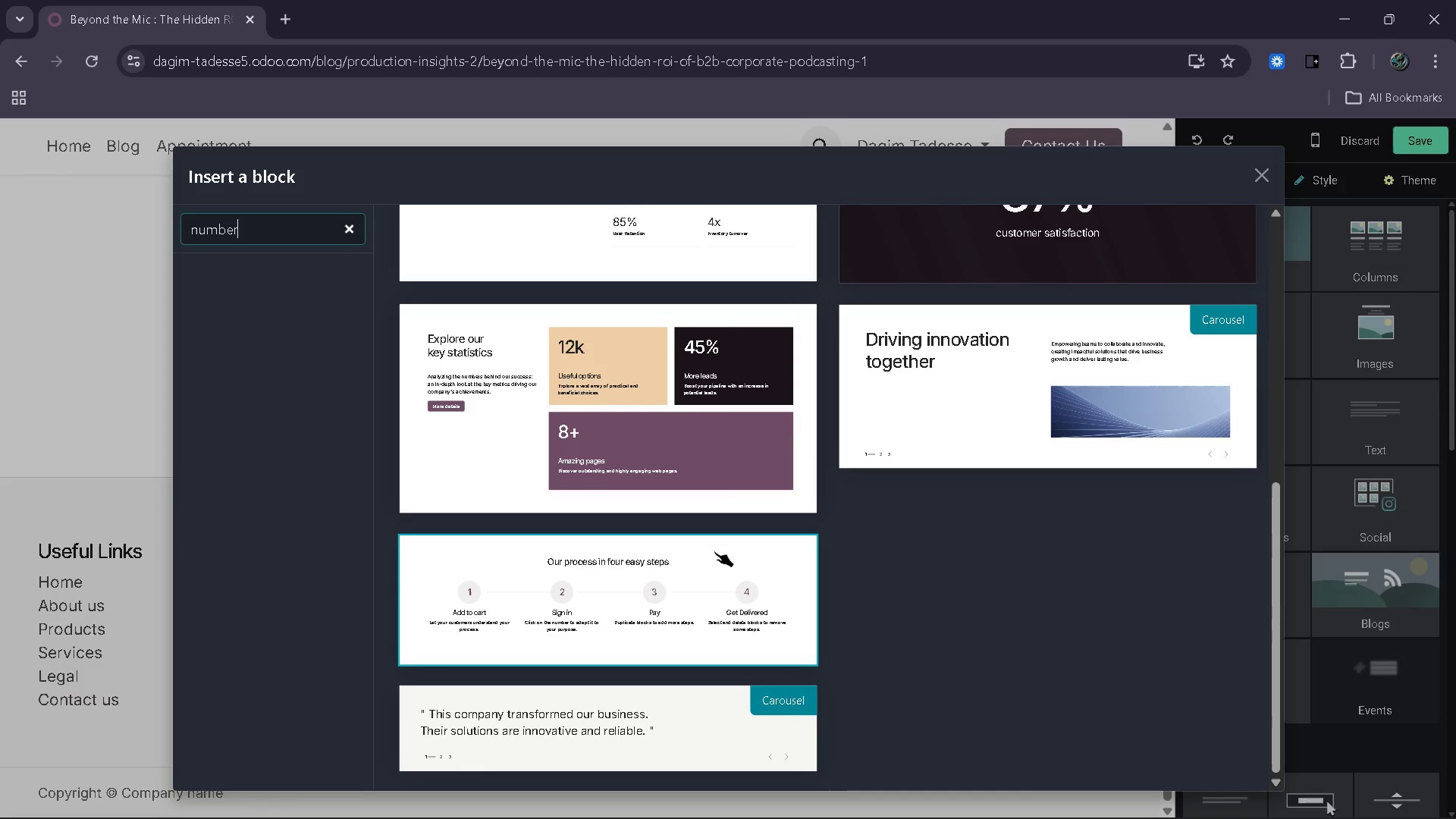 
left_click([622, 423])
 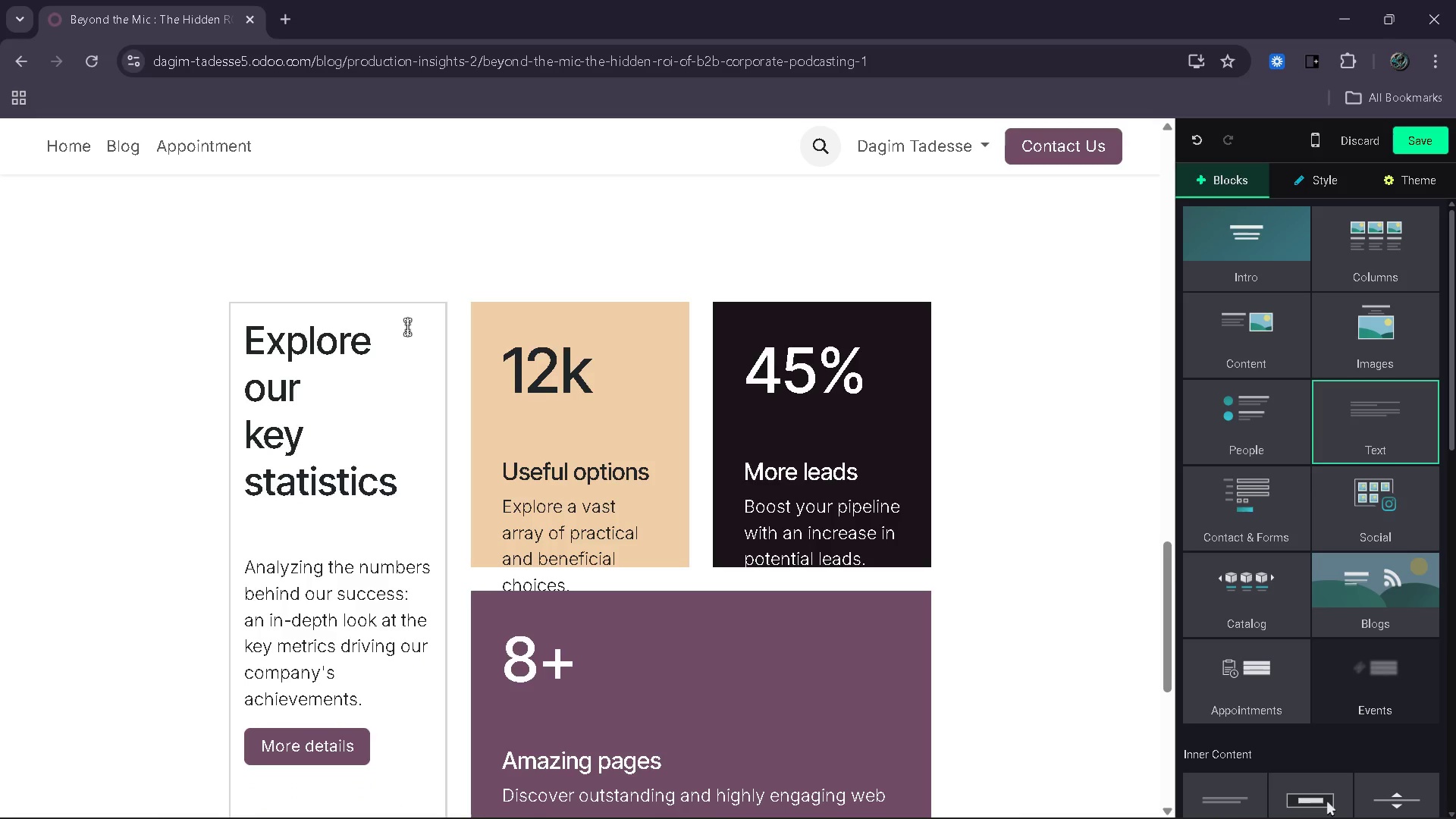 
left_click([407, 327])
 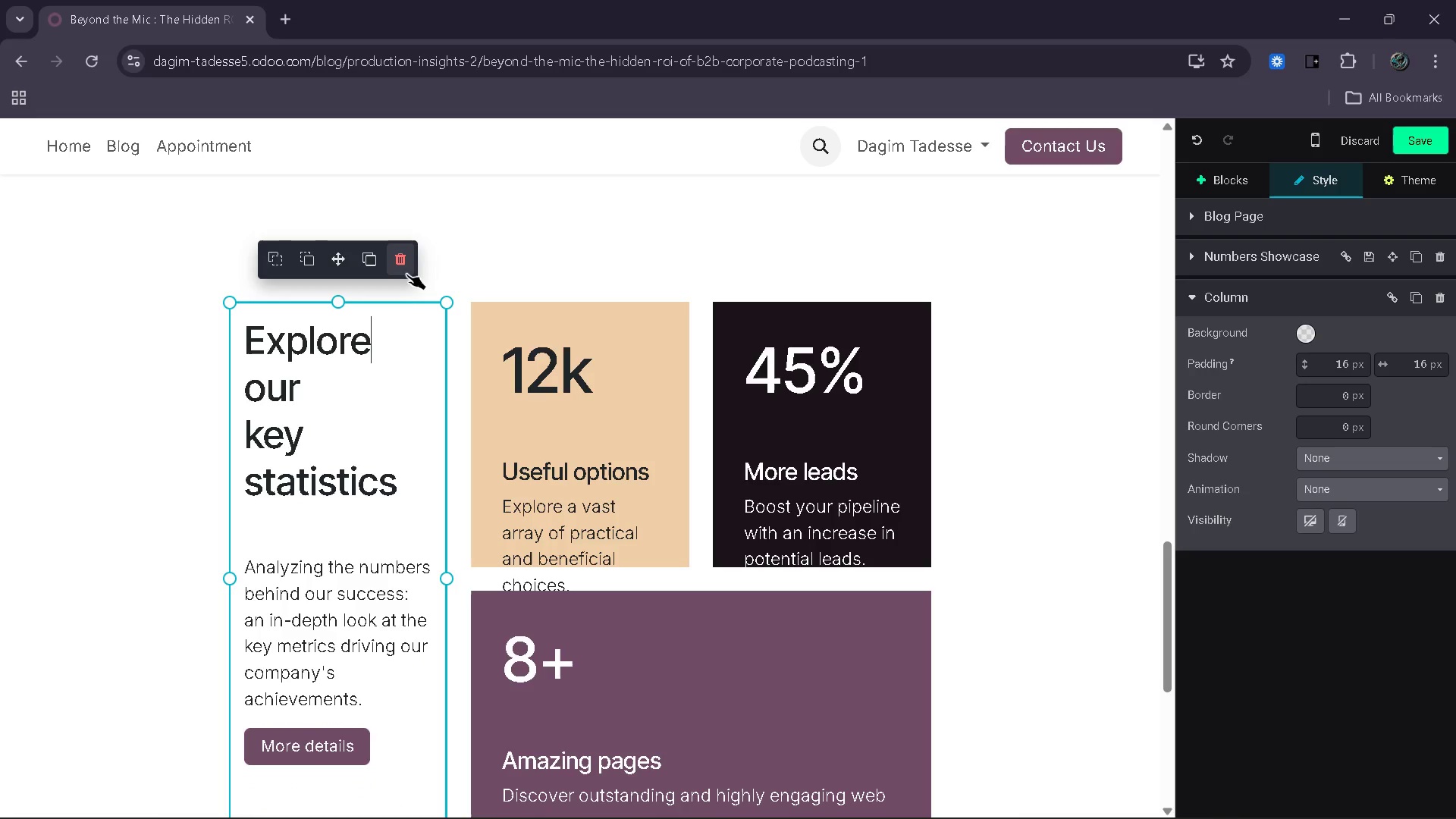 
left_click([403, 260])
 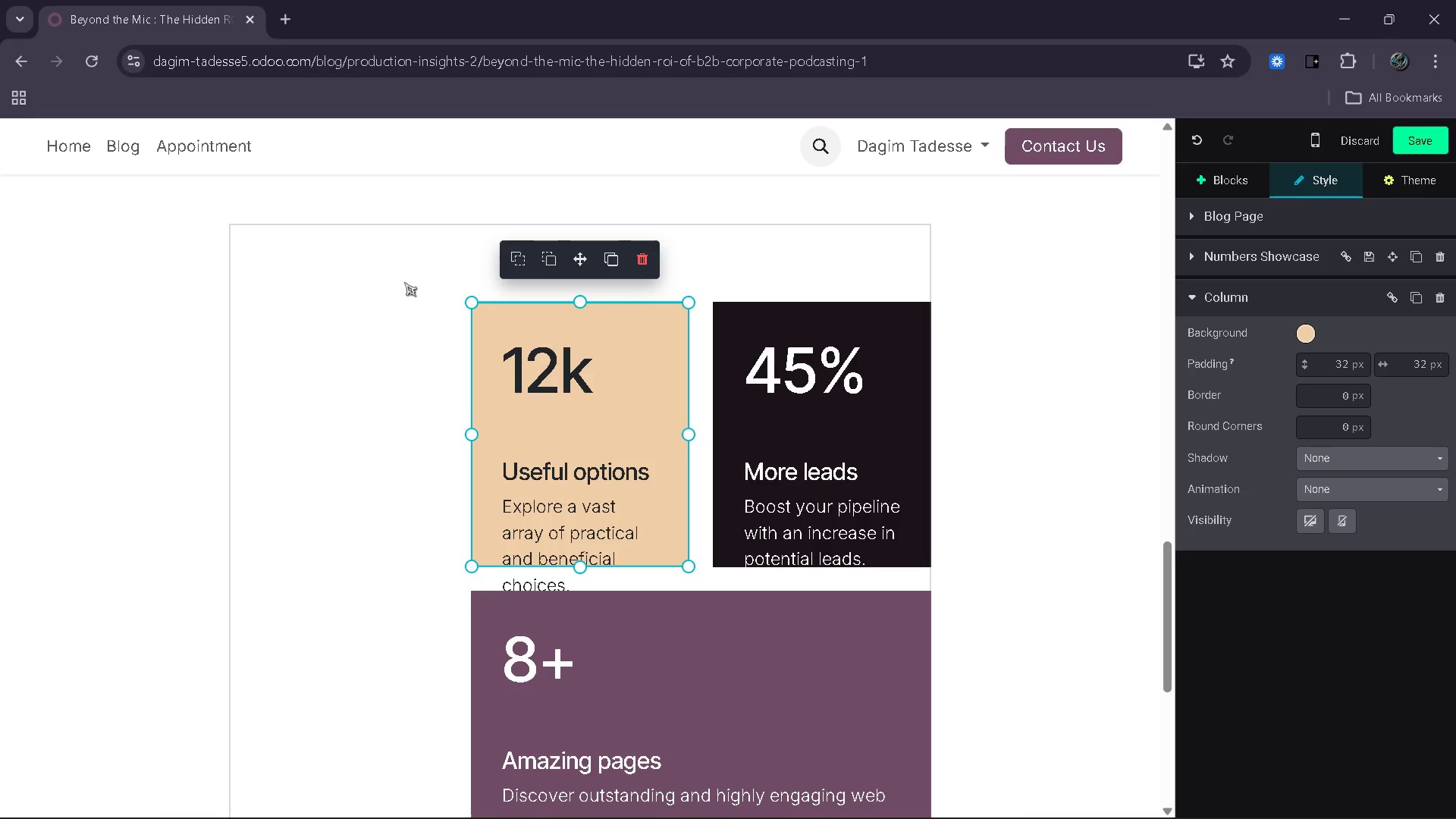 
left_click([406, 284])
 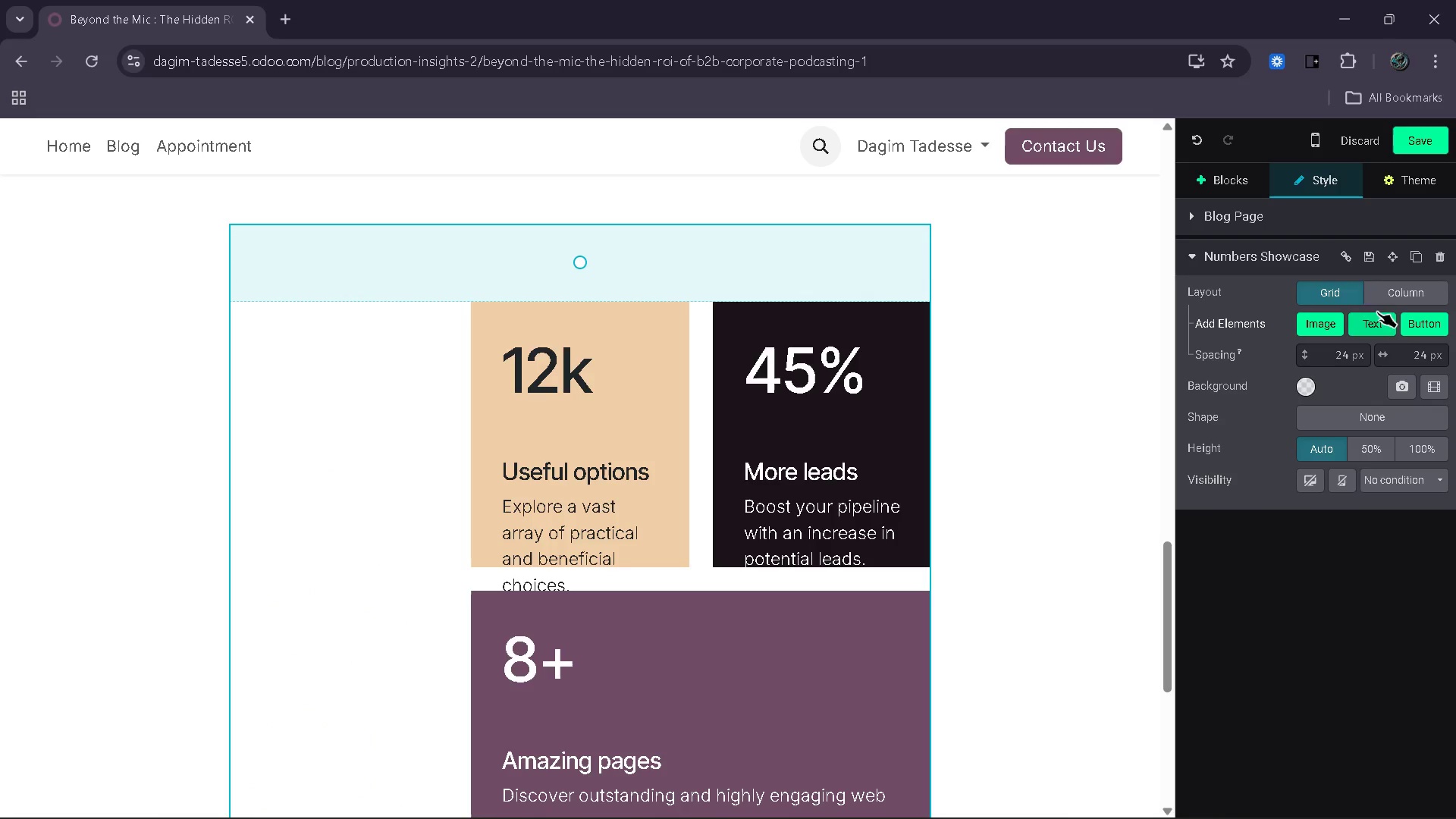 
left_click([1391, 287])
 